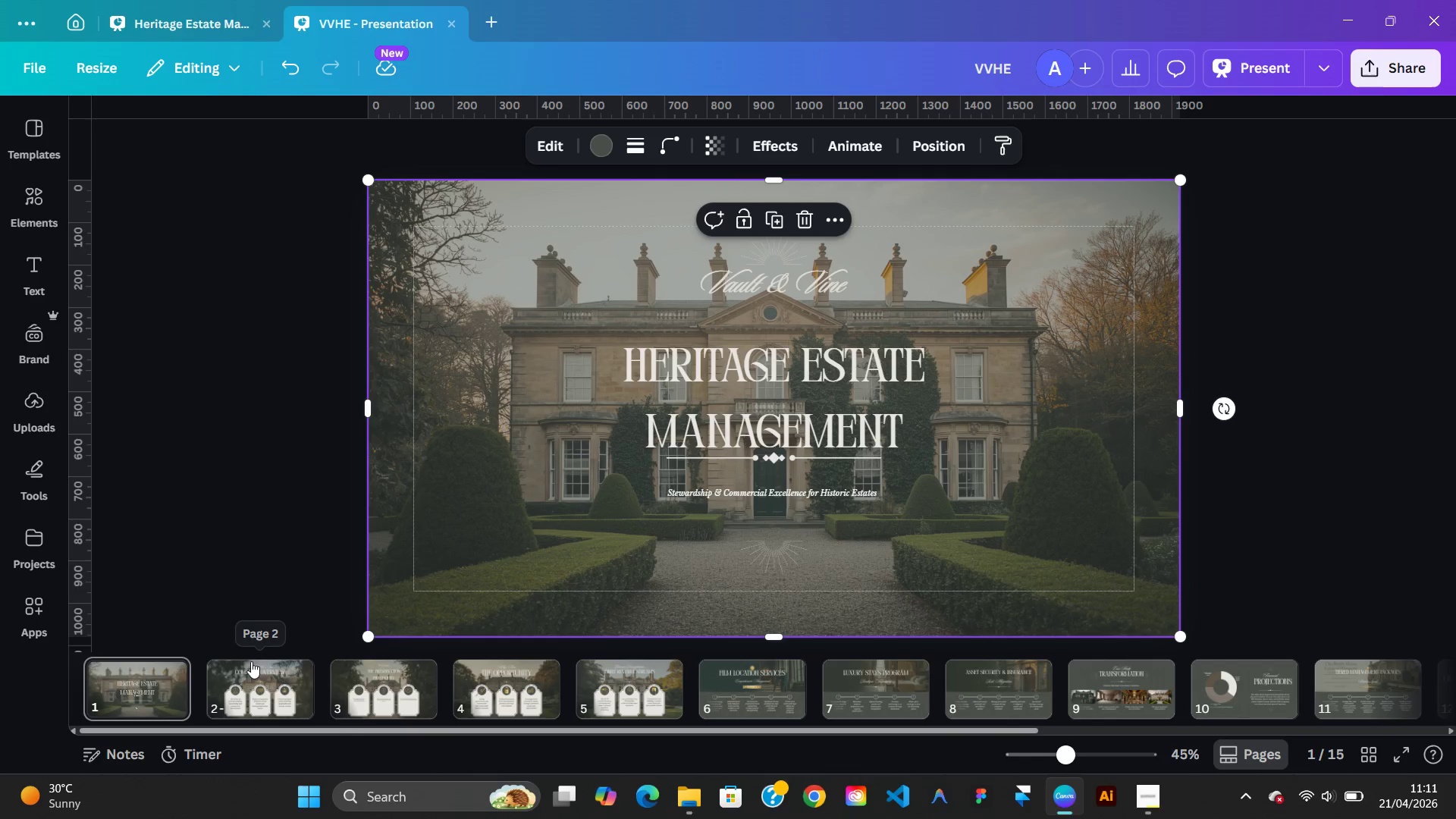 
left_click([259, 678])
 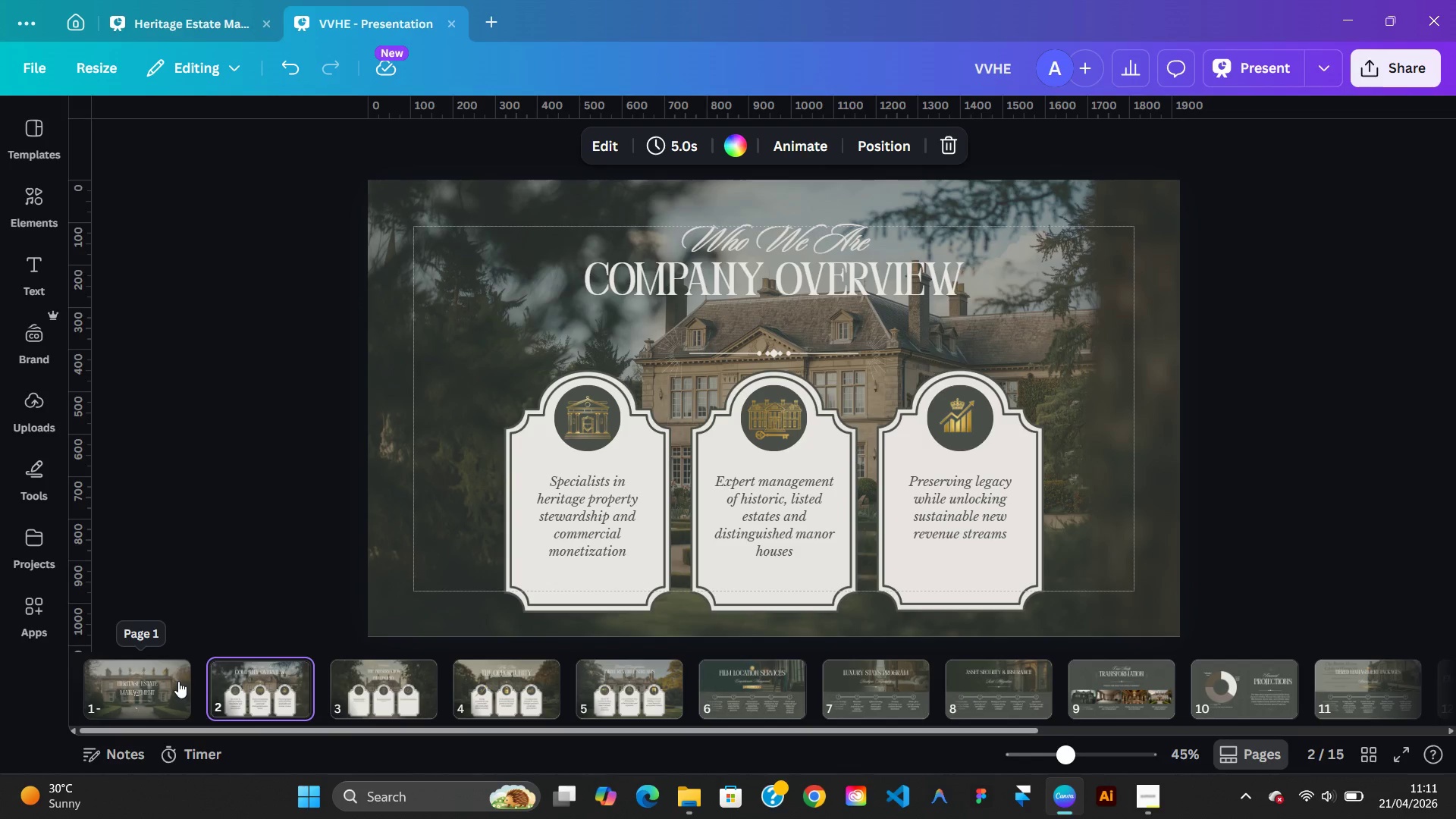 
left_click([358, 684])
 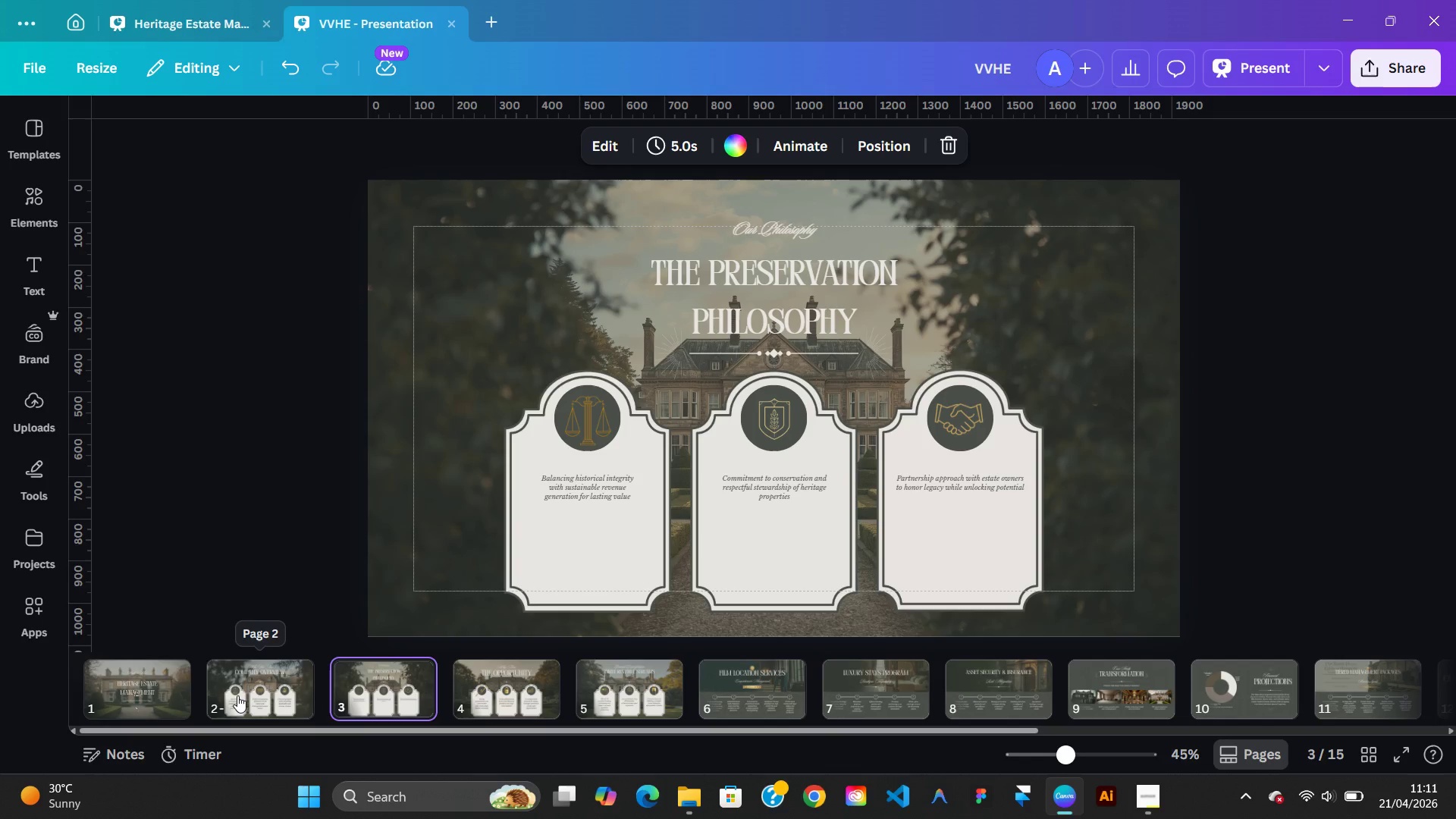 
left_click([237, 695])
 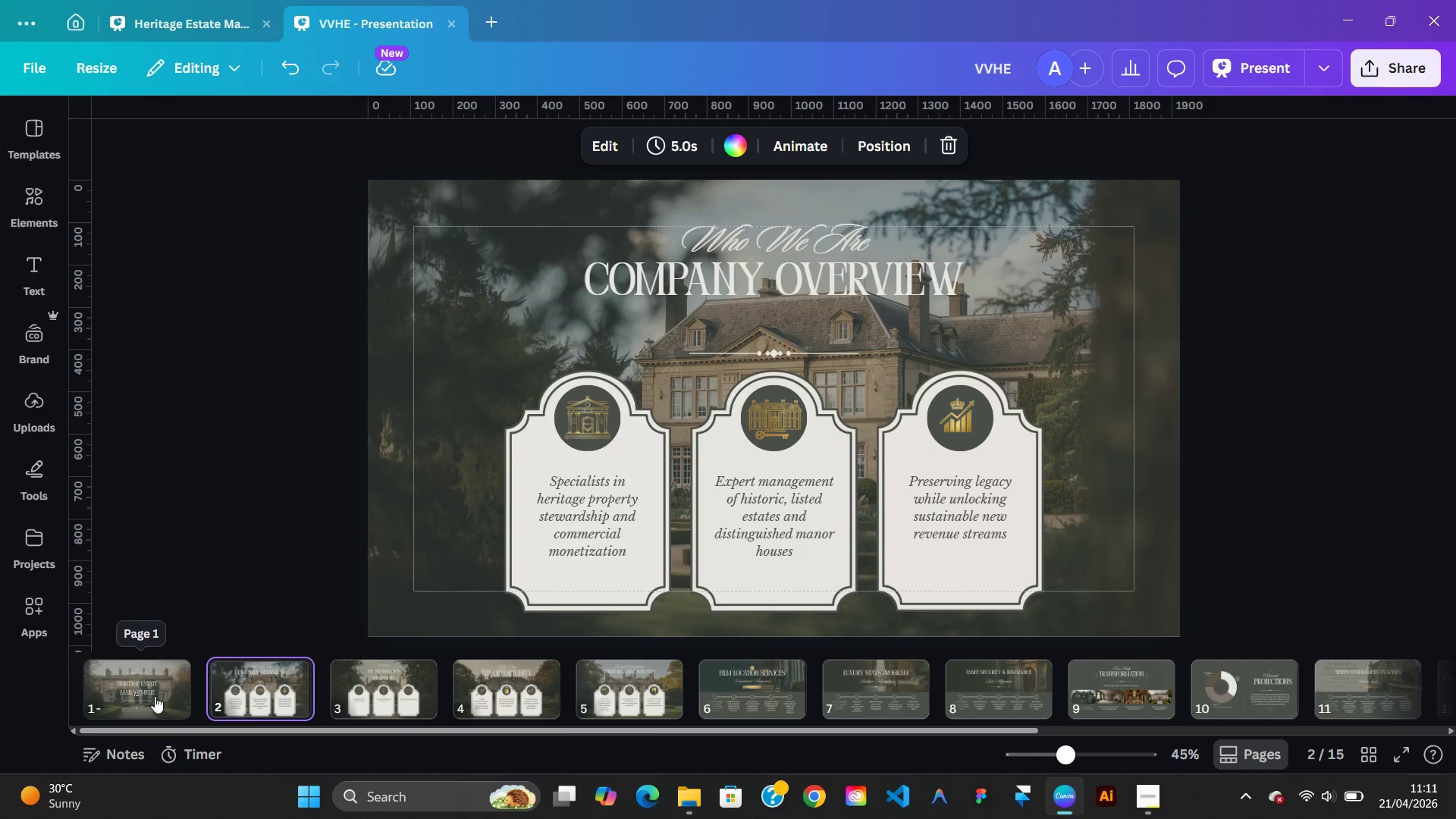 
left_click([155, 696])
 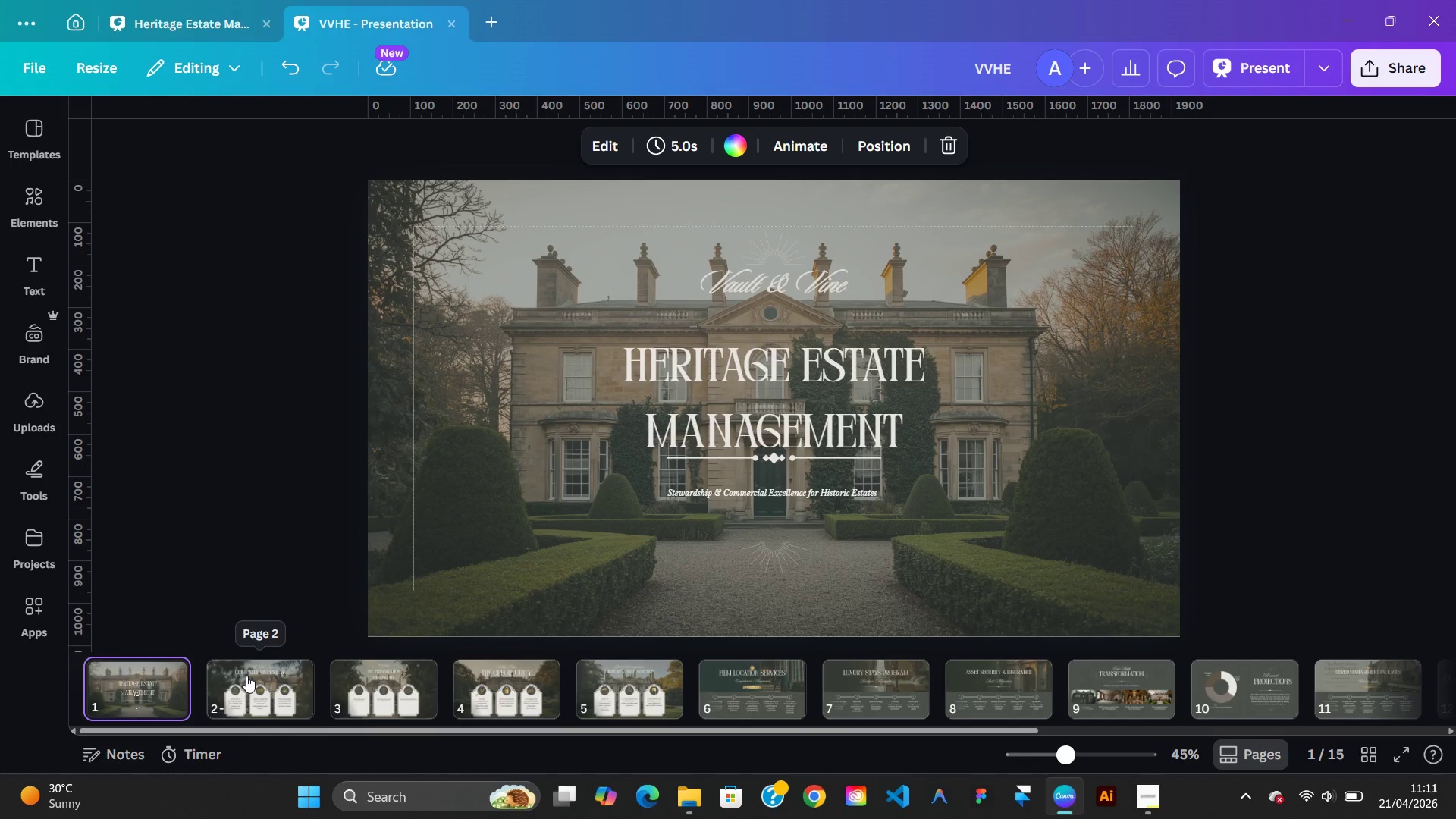 
left_click([246, 676])
 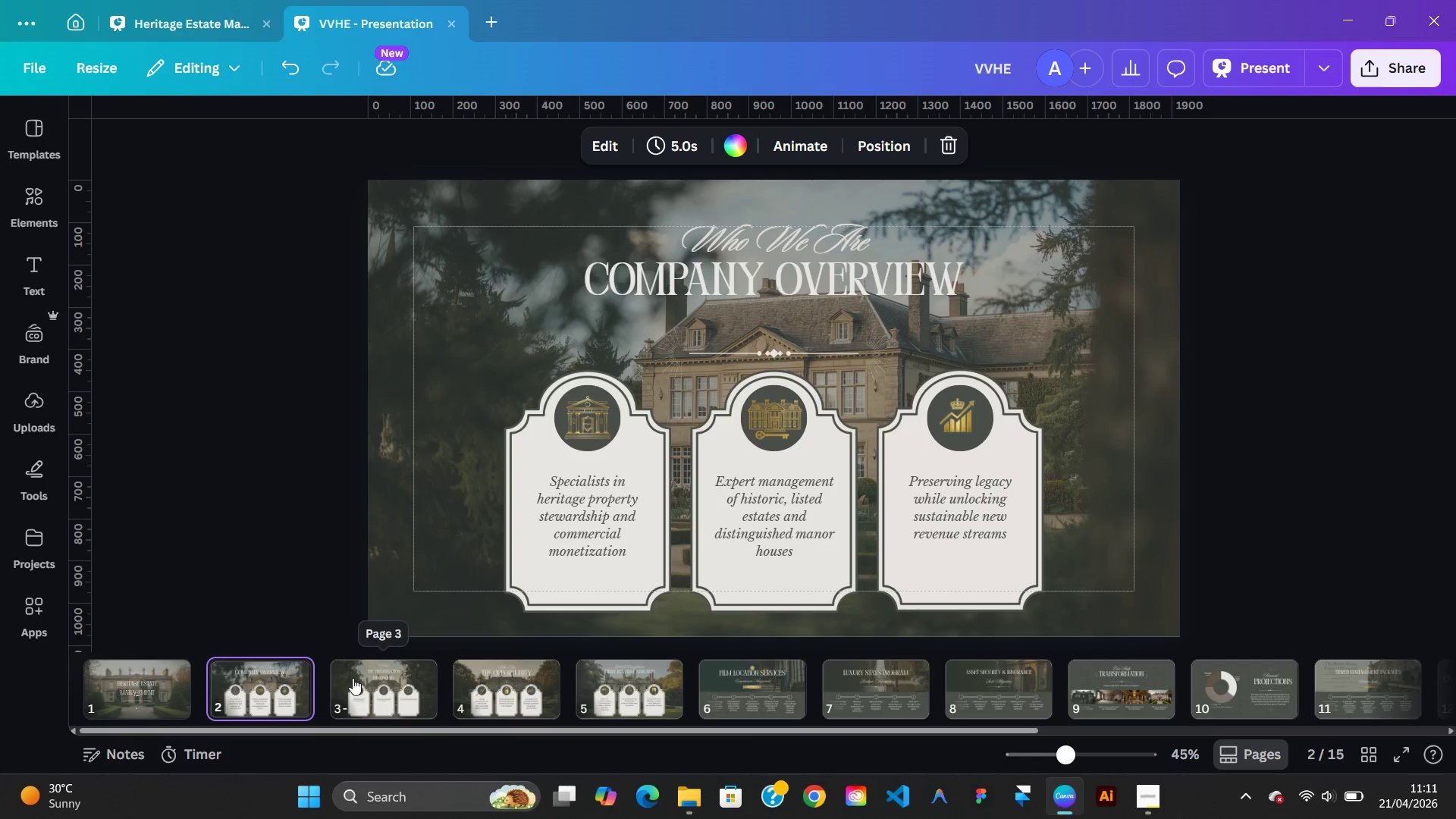 
left_click([353, 678])
 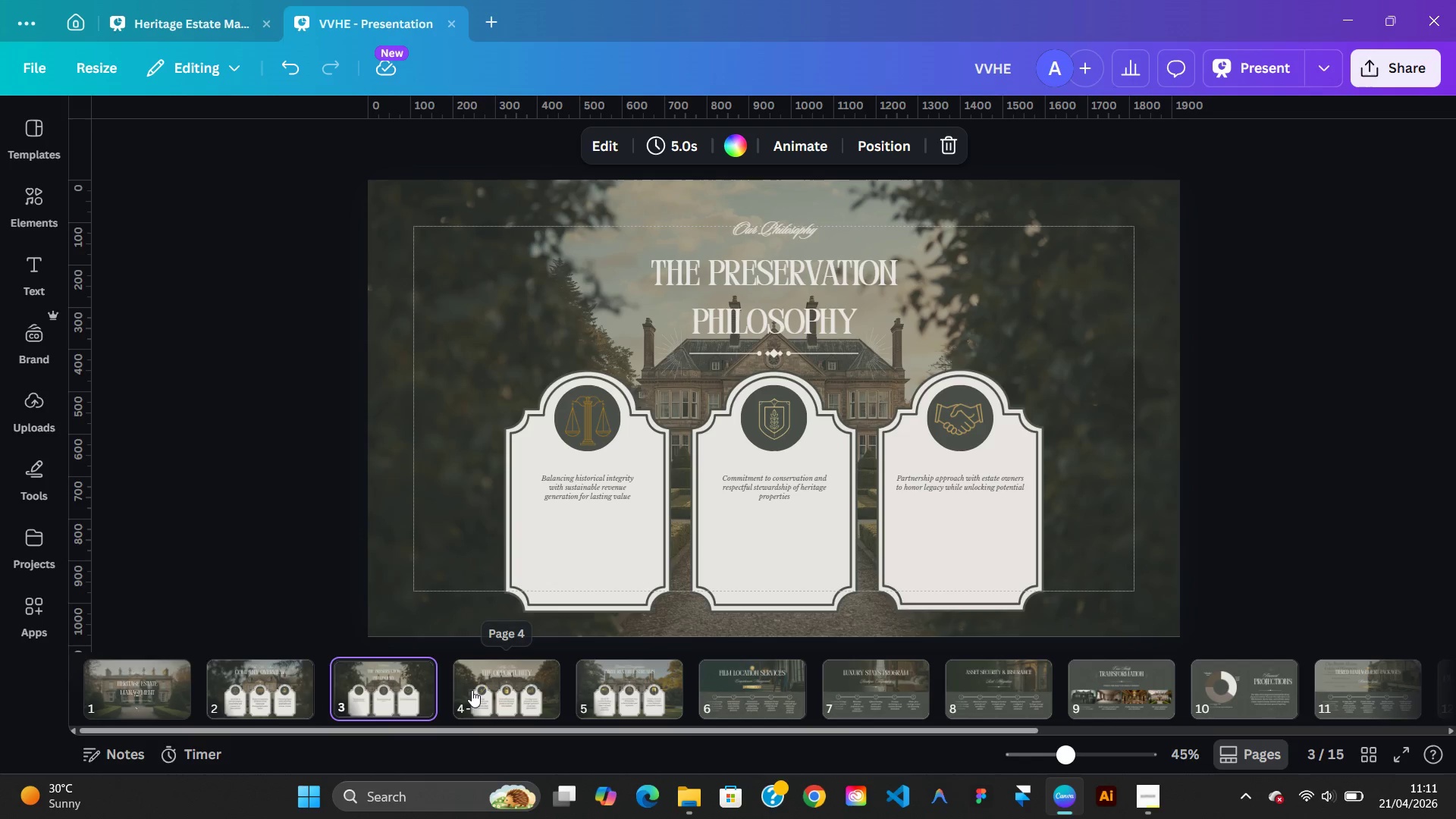 
left_click([472, 690])
 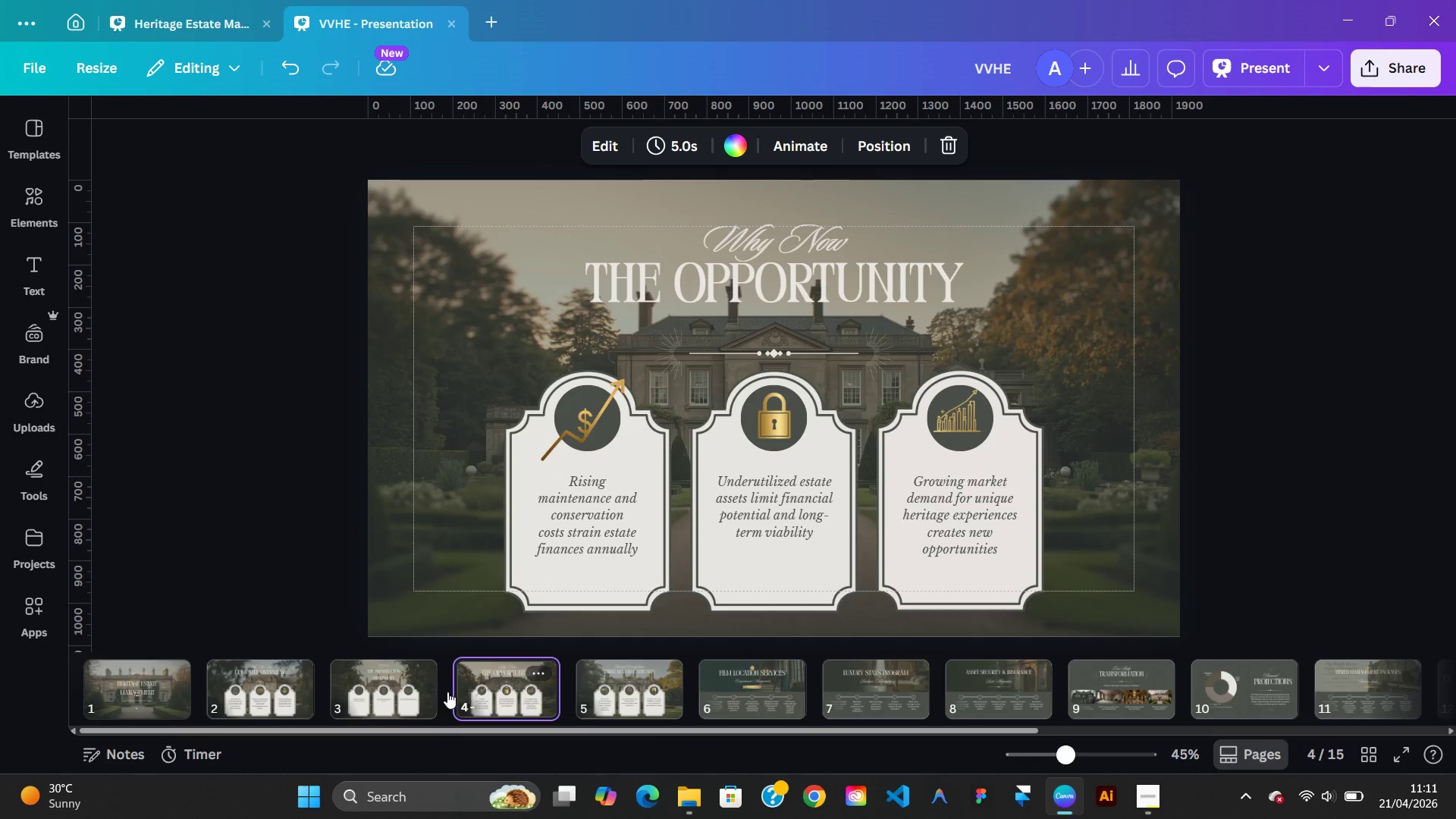 
mouse_move([379, 692])
 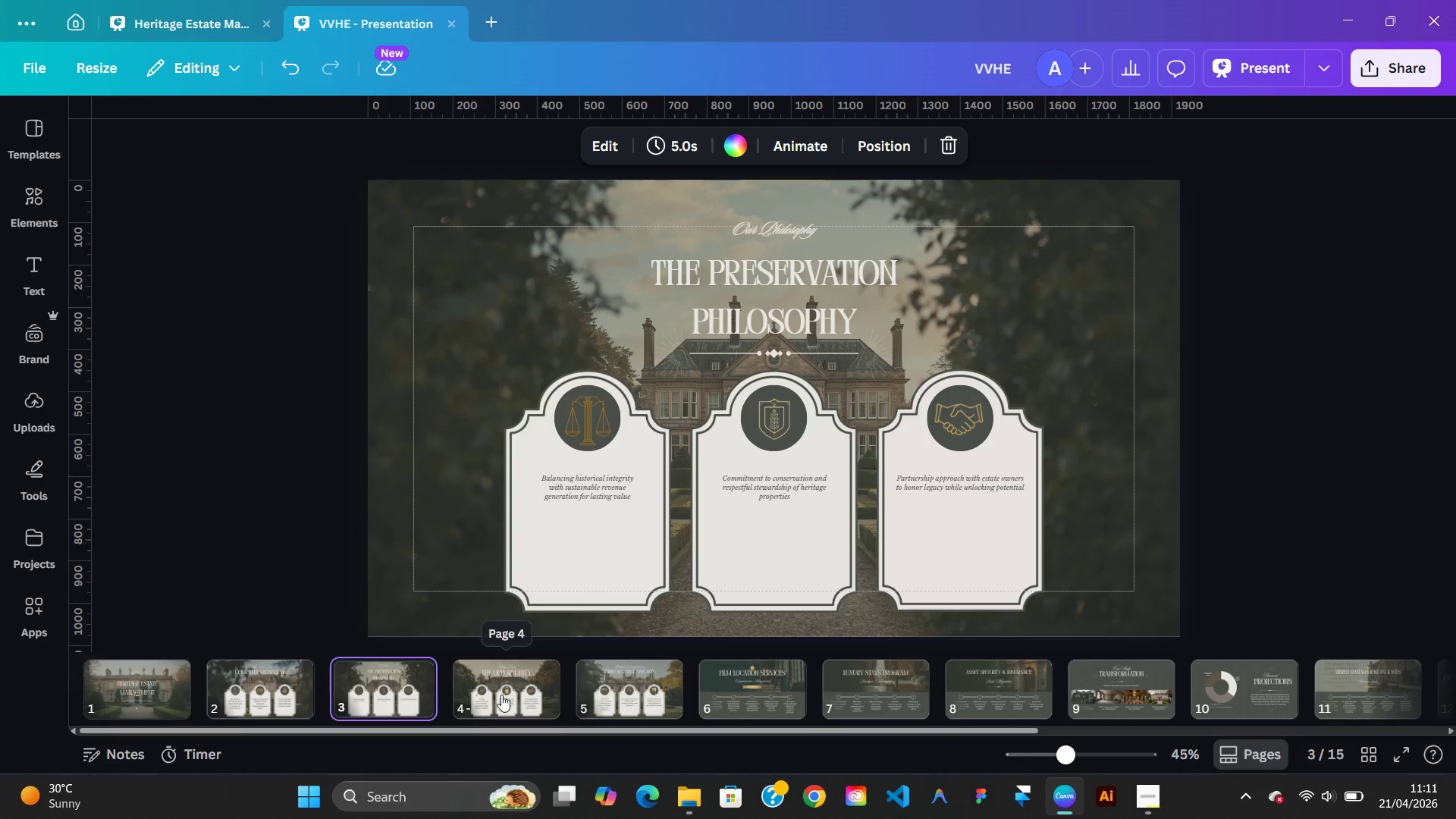 
left_click([501, 695])
 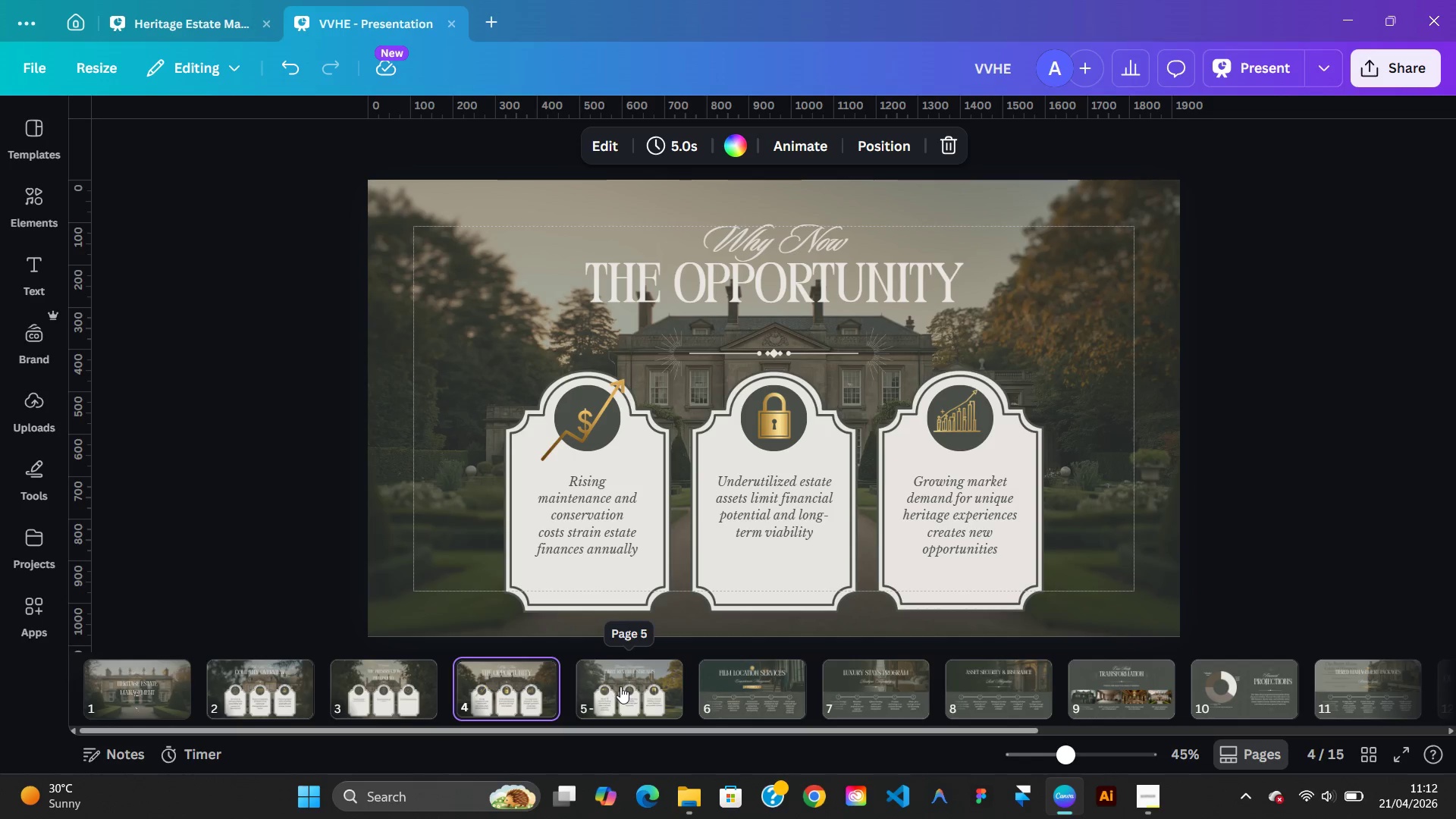 
left_click([268, 686])
 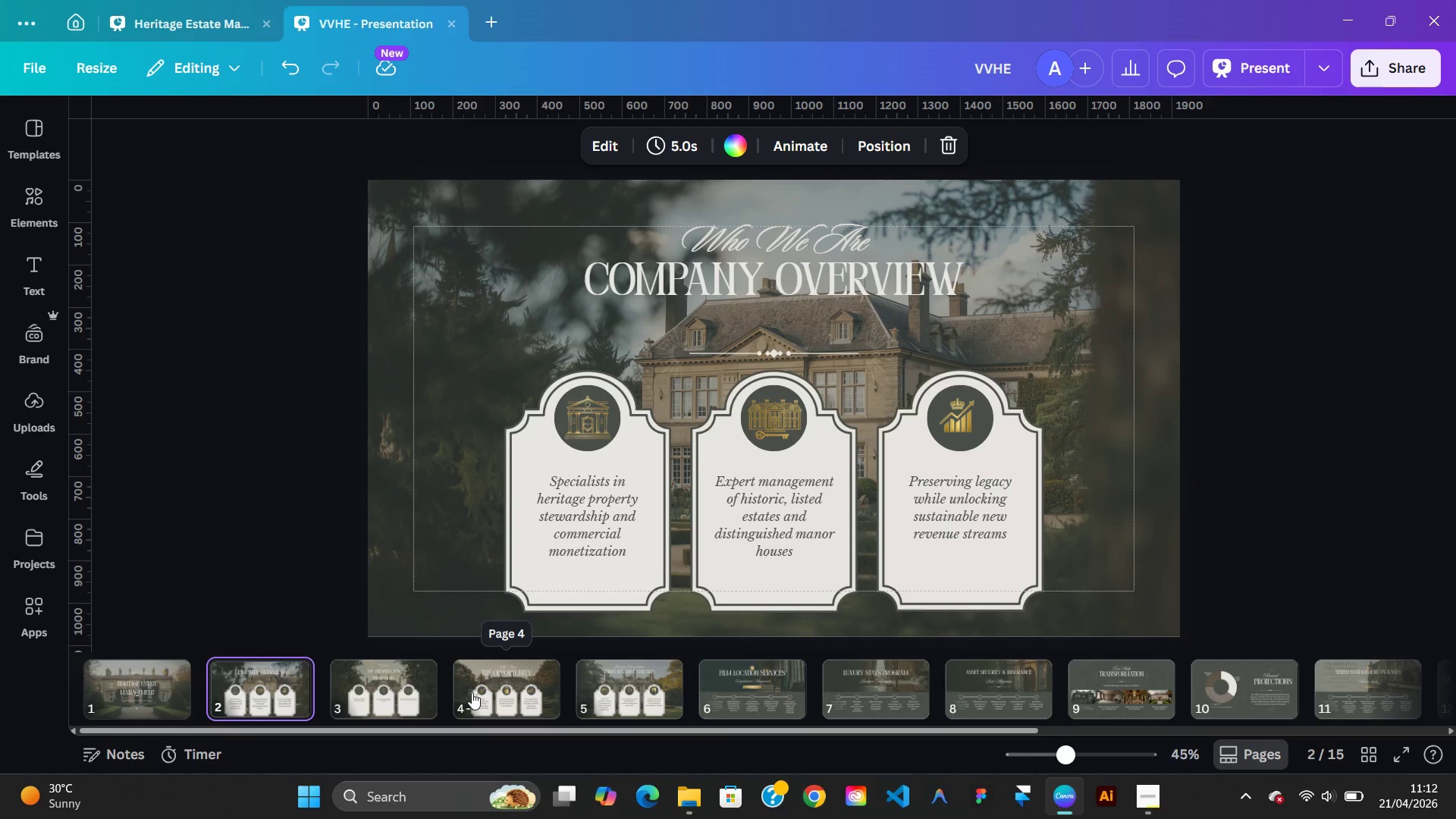 
left_click([472, 692])
 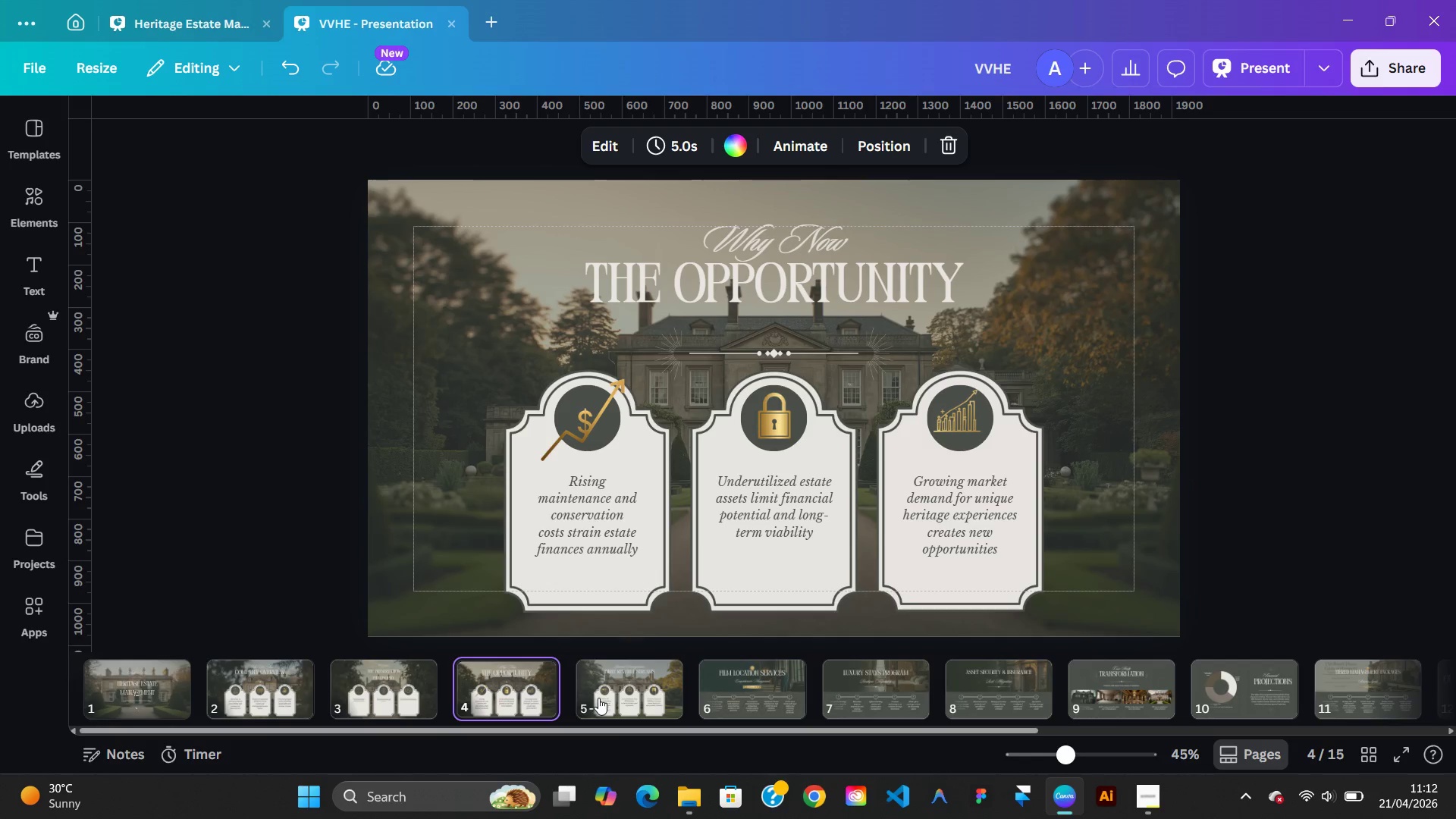 
left_click([601, 694])
 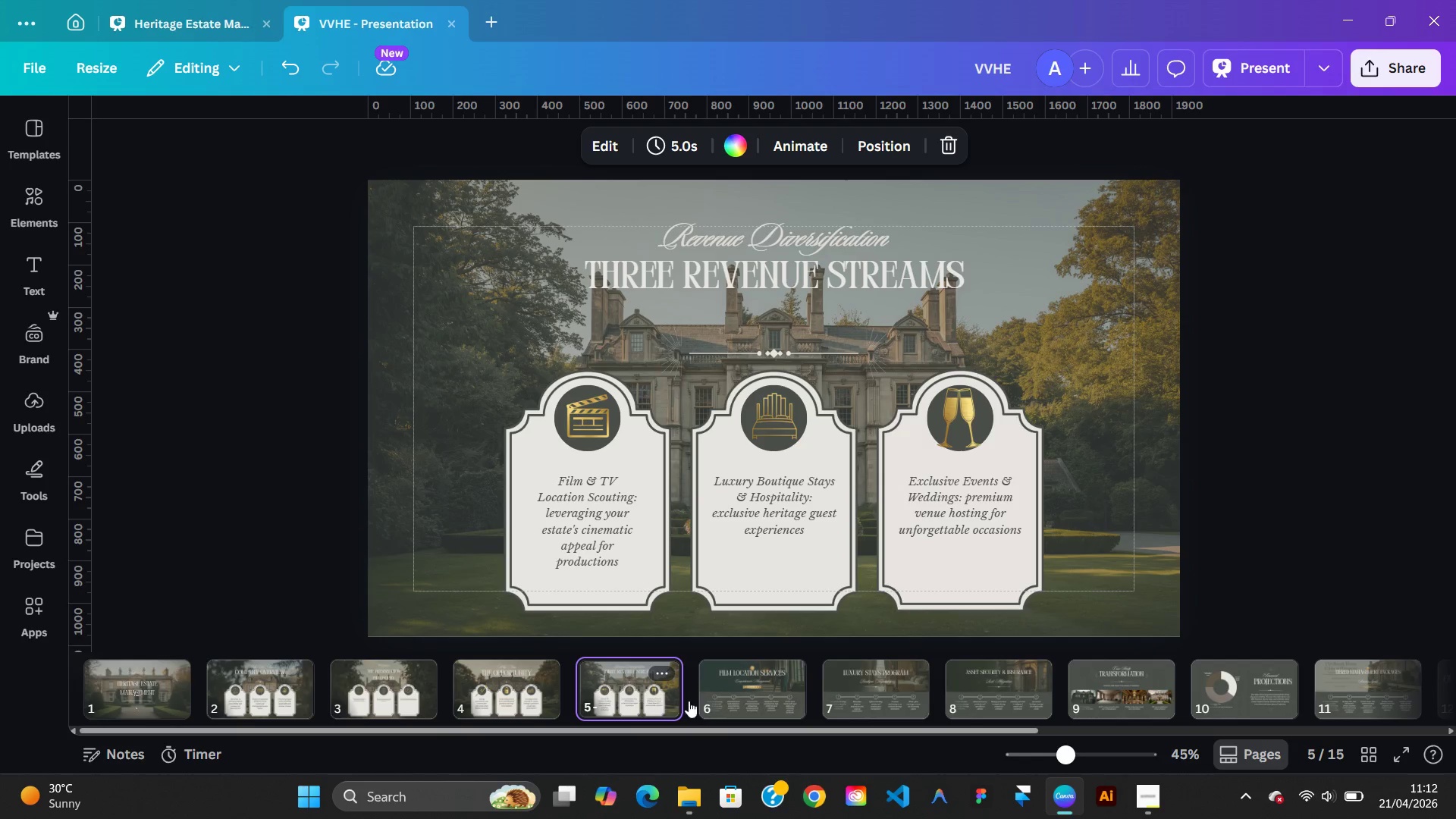 
left_click([726, 698])
 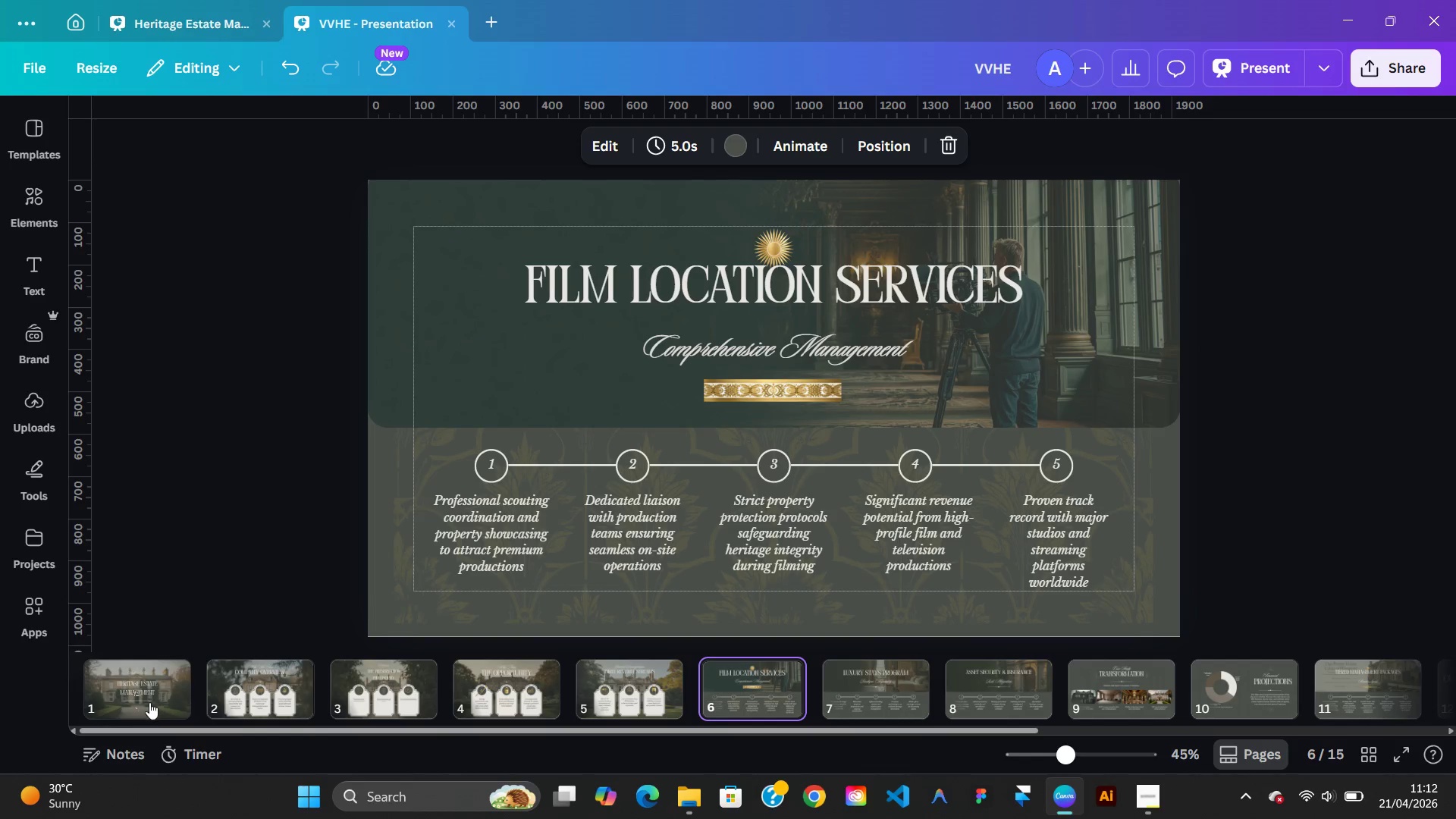 
left_click([146, 701])
 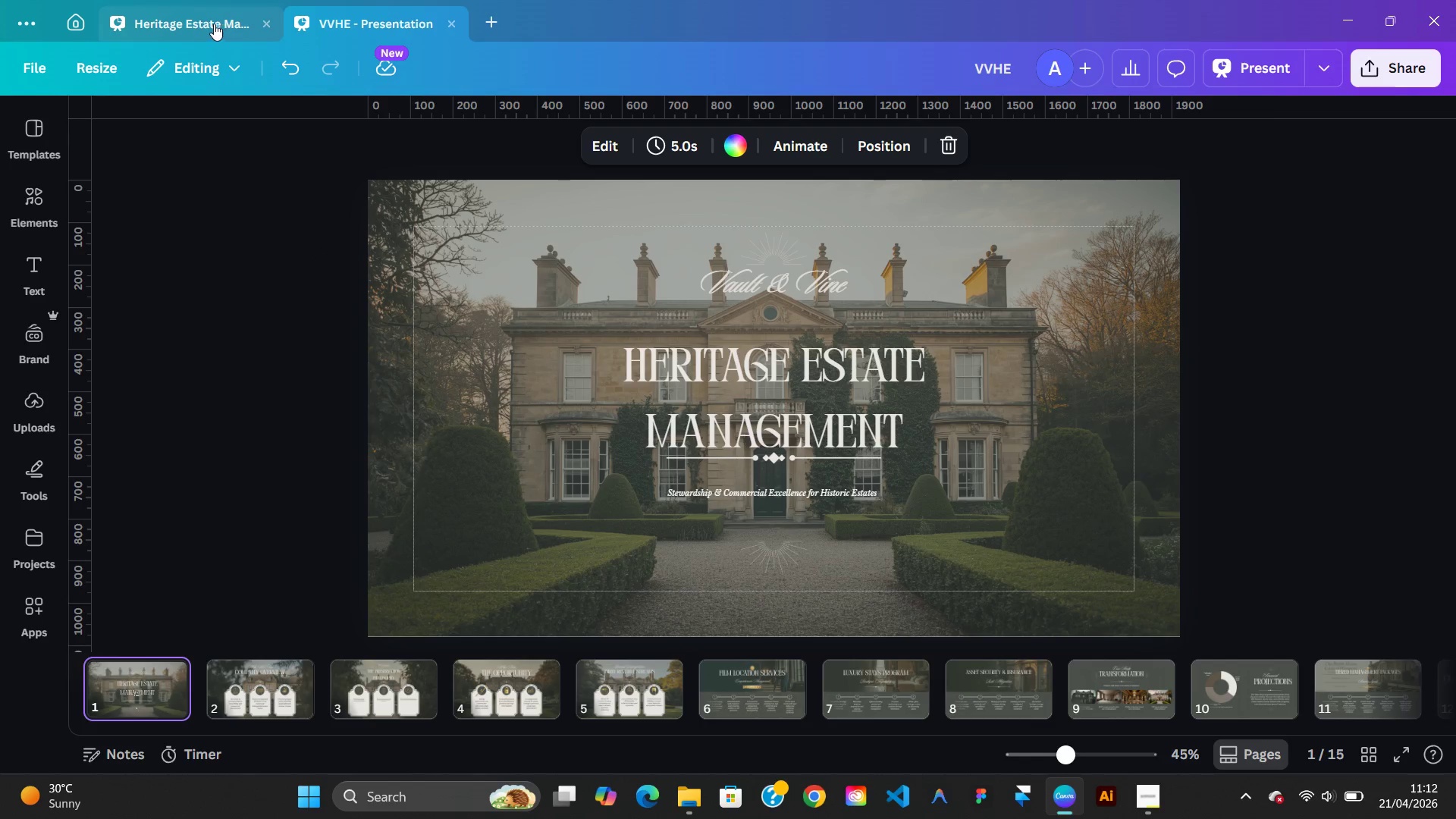 
left_click([206, 22])
 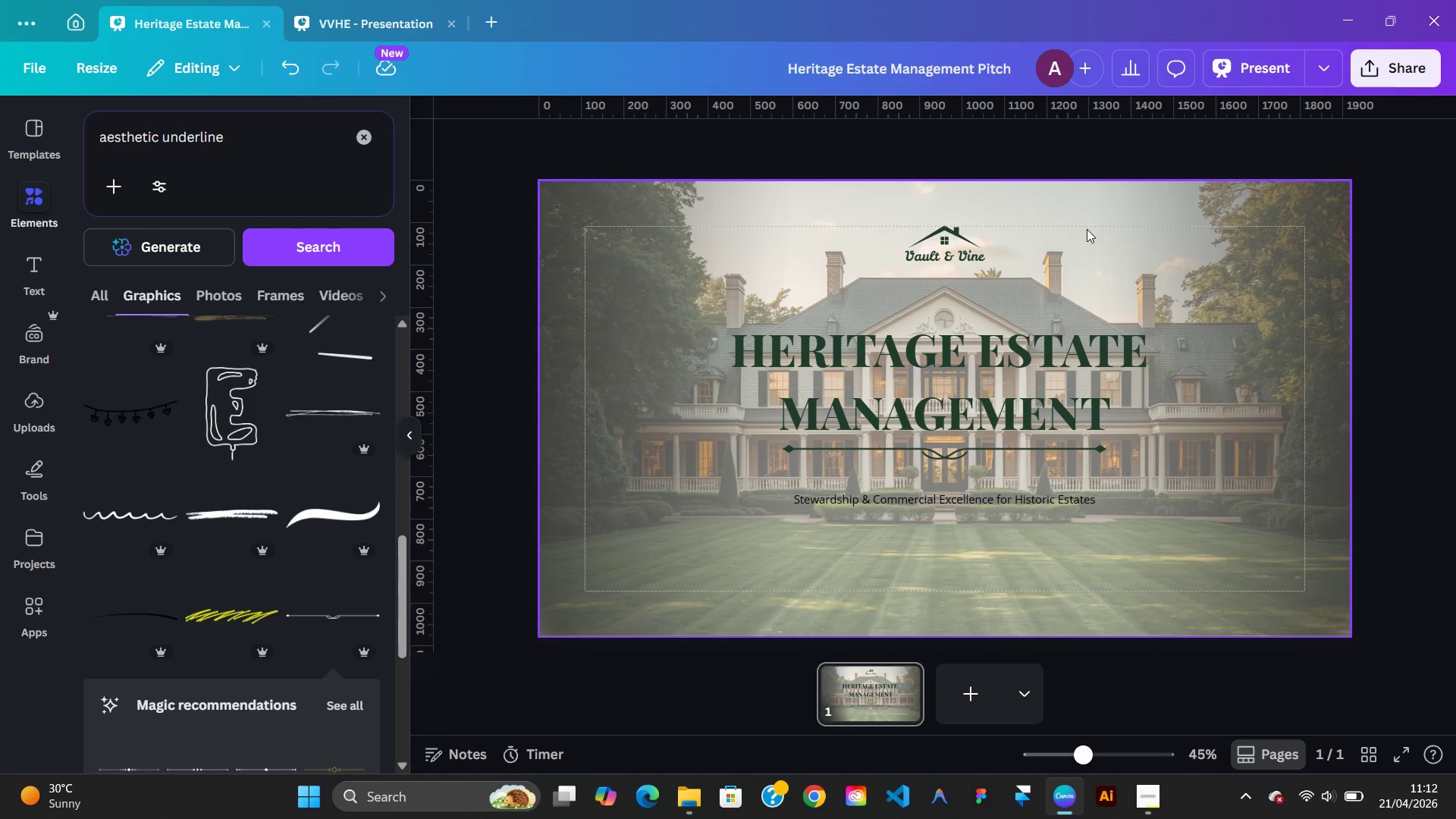 
left_click([1175, 214])
 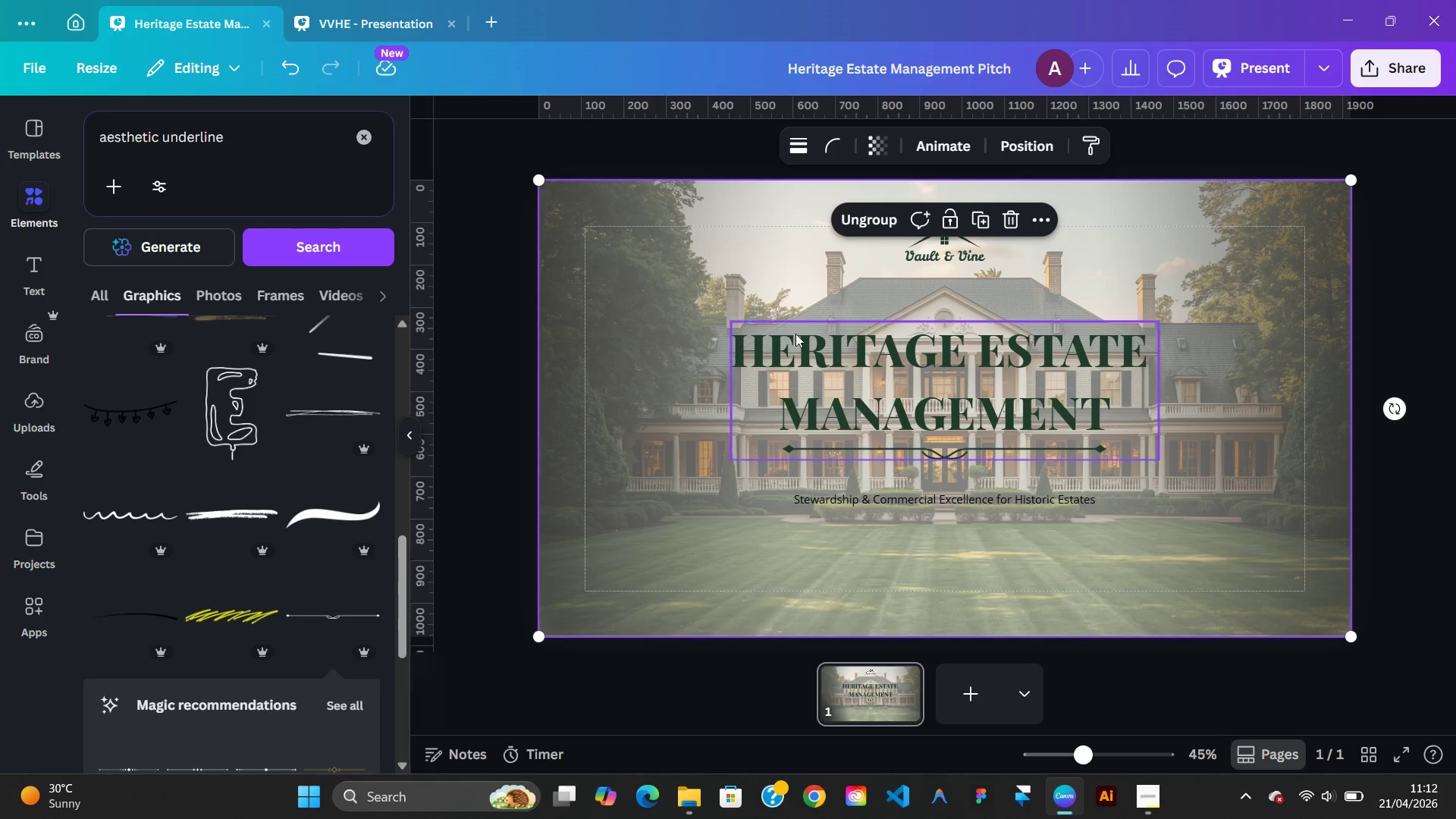 
right_click([582, 309])
 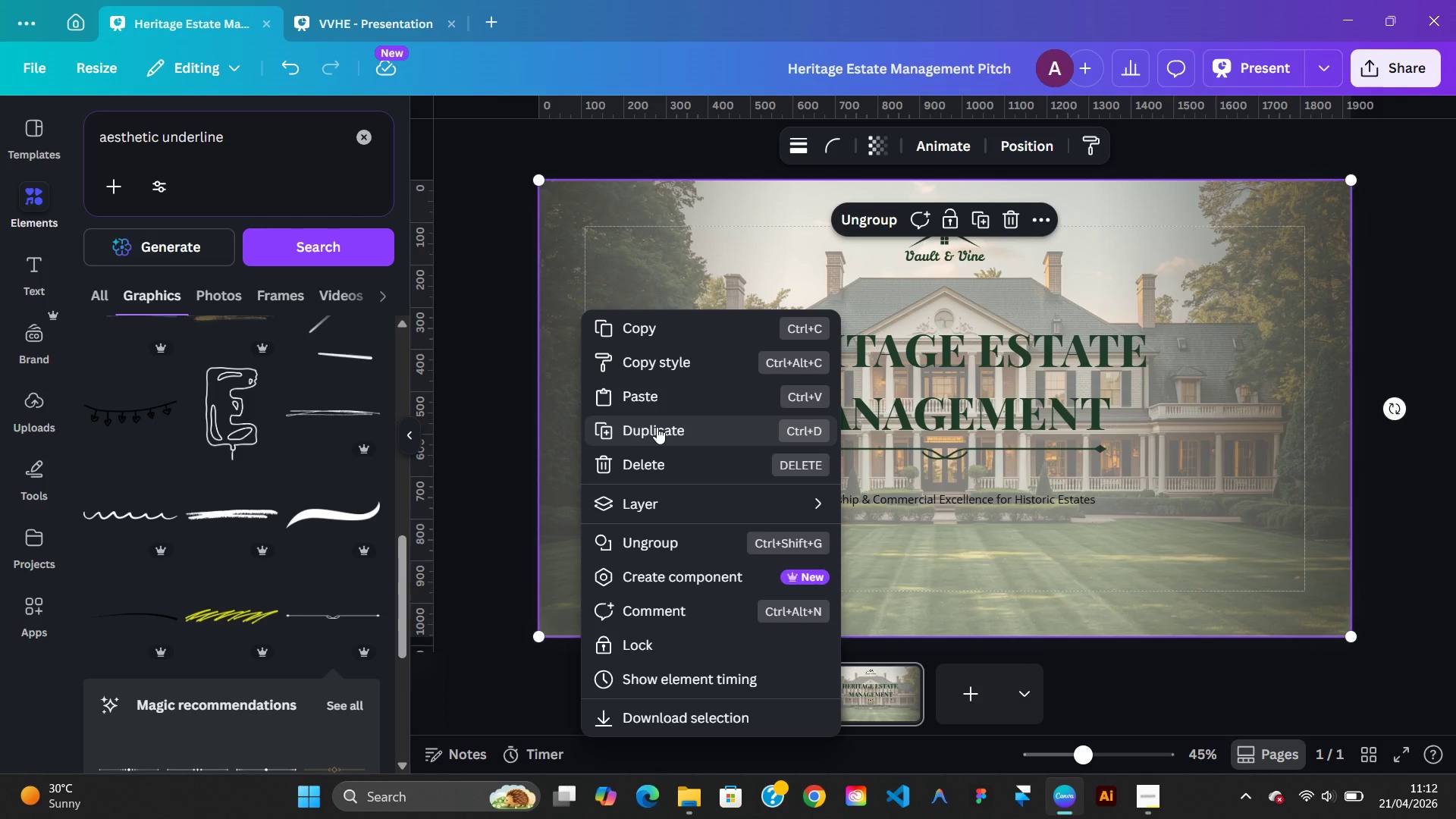 
left_click([657, 427])
 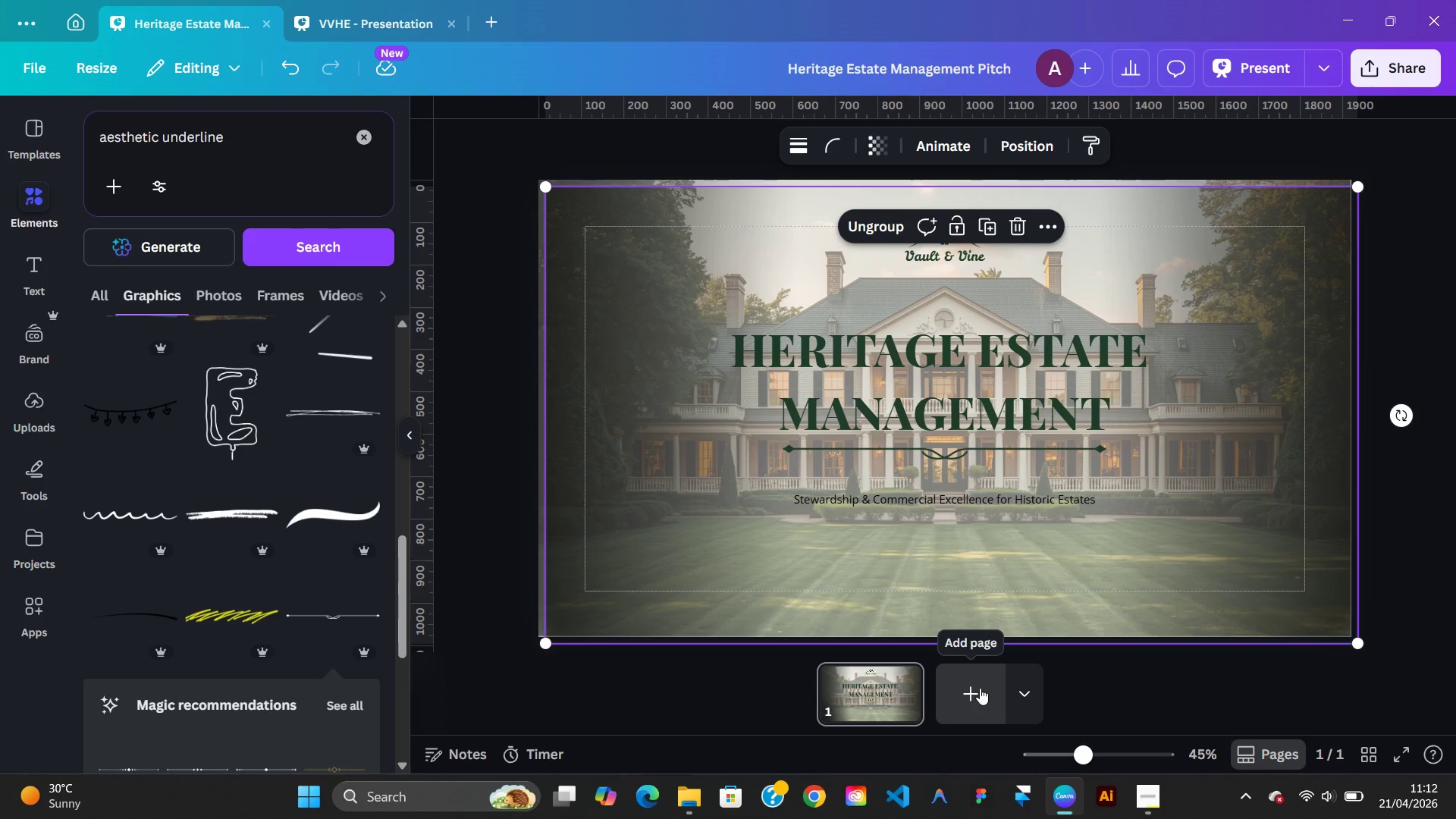 
hold_key(key=ControlLeft, duration=0.73)
 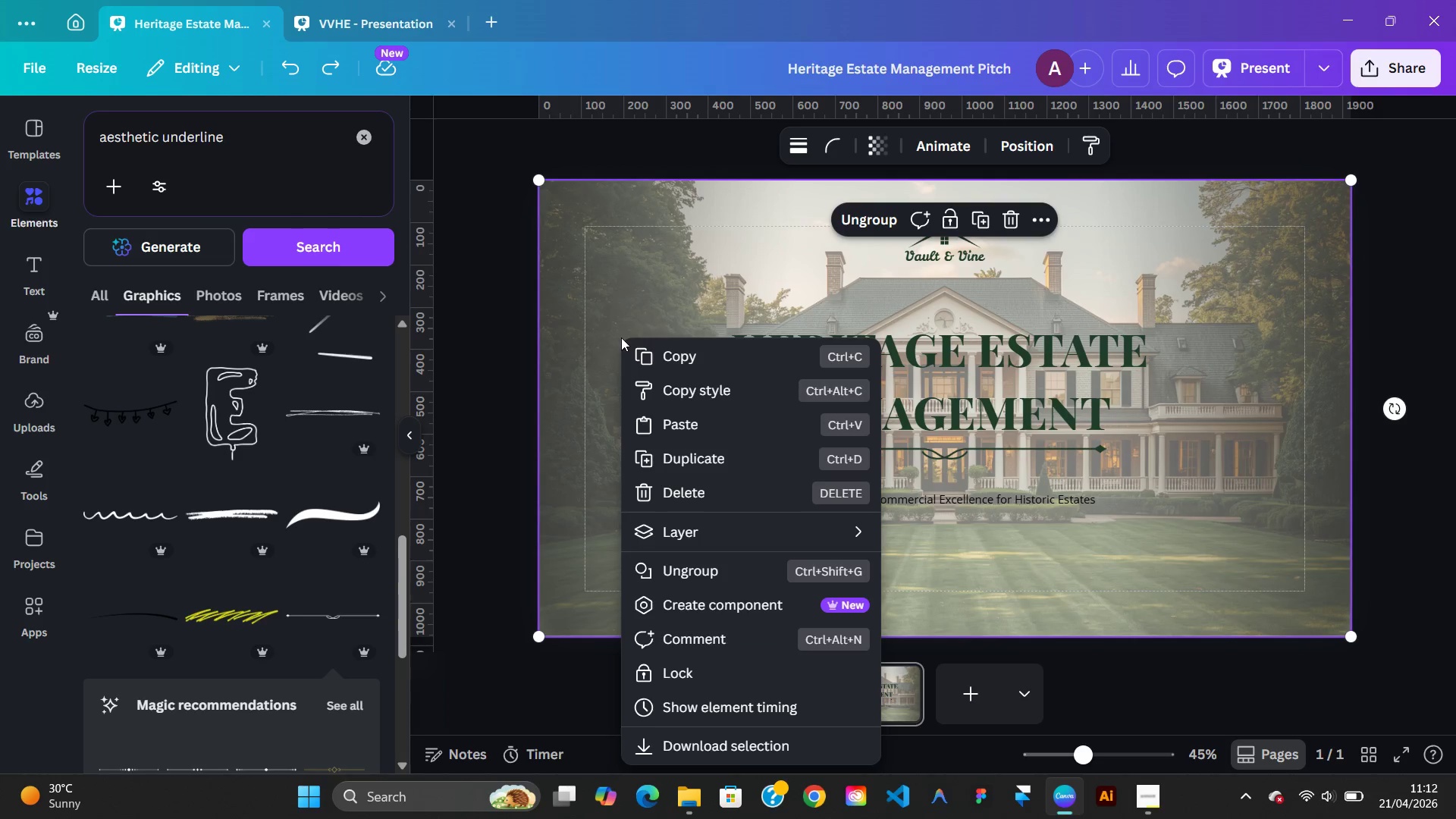 
hold_key(key=Z, duration=0.31)
 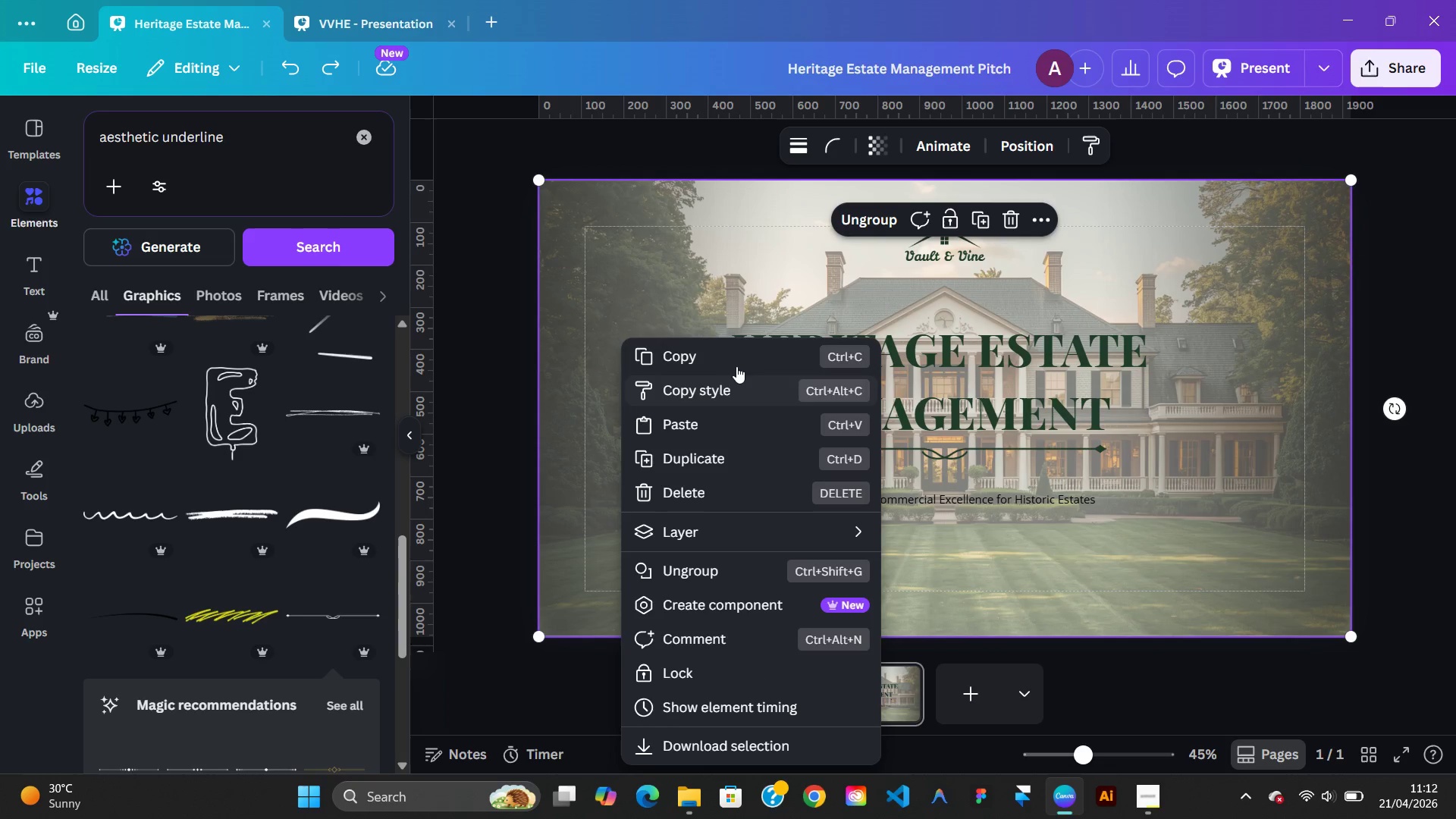 
wait(5.45)
 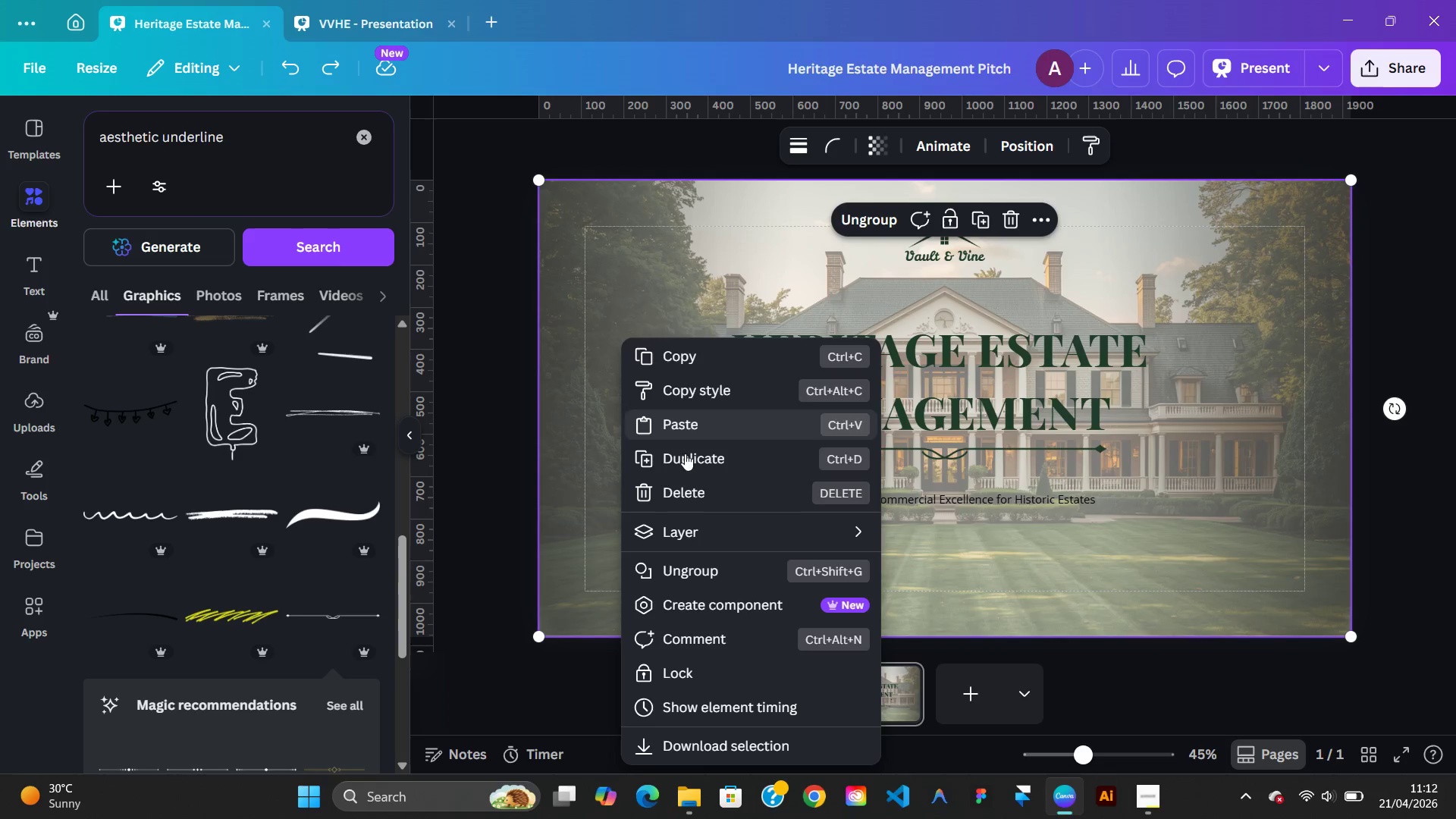 
left_click([677, 156])
 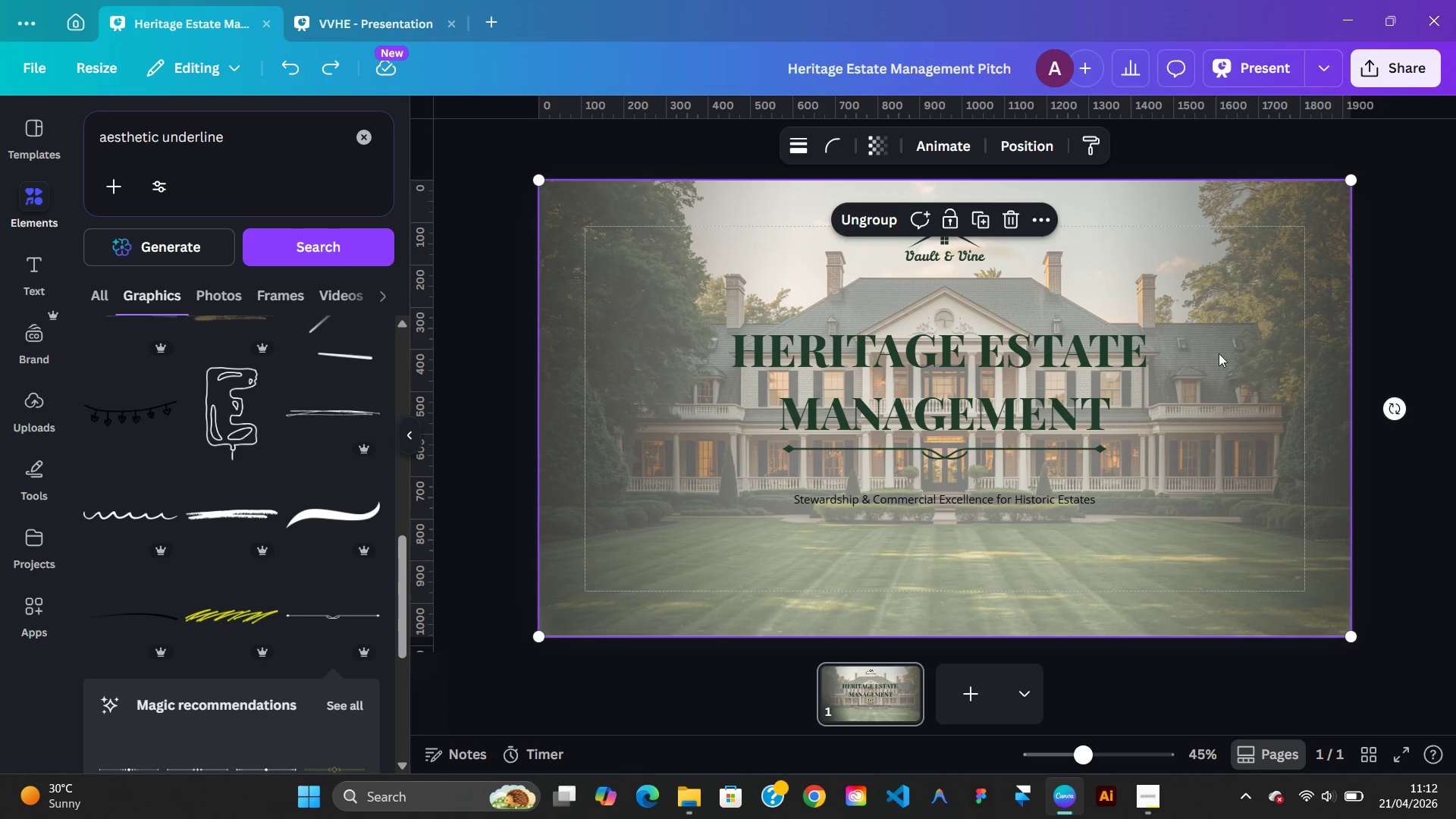 
right_click([1271, 624])
 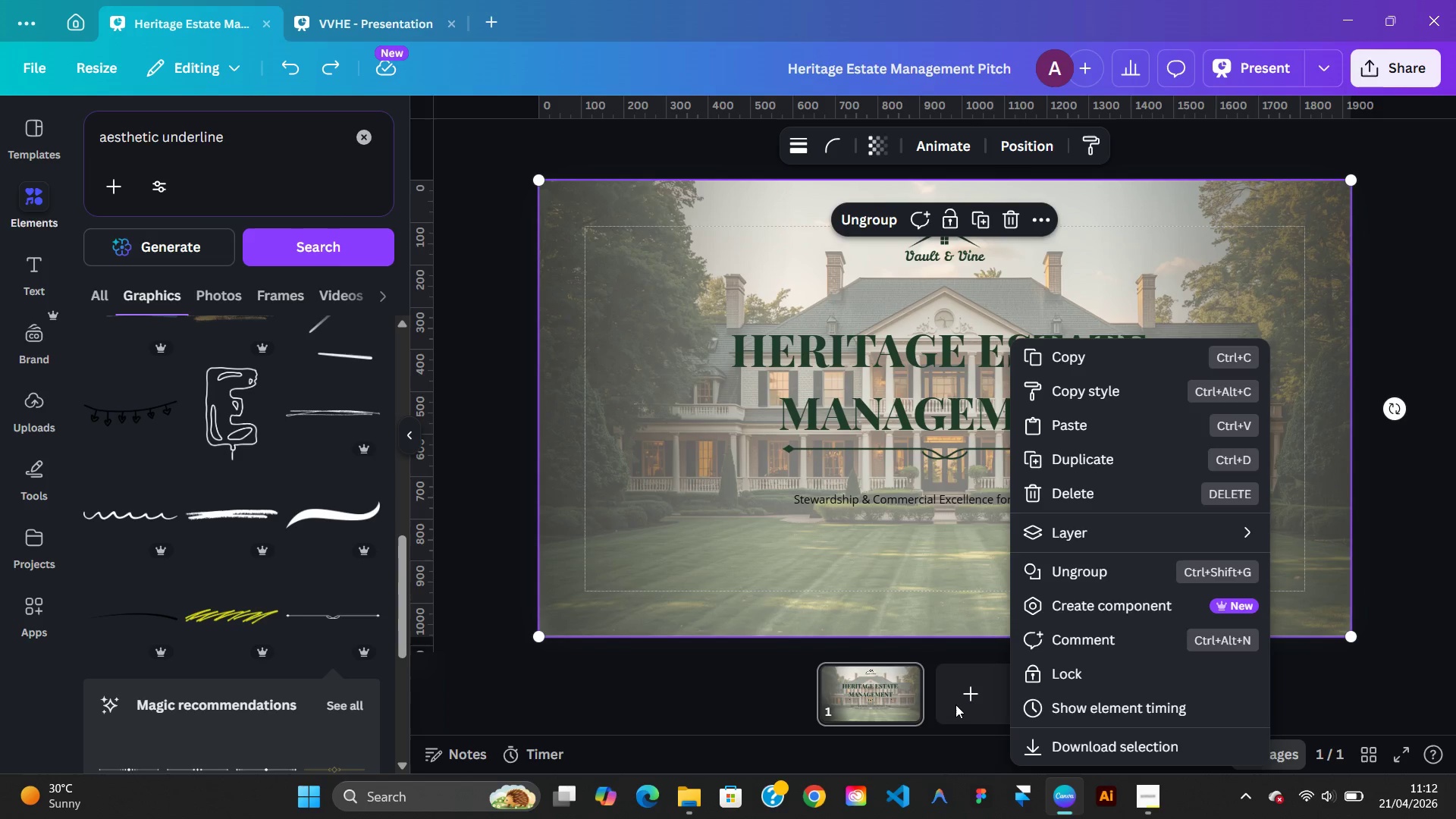 
left_click([938, 643])
 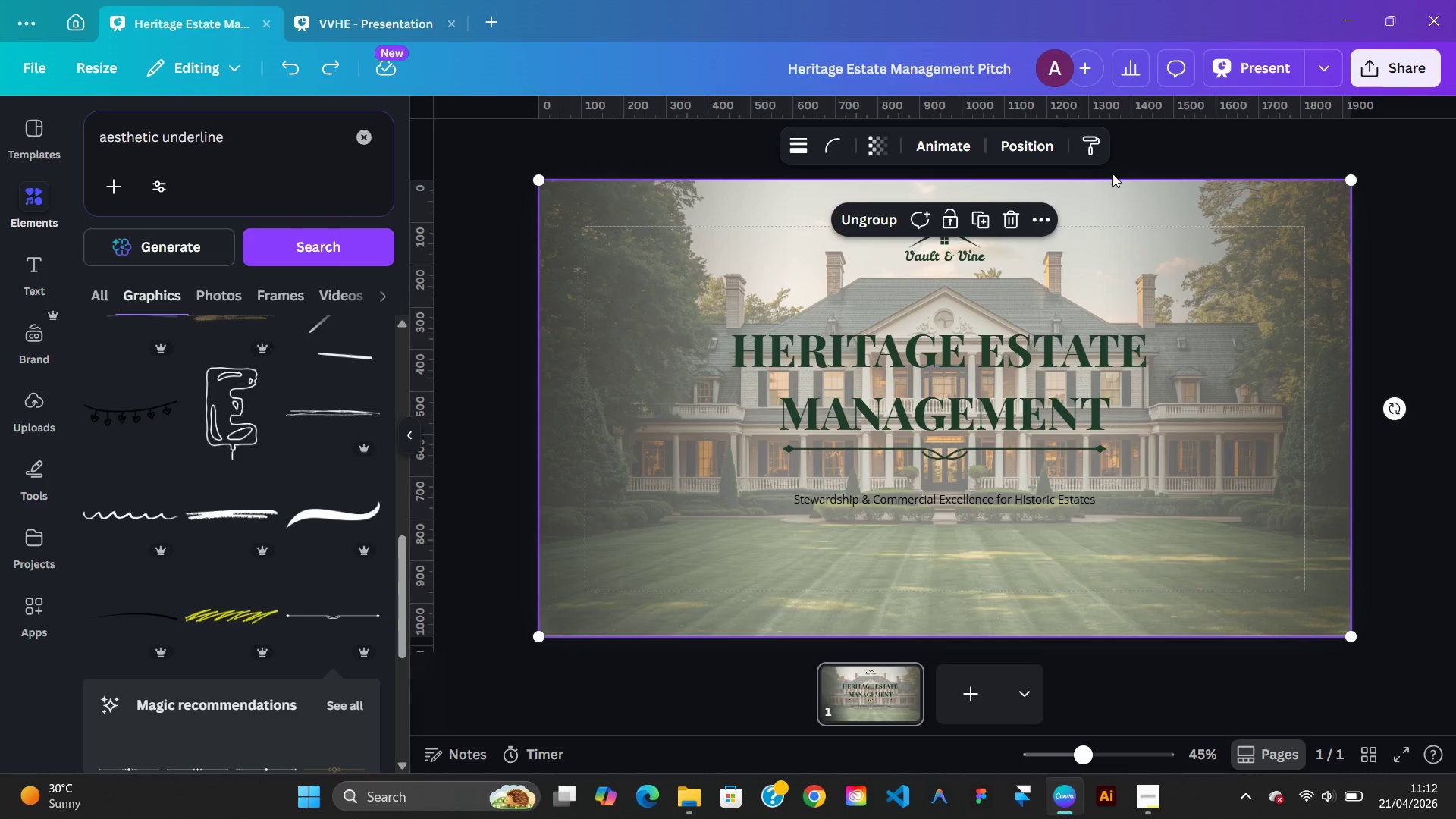 
left_click([1122, 192])
 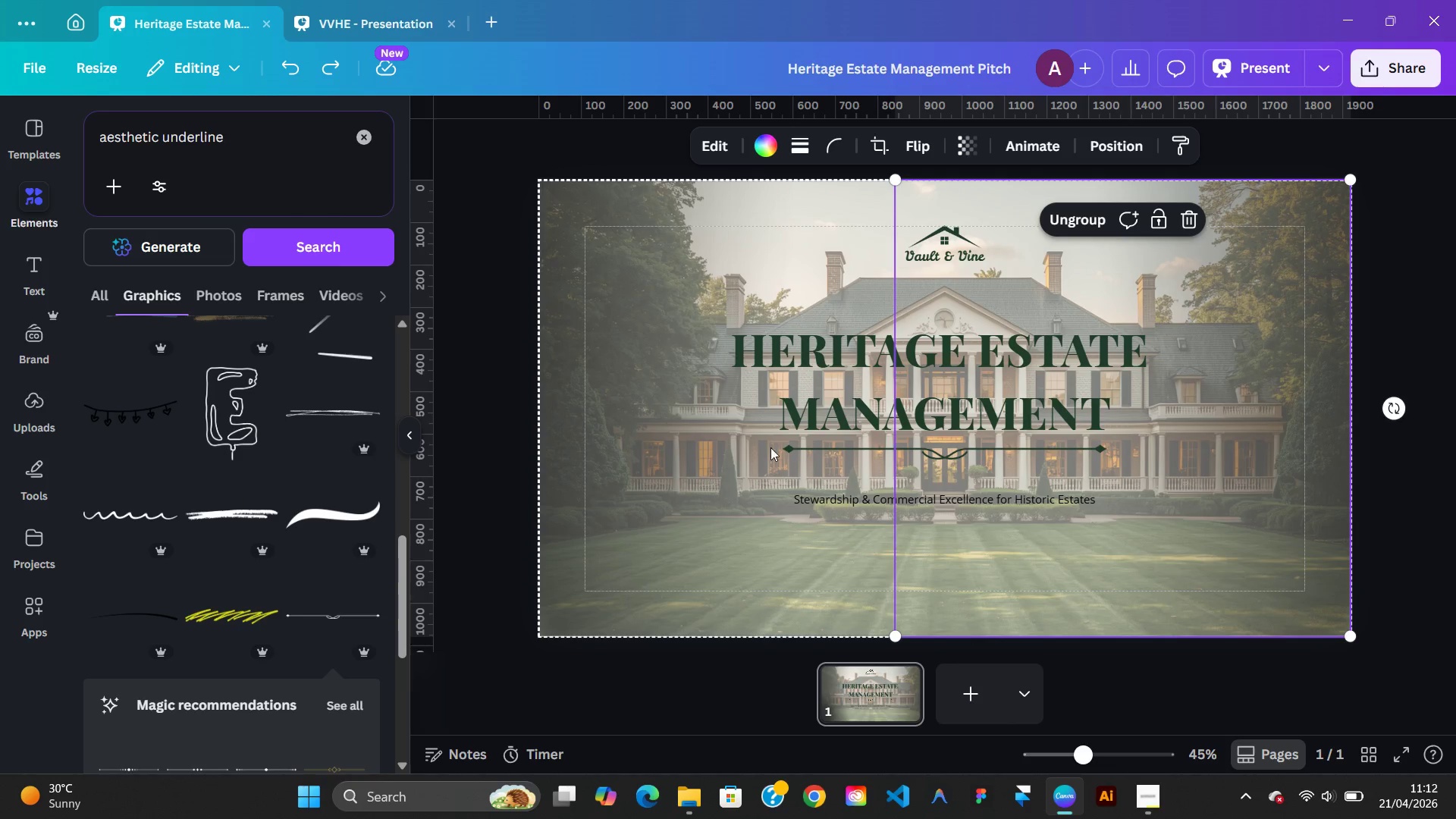 
left_click([1109, 140])
 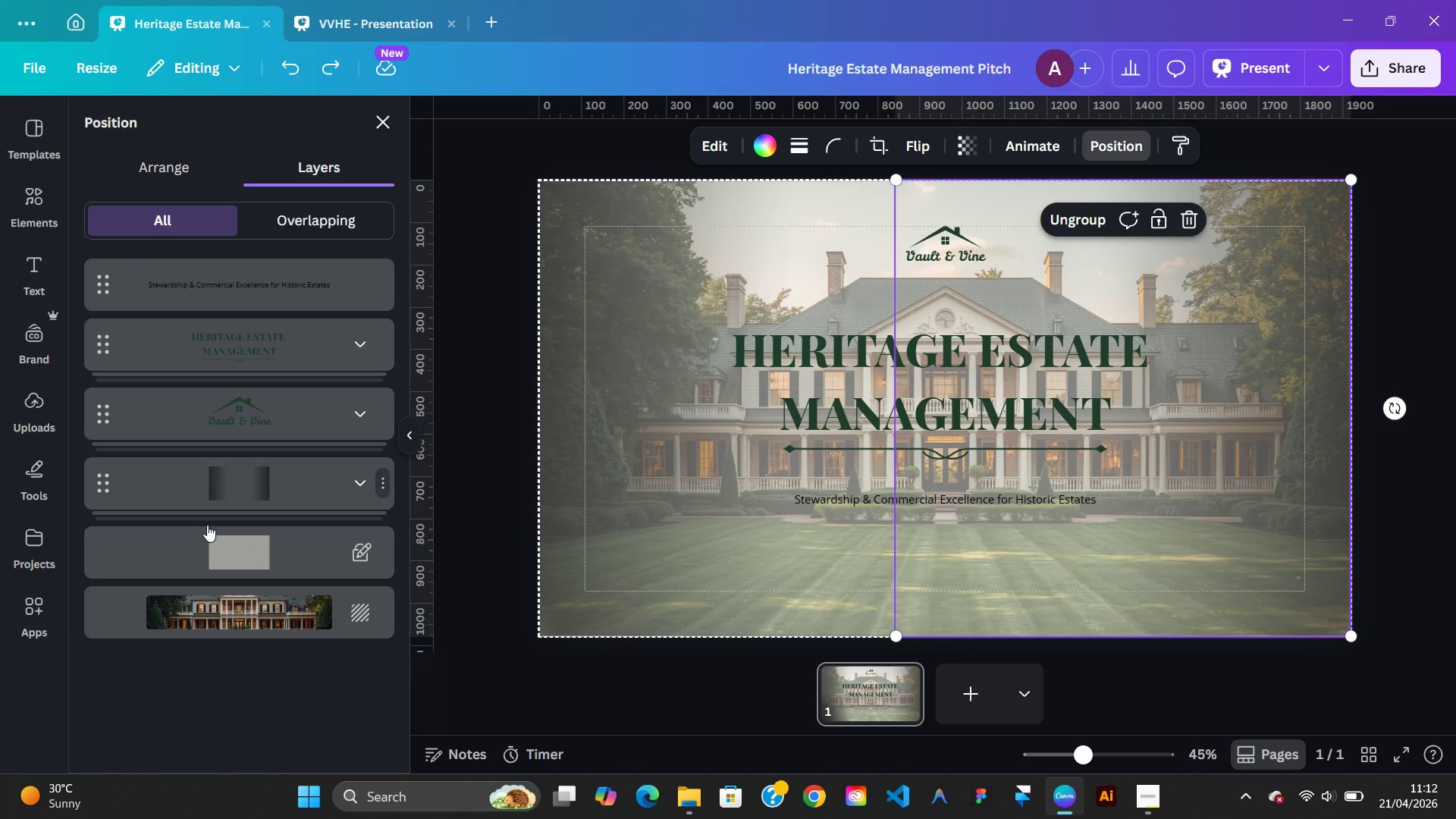 
left_click([243, 607])
 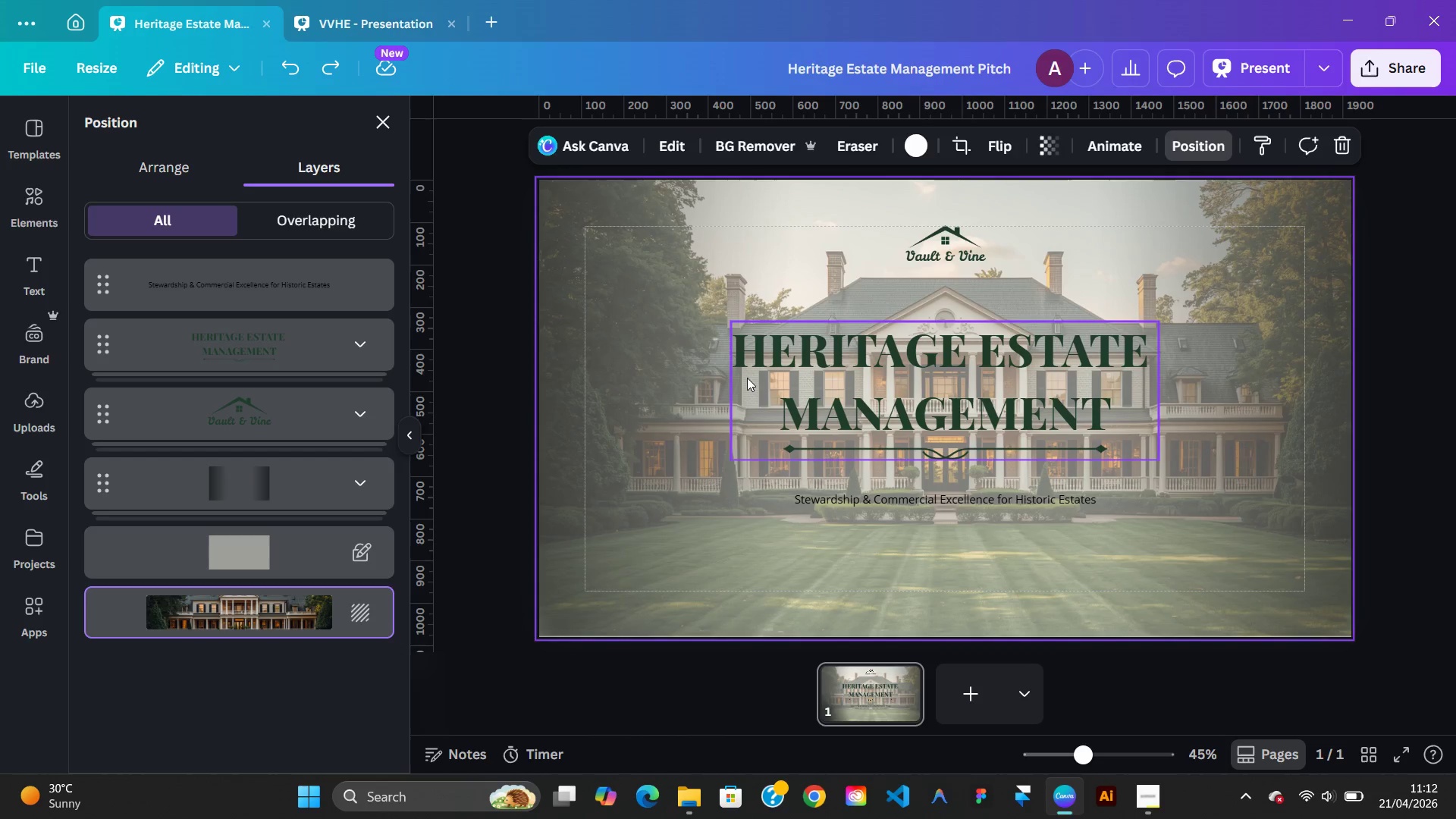 
right_click([747, 377])
 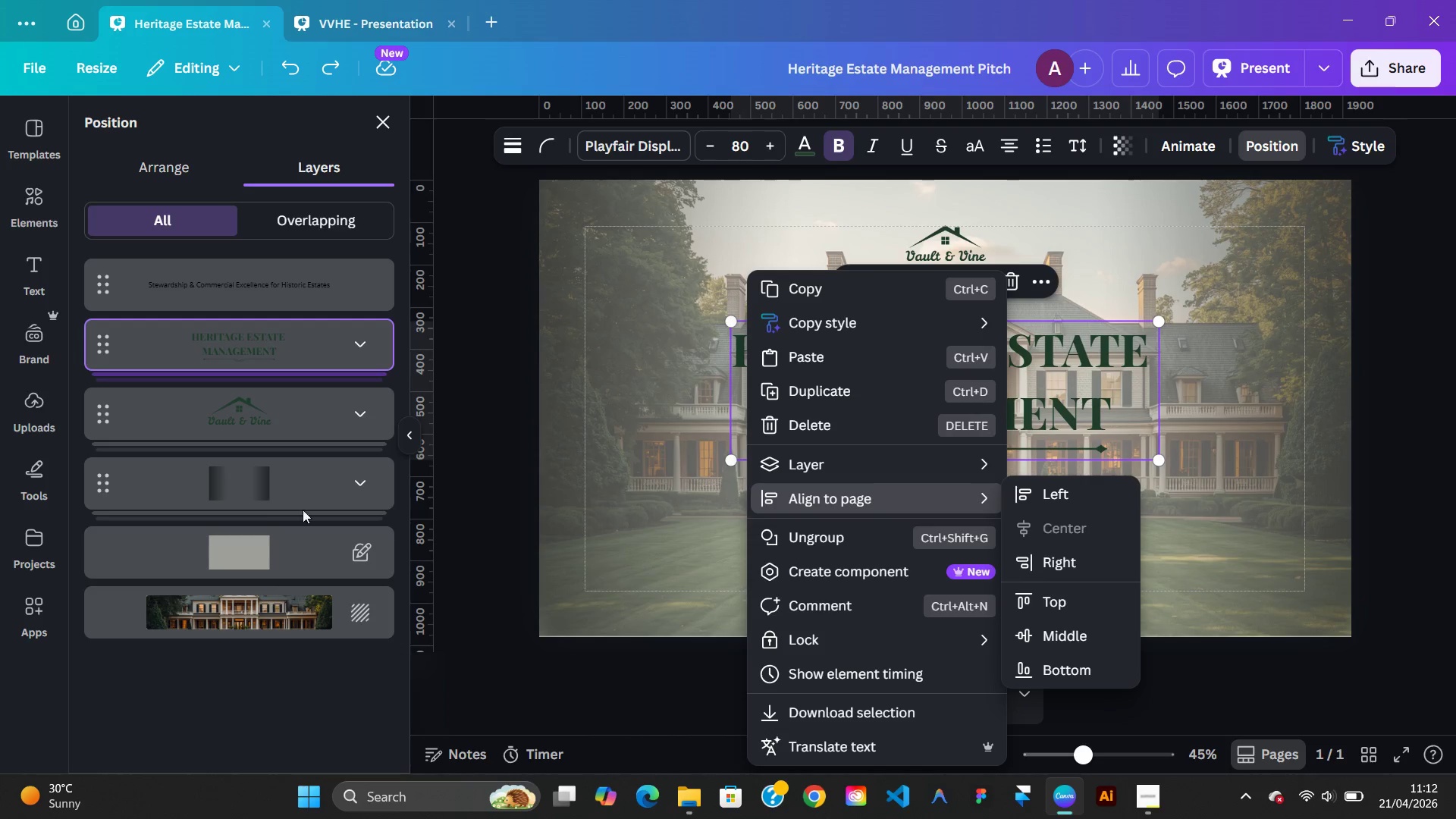 
right_click([261, 595])
 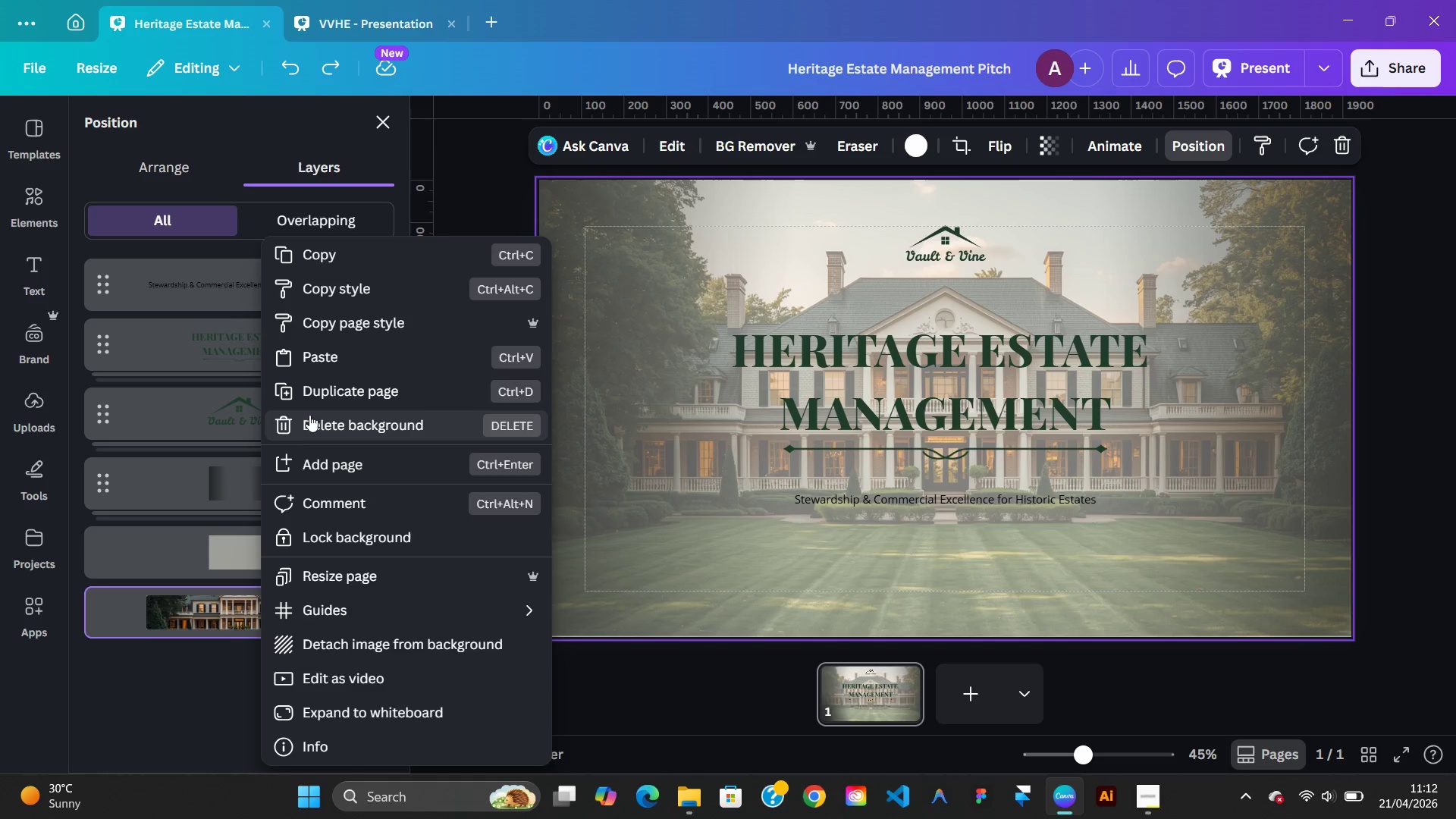 
left_click([311, 394])
 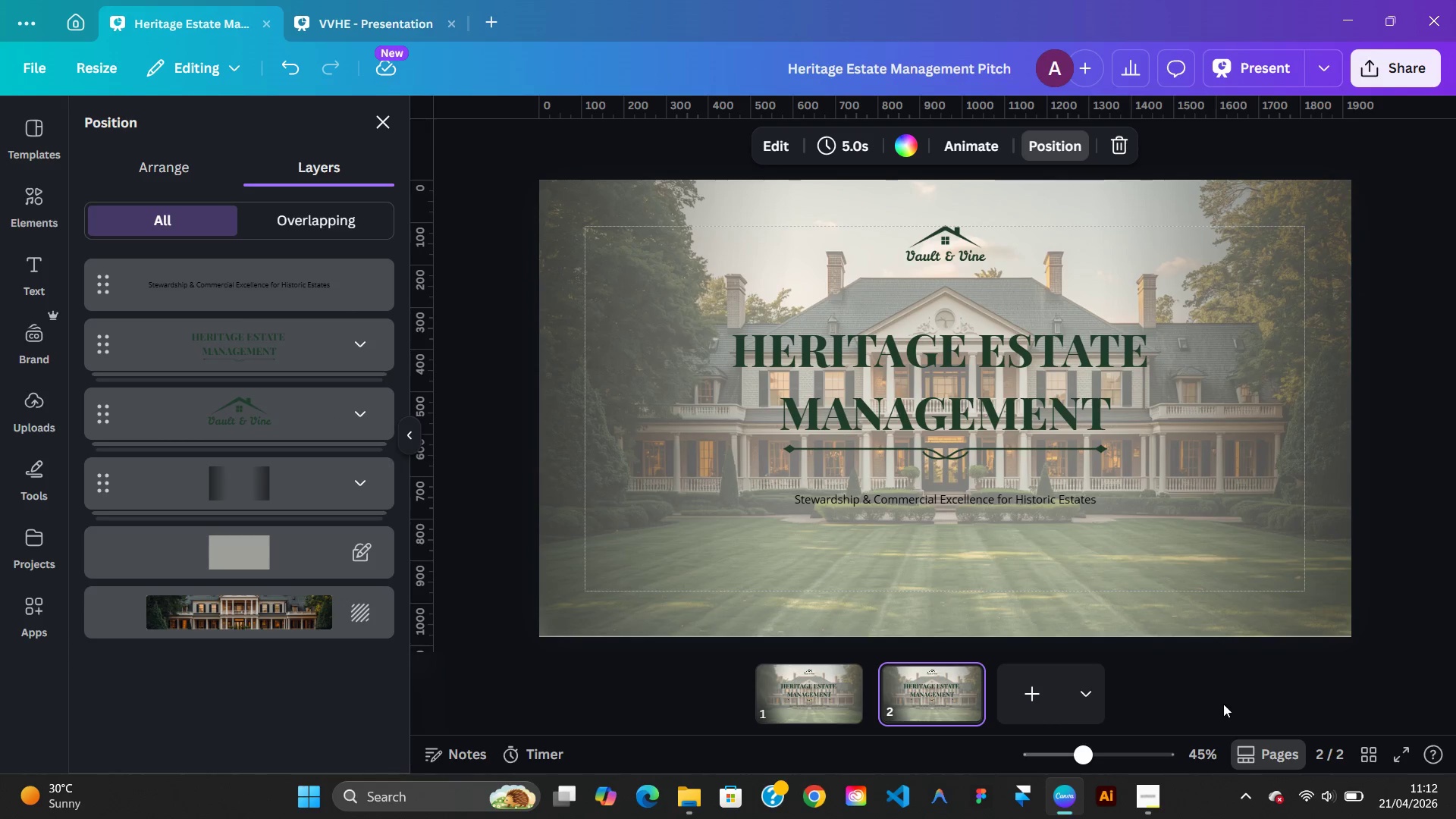 
left_click([1223, 704])
 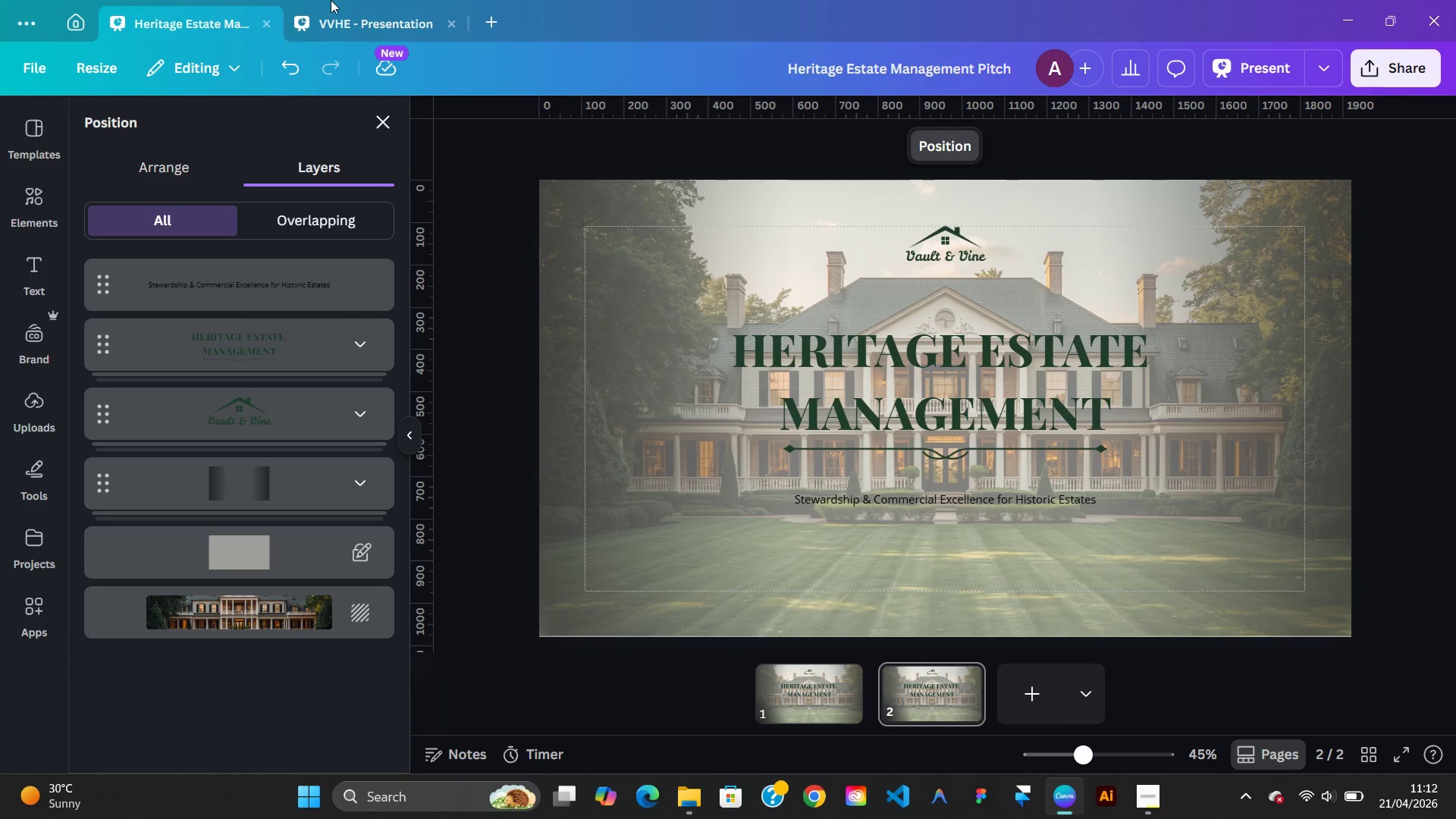 
left_click([340, 25])
 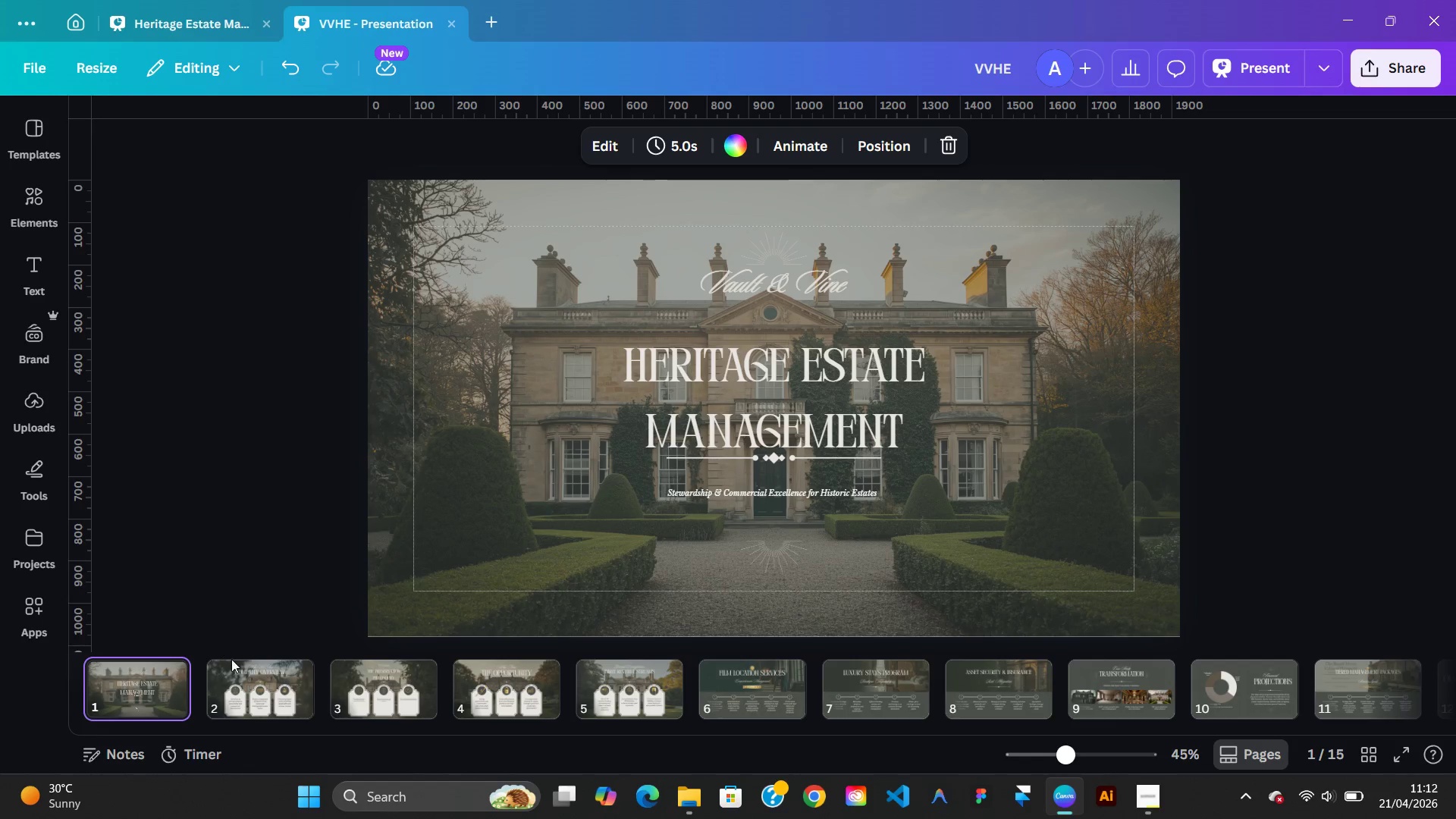 
left_click([243, 677])
 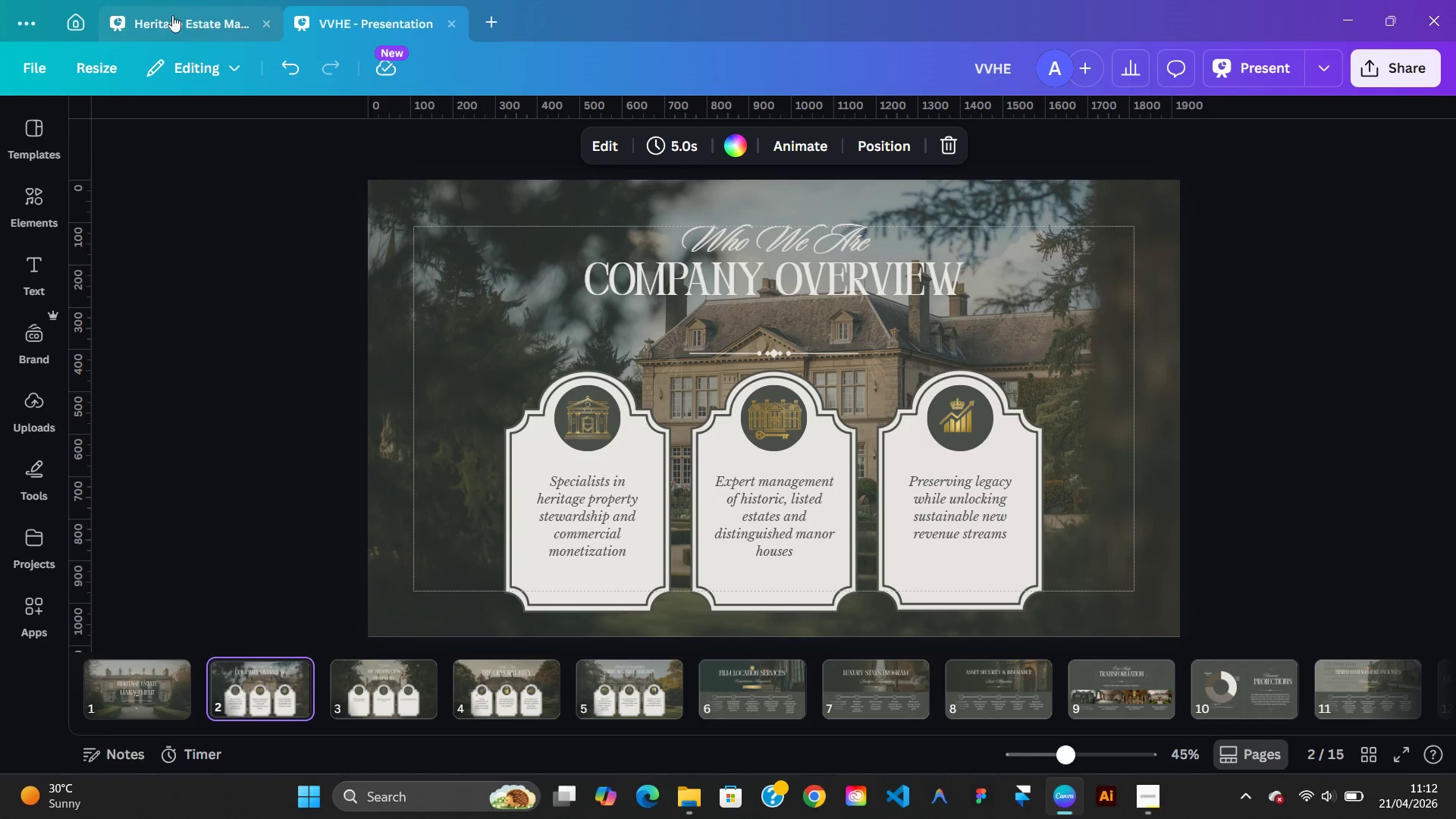 
left_click([172, 15])
 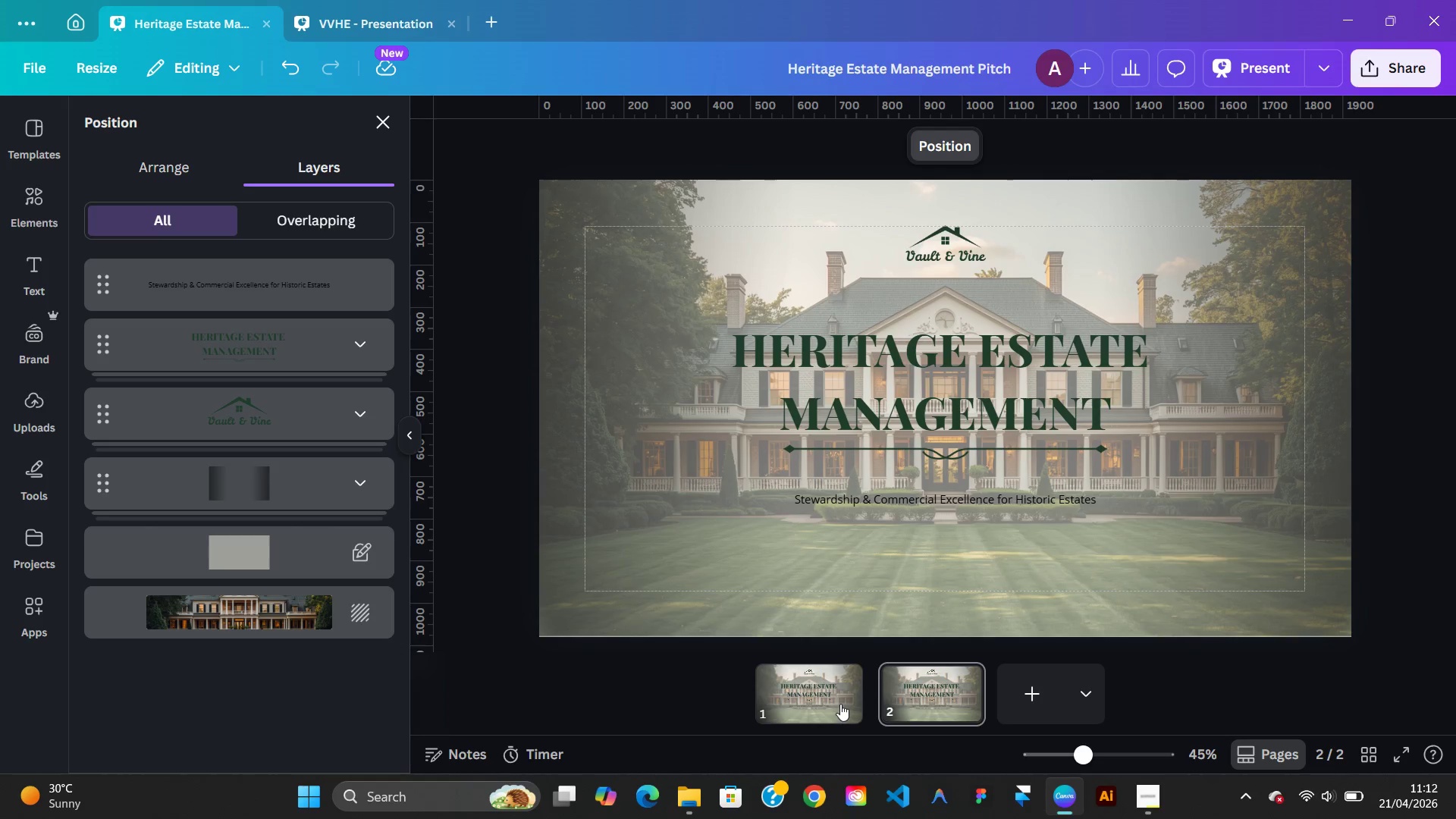 
left_click([913, 697])
 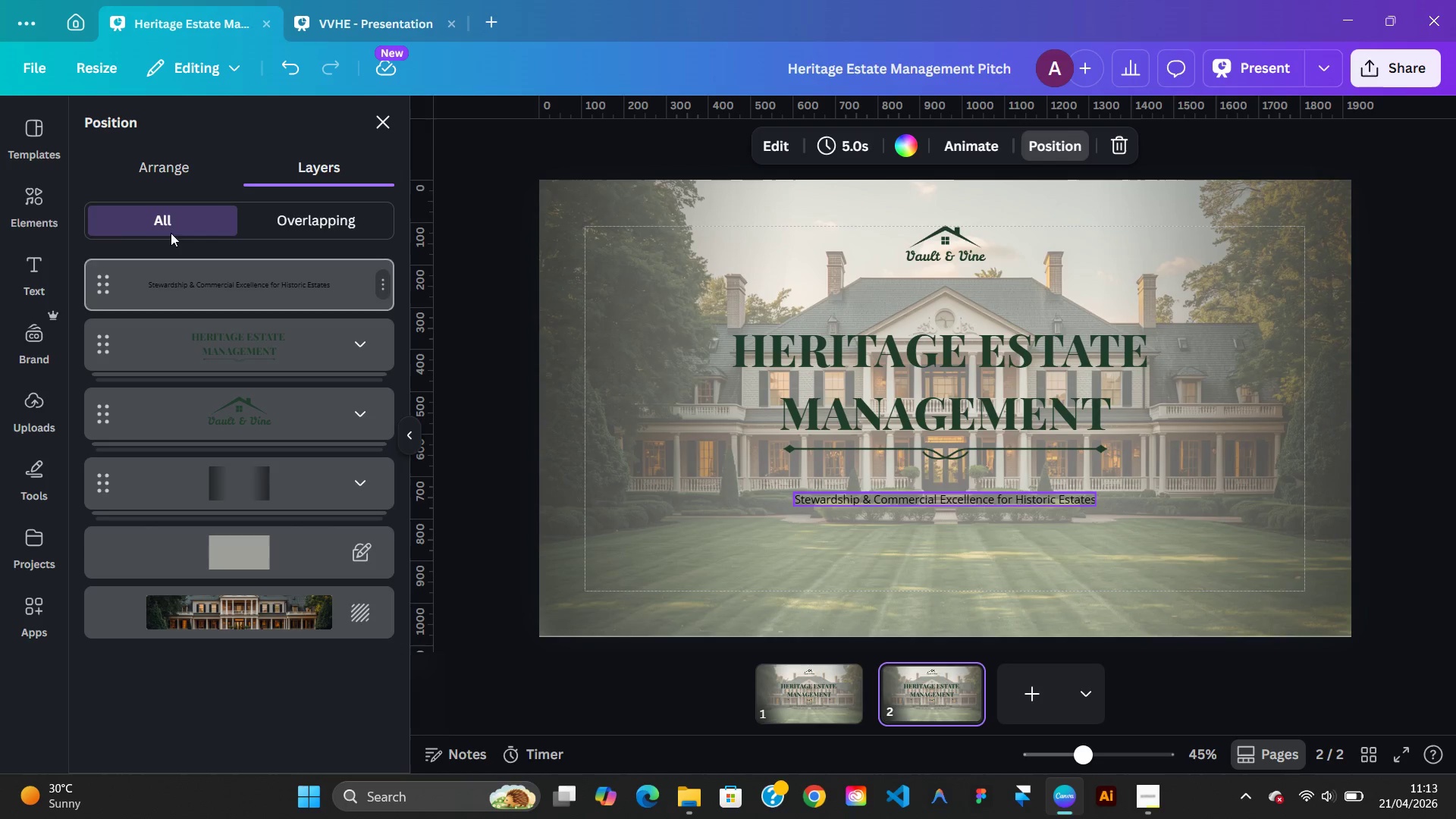 
left_click([30, 191])
 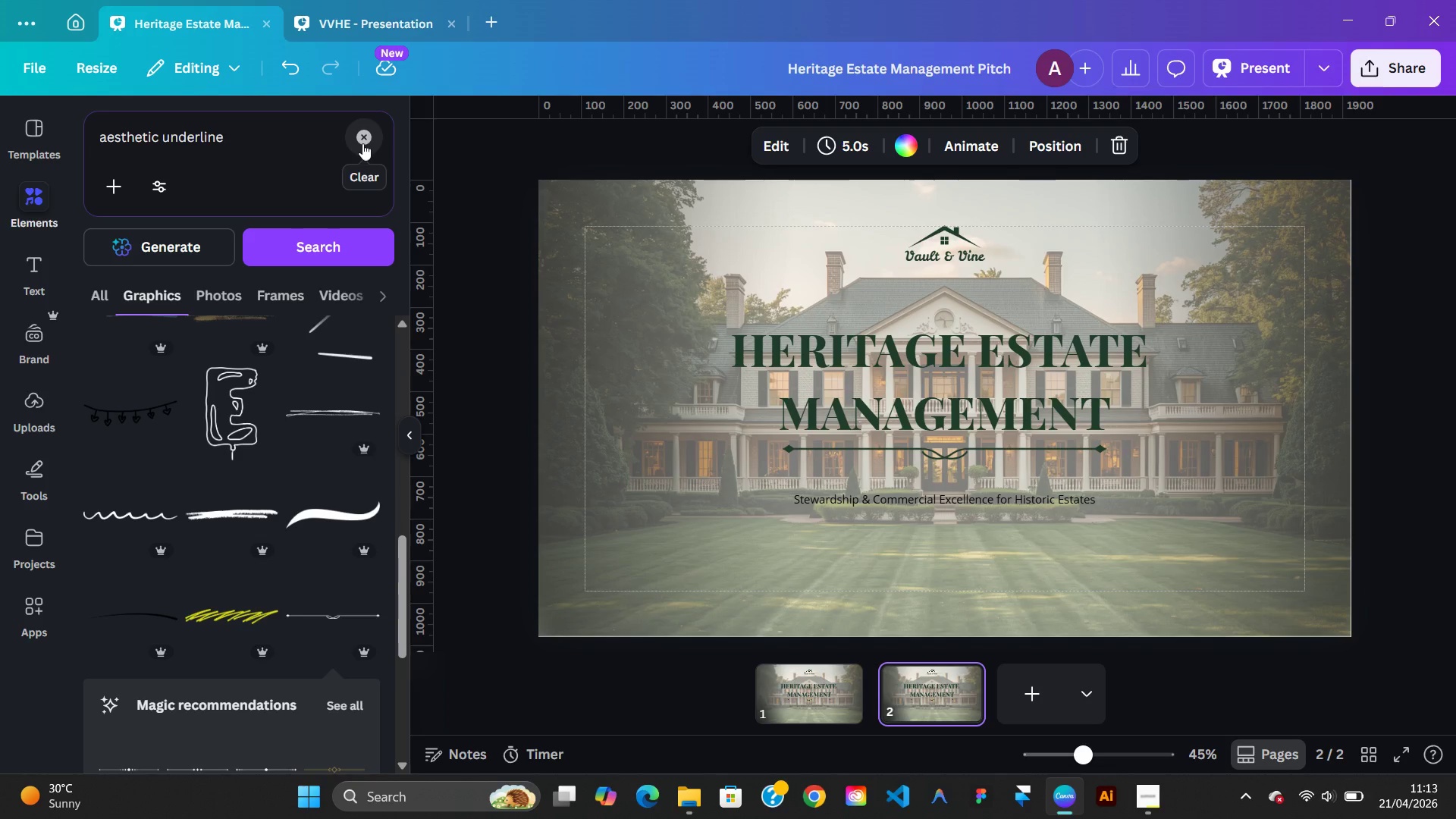 
left_click([362, 143])
 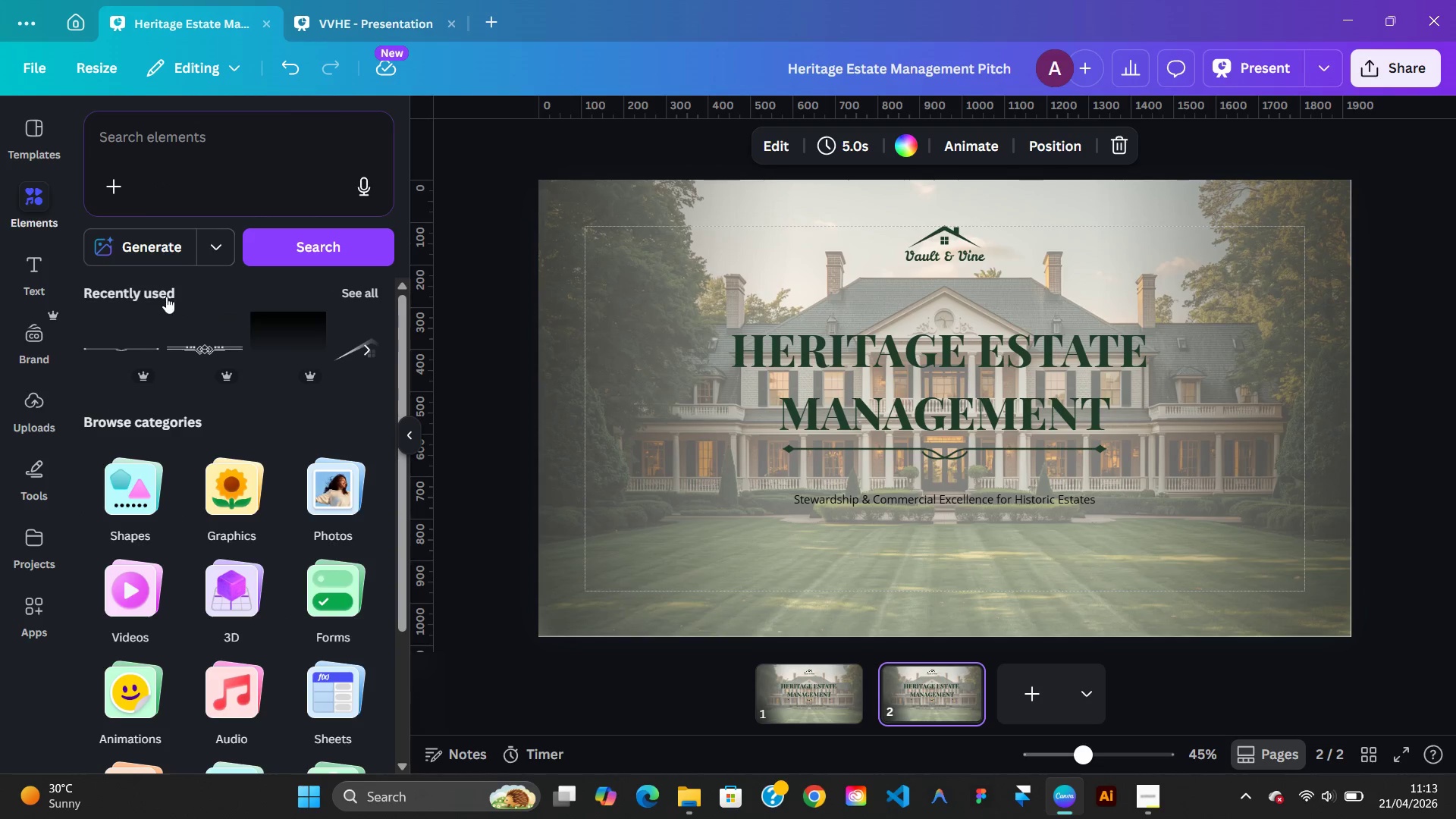 
scroll: coordinate [55, 234], scroll_direction: up, amount: 4.0
 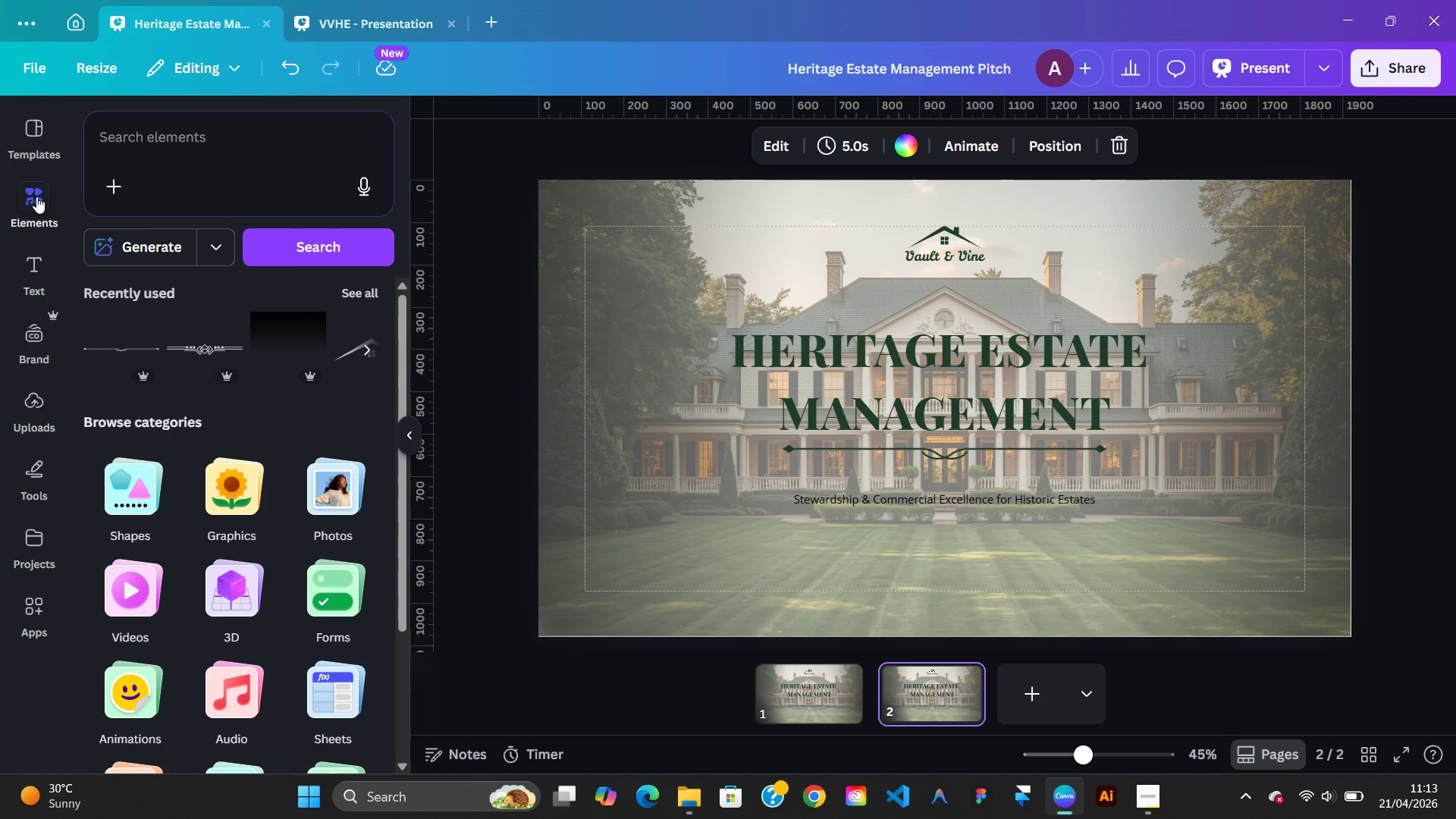 
left_click([143, 150])
 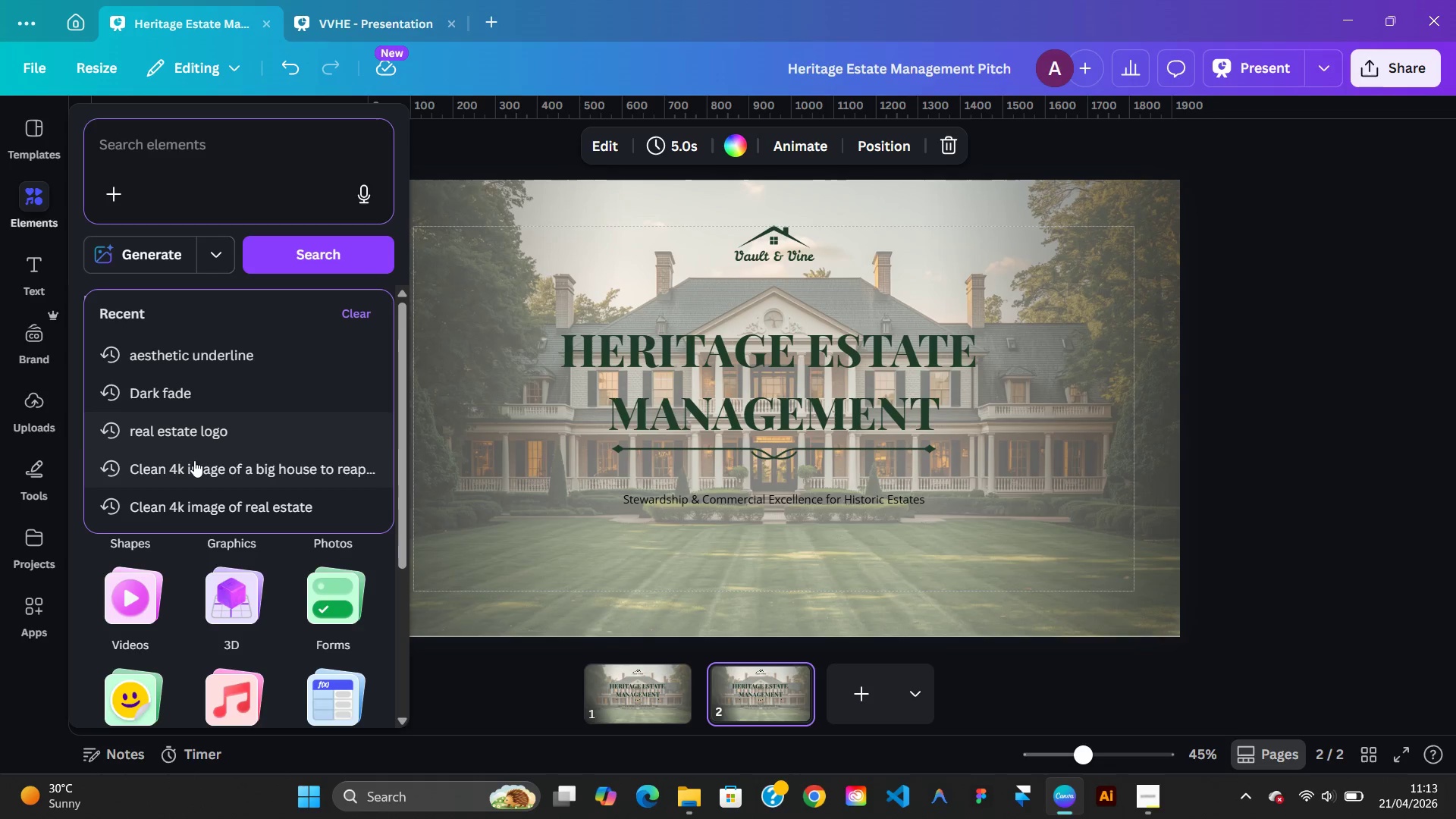 
left_click([197, 465])
 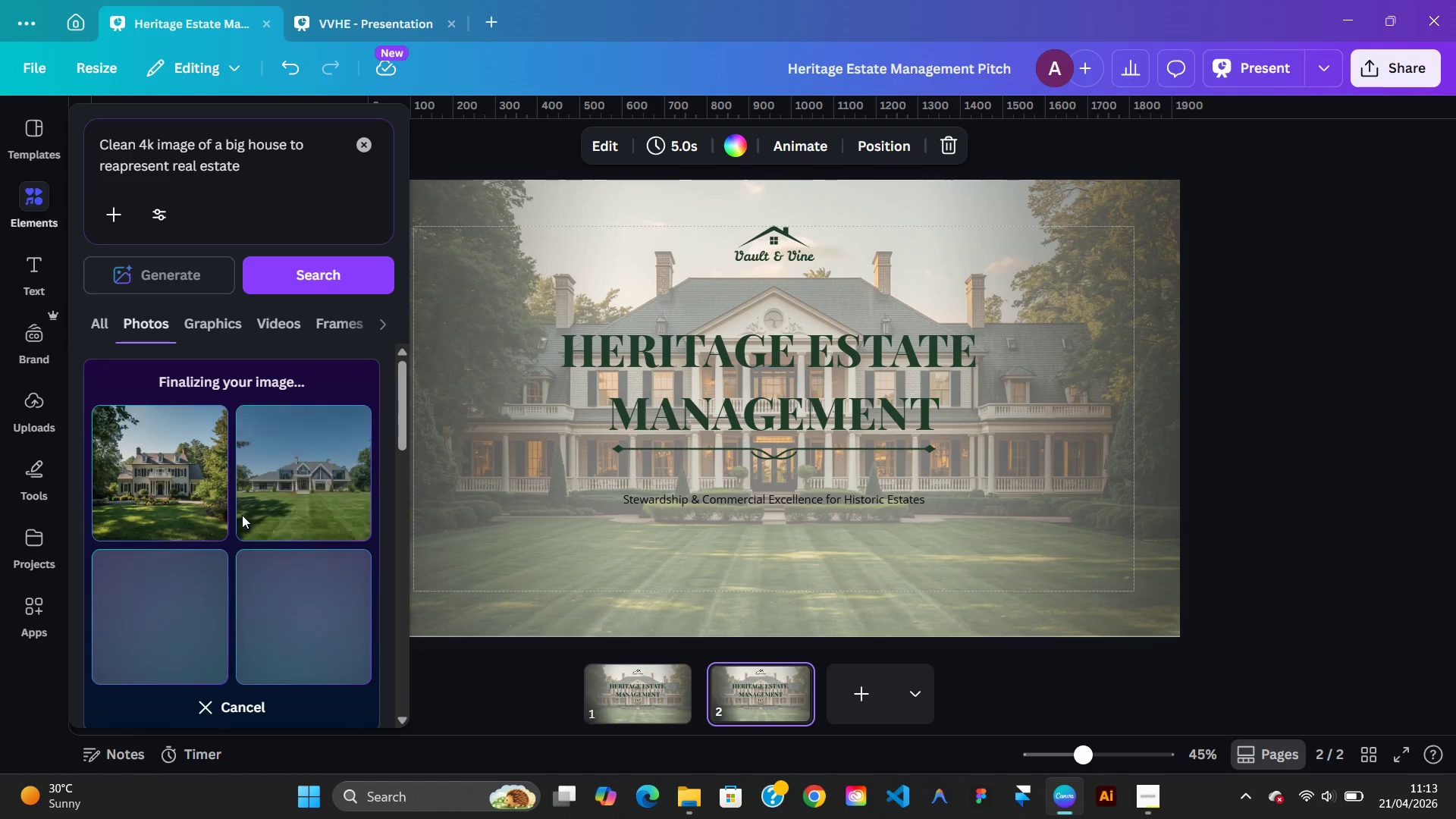 
wait(16.47)
 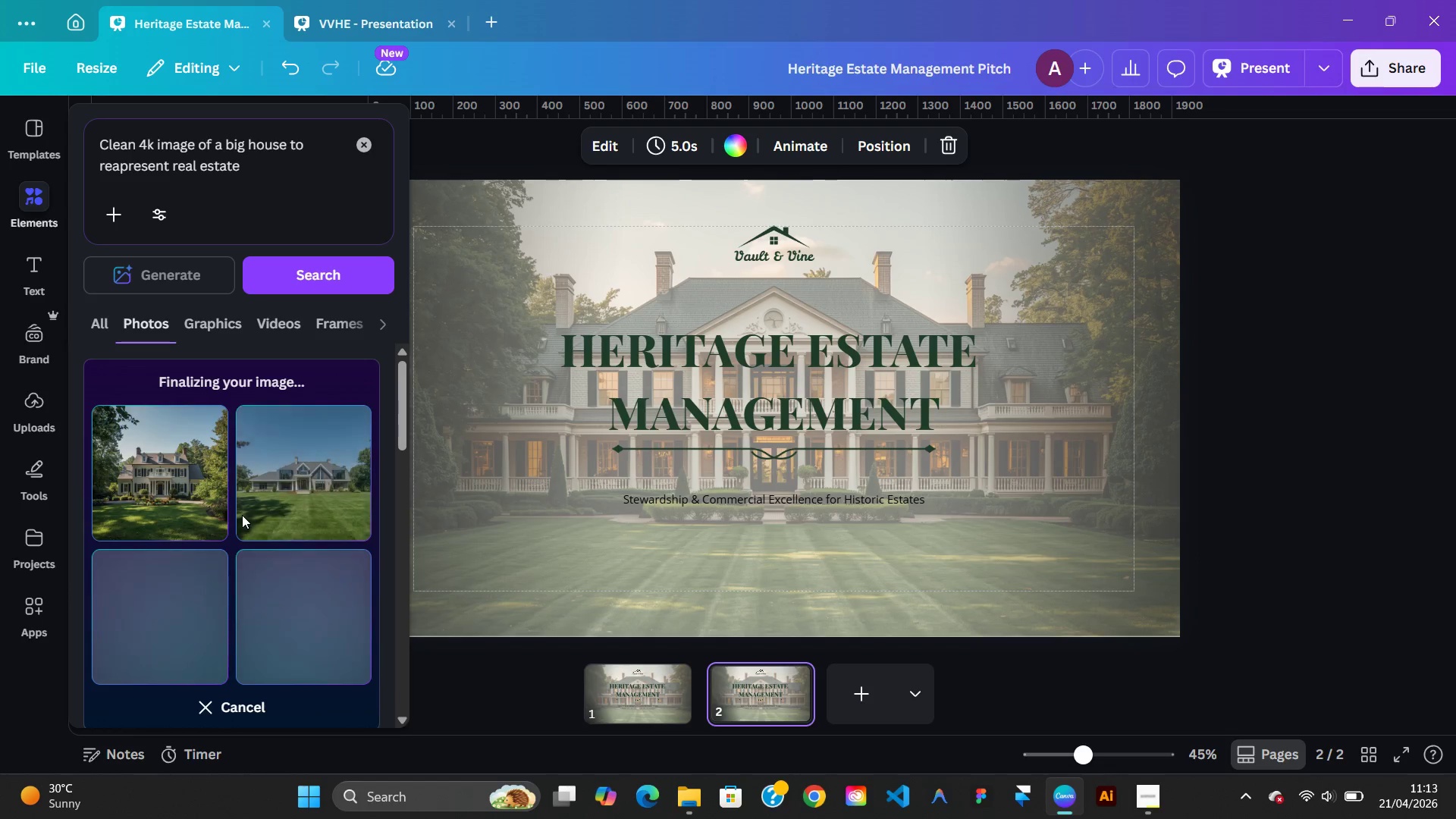 
left_click([185, 506])
 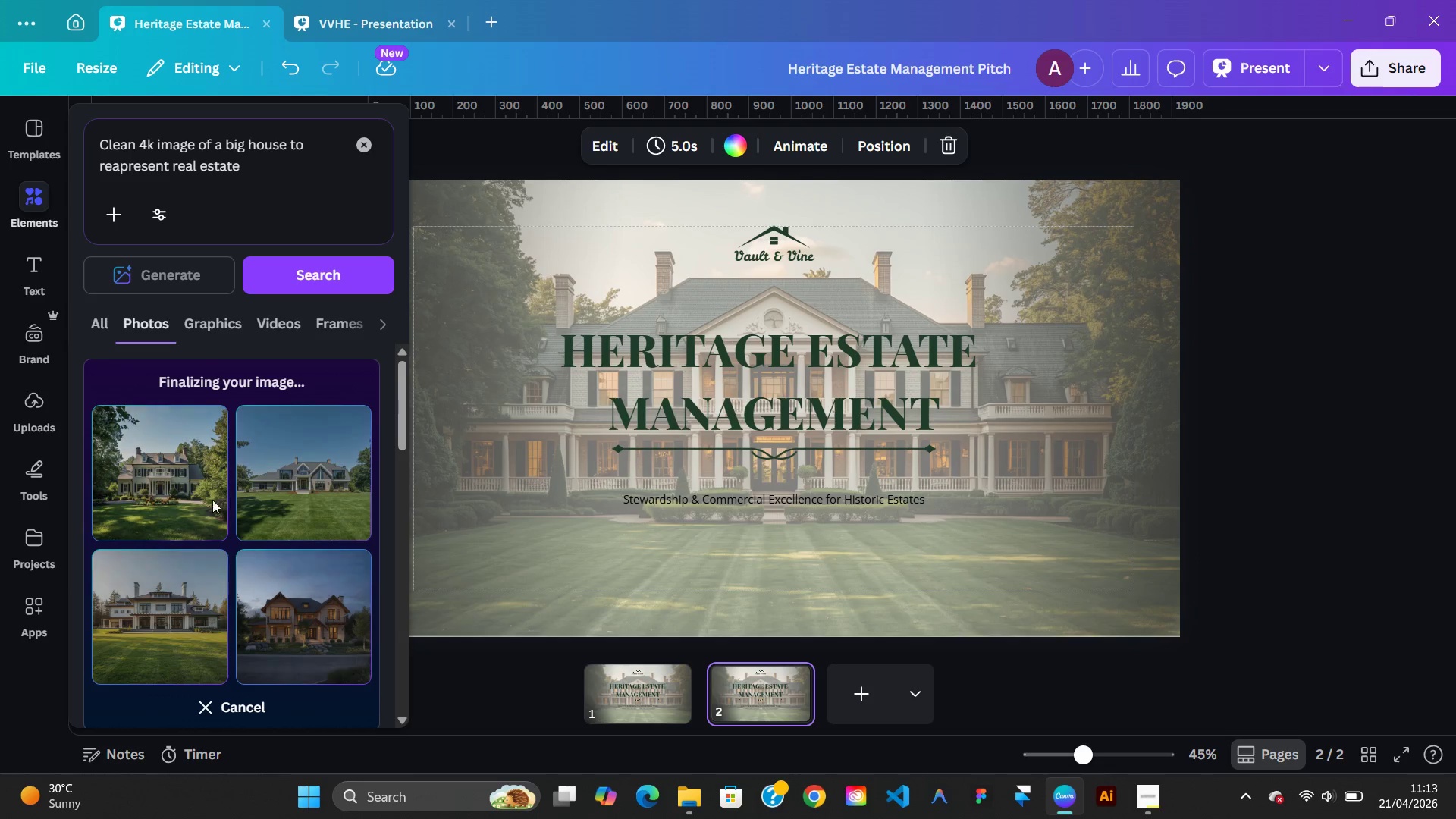 
mouse_move([253, 513])
 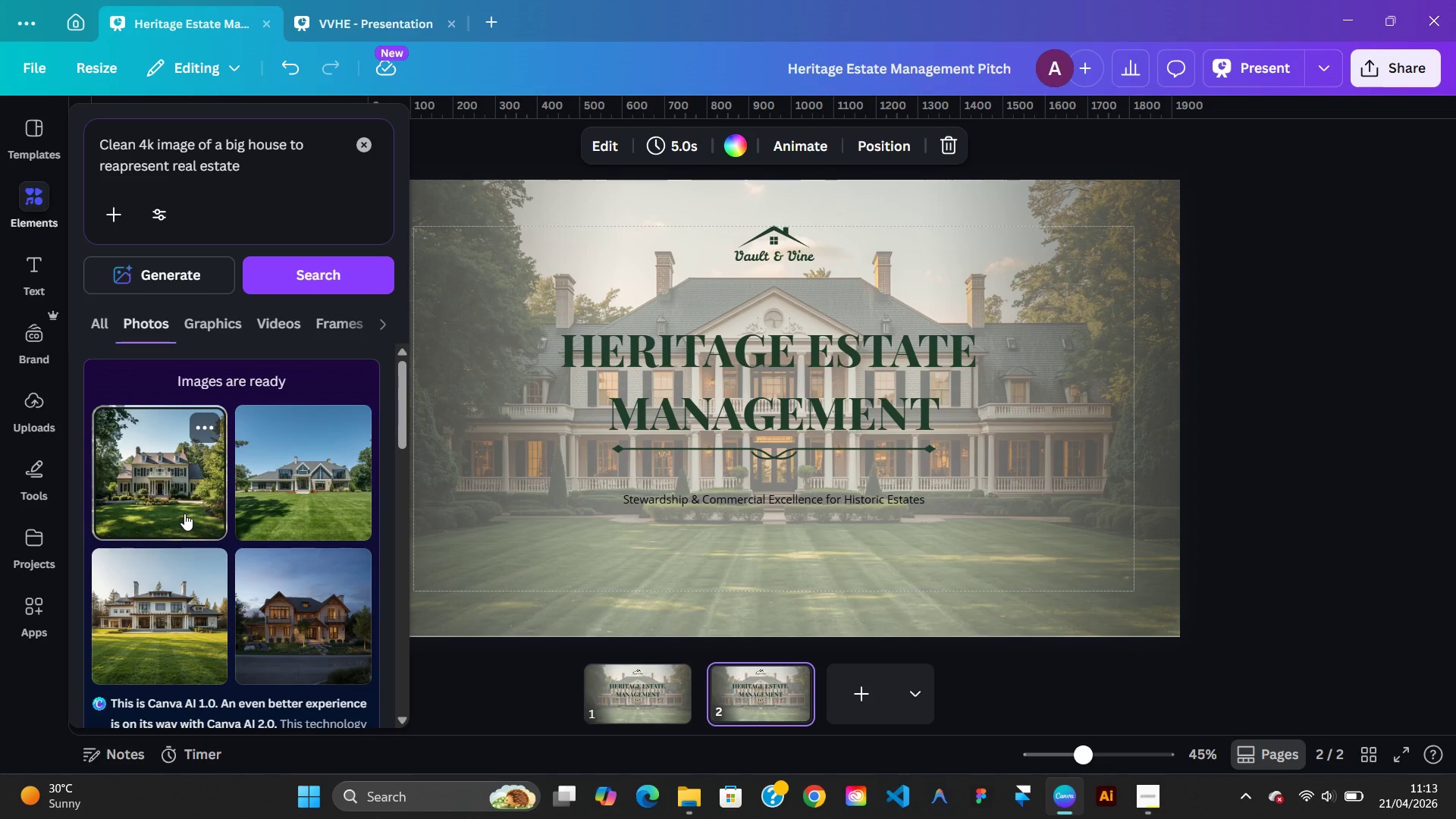 
left_click([184, 513])
 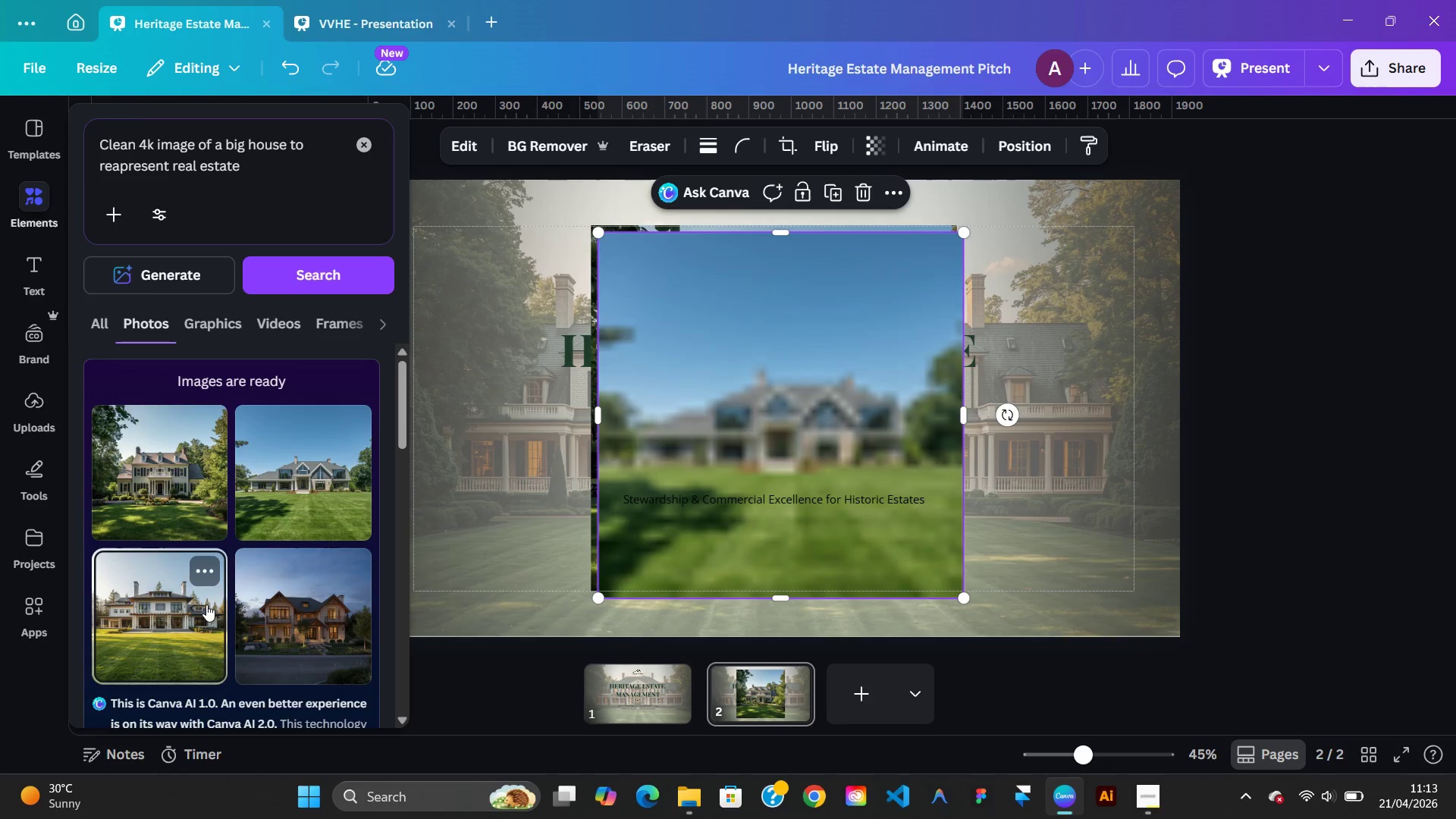 
wait(6.61)
 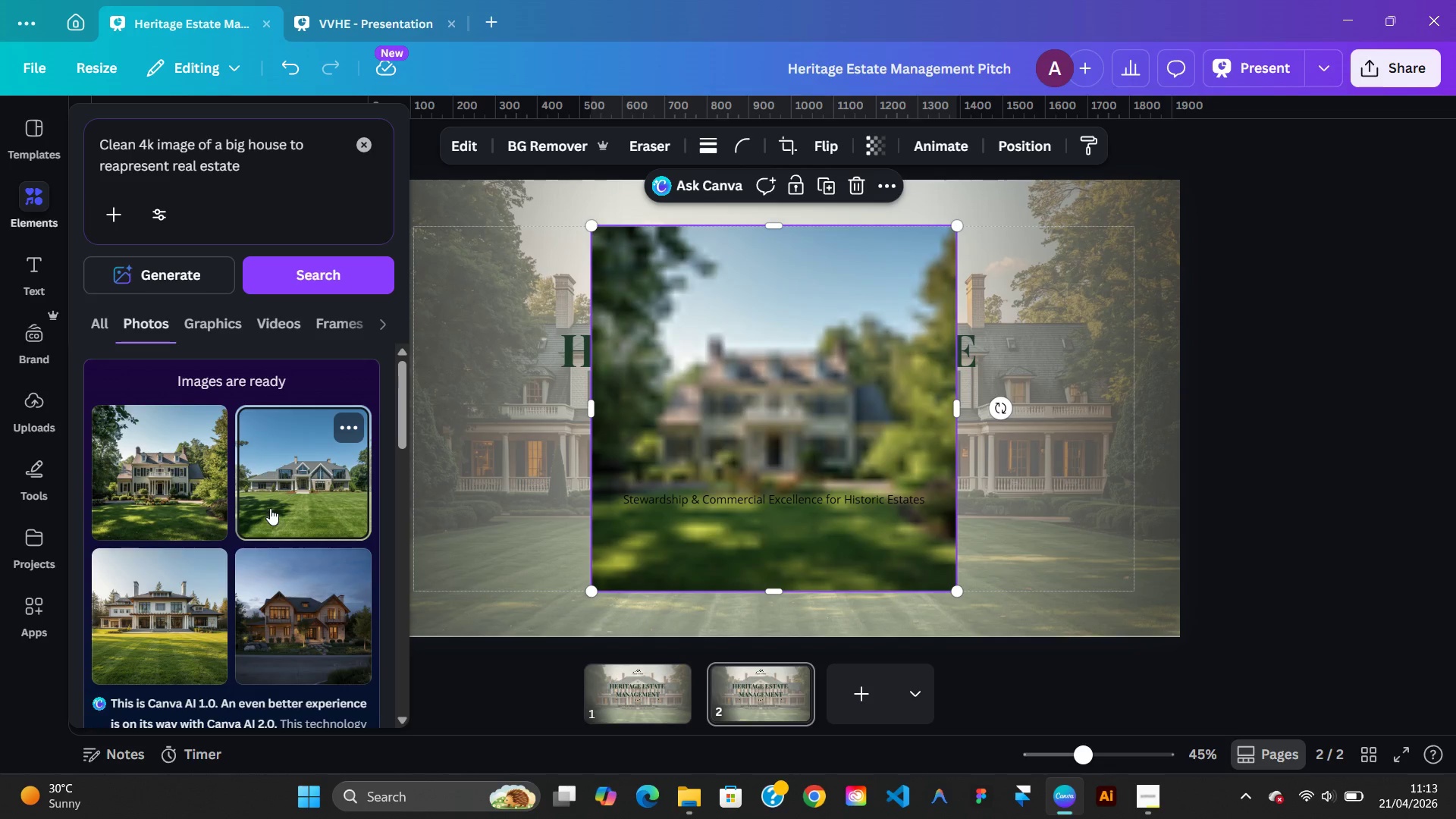 
left_click([202, 607])
 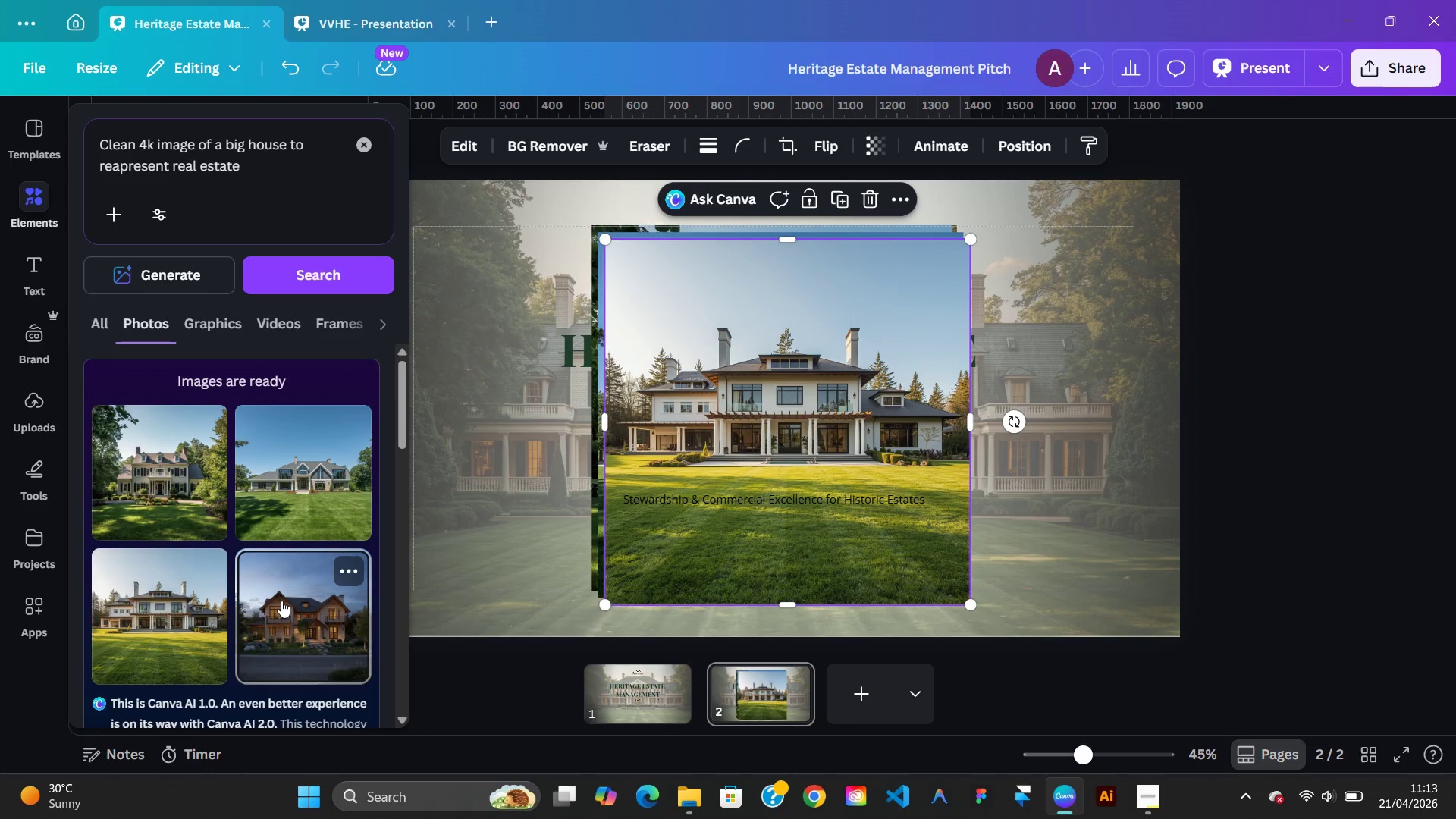 
left_click([281, 612])
 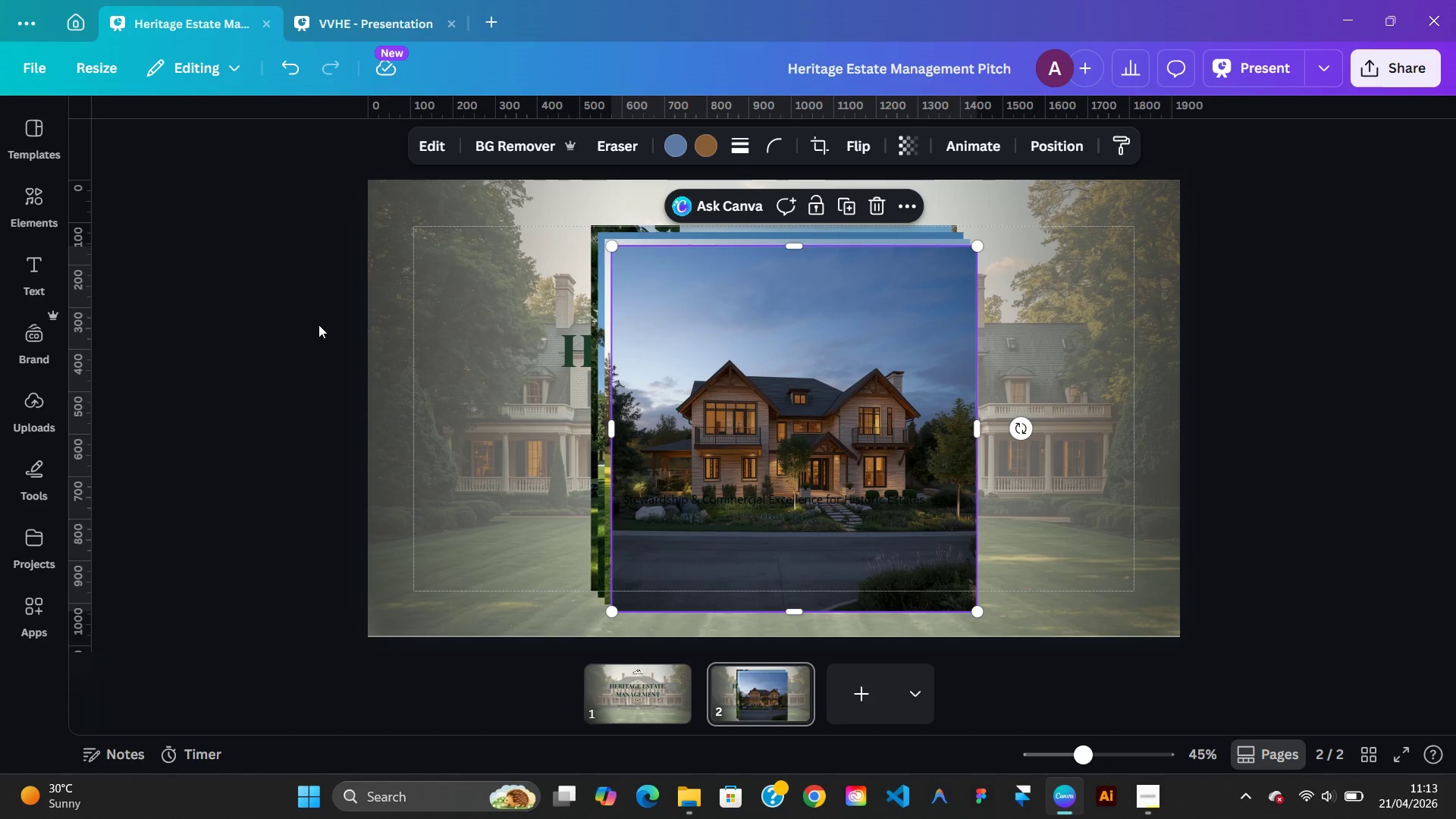 
left_click([30, 218])
 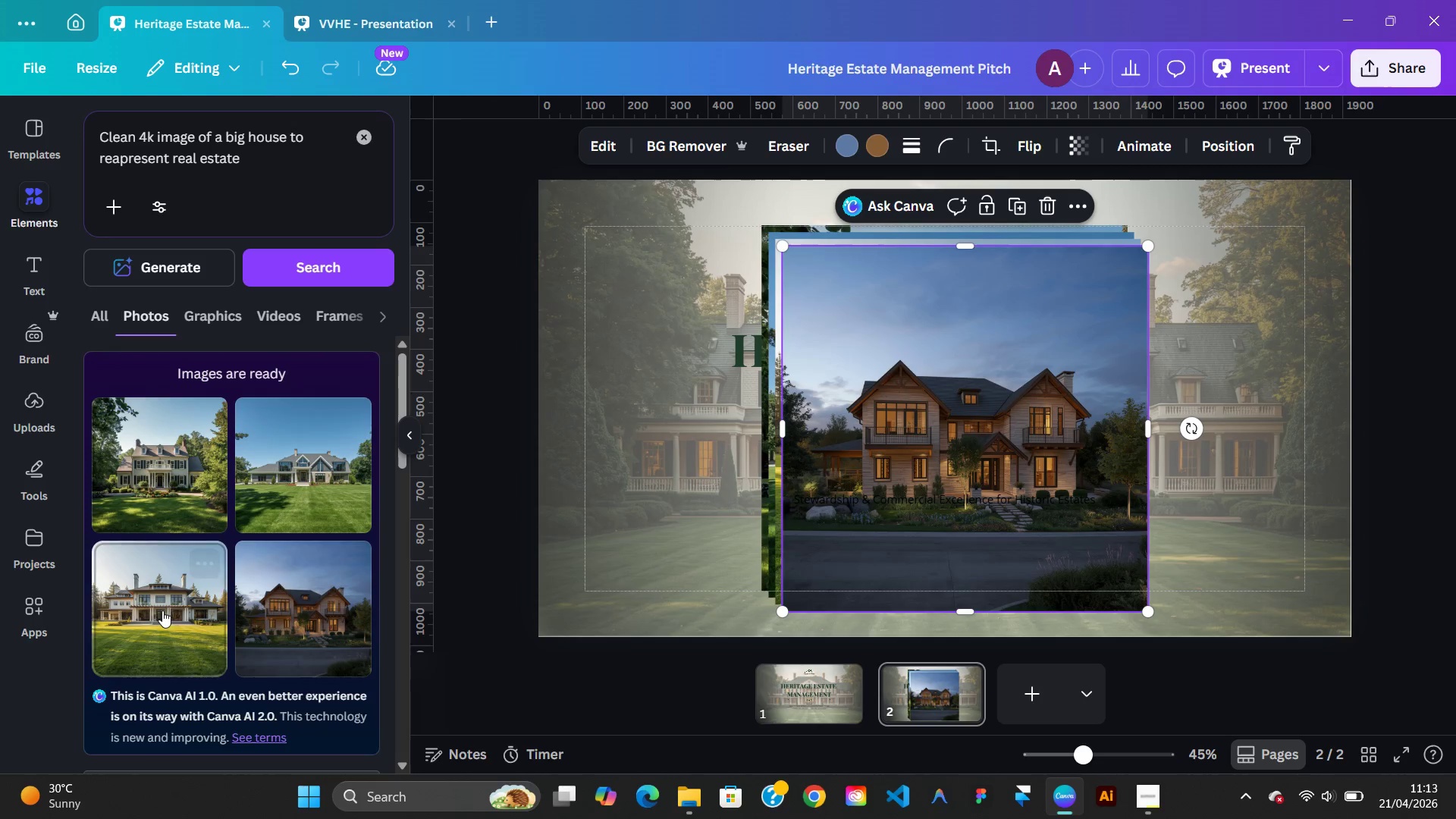 
scroll: coordinate [173, 588], scroll_direction: down, amount: 2.0
 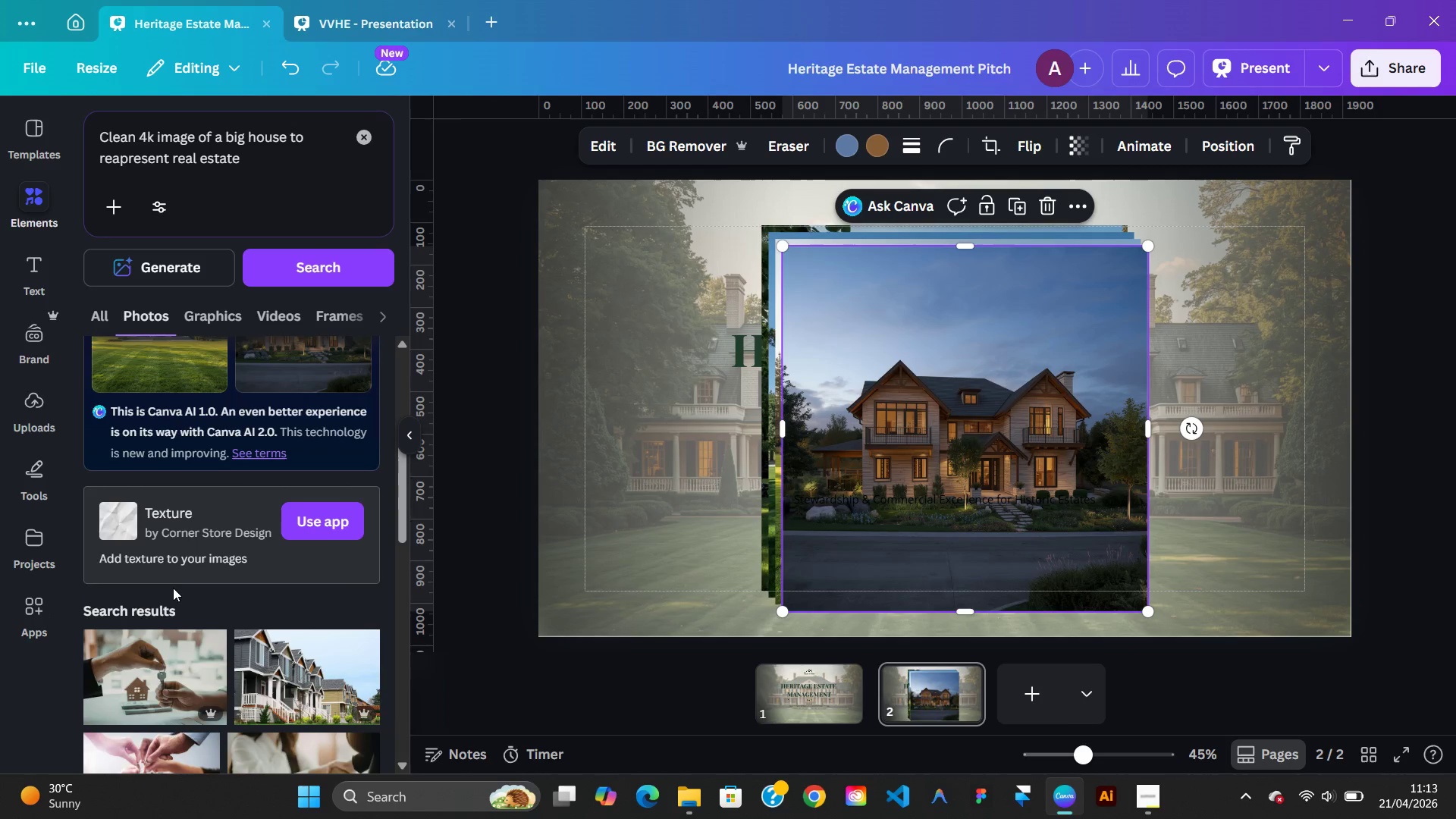 
scroll: coordinate [173, 588], scroll_direction: up, amount: 1.0
 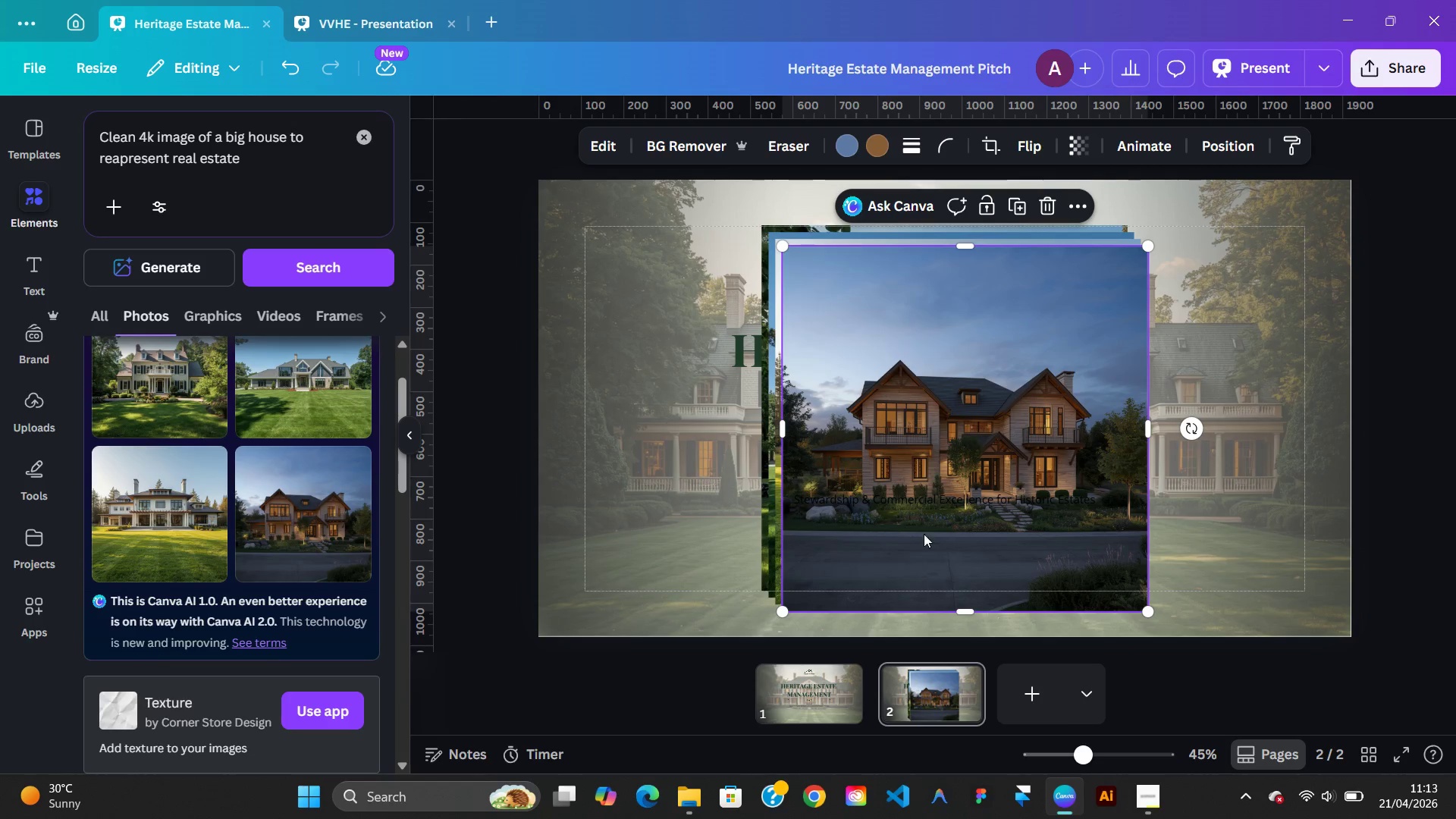 
left_click([1025, 698])
 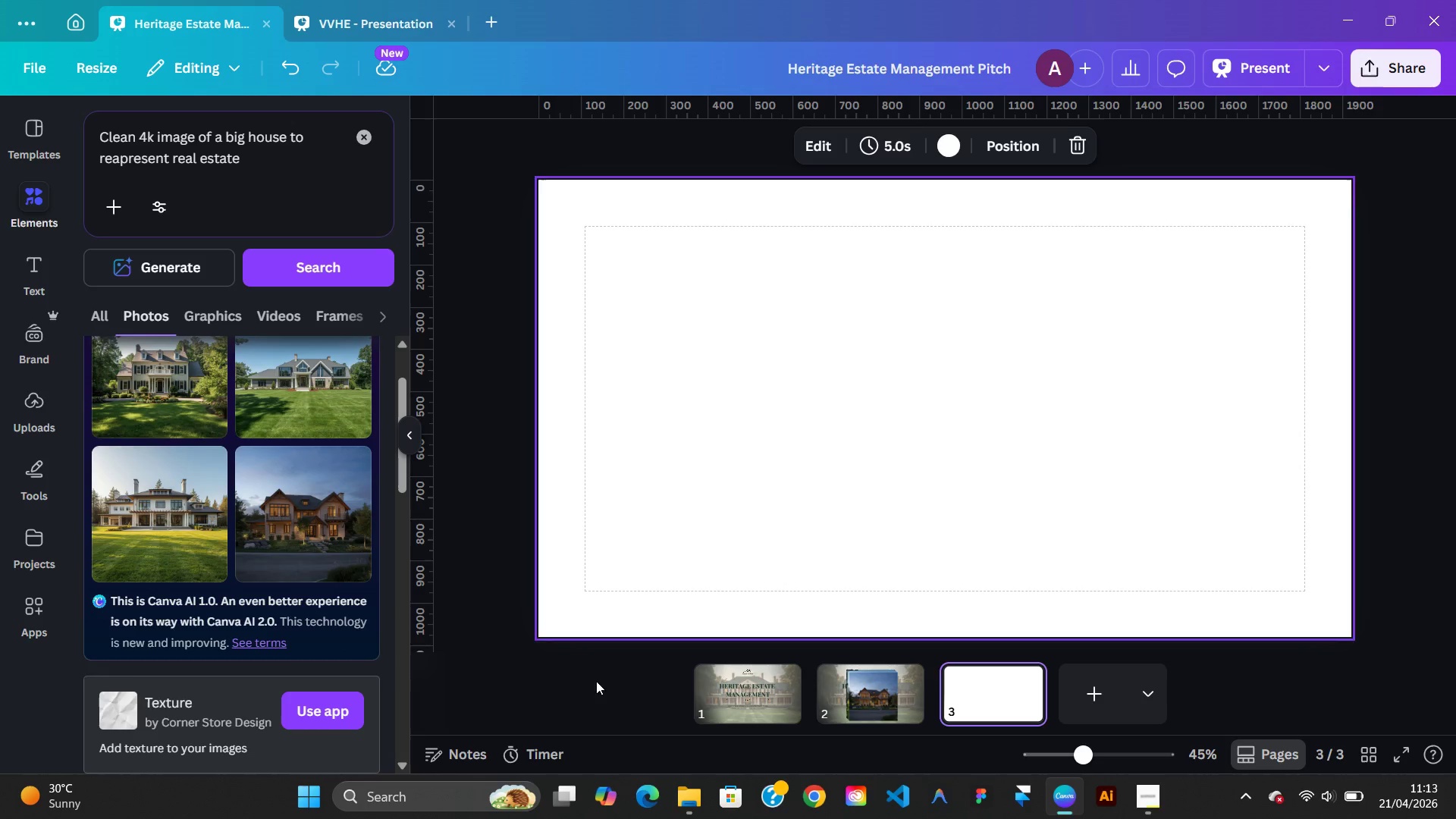 
left_click([852, 686])
 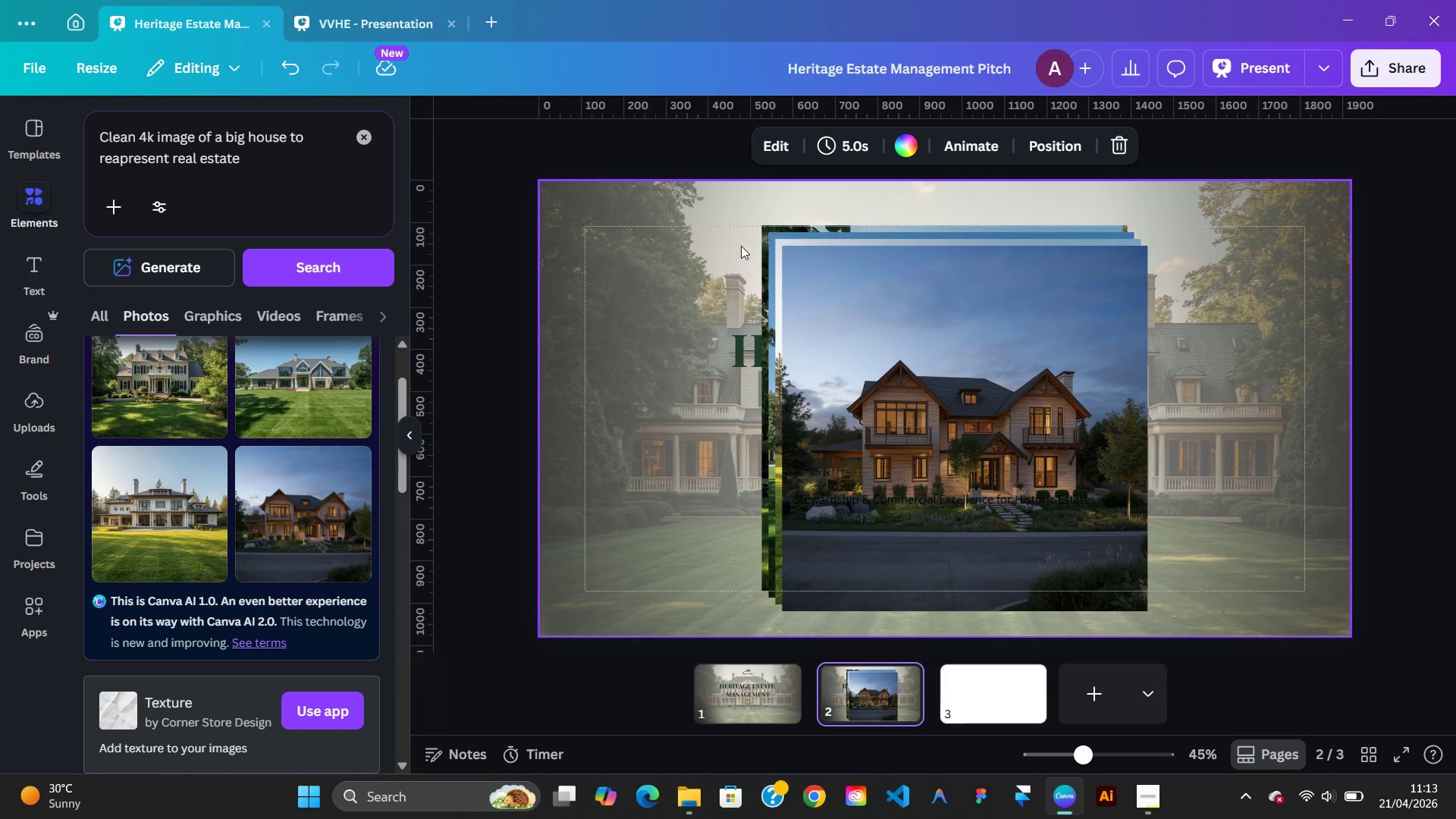 
left_click_drag(start_coordinate=[758, 246], to_coordinate=[780, 290])
 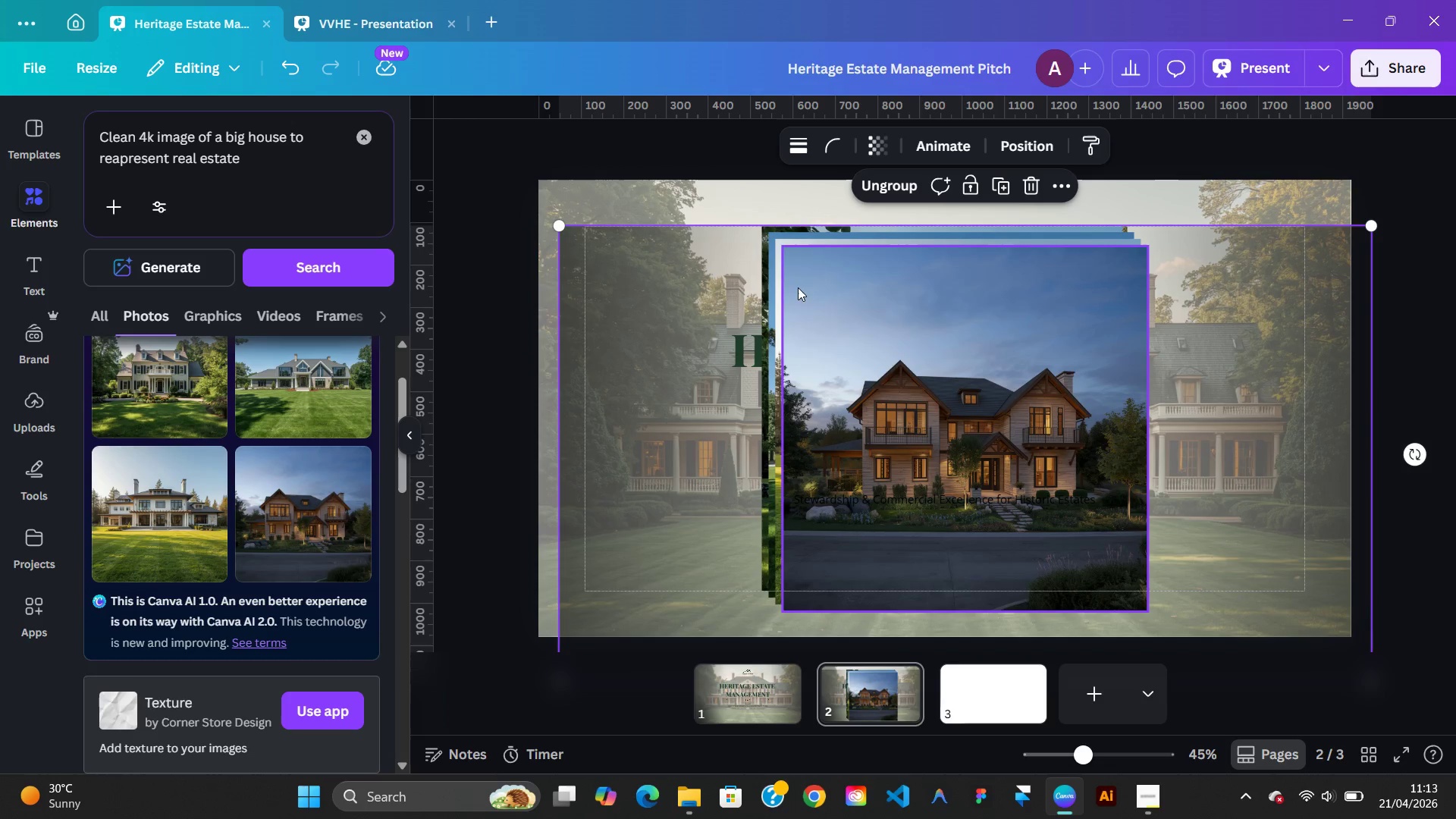 
key(Control+Z)
 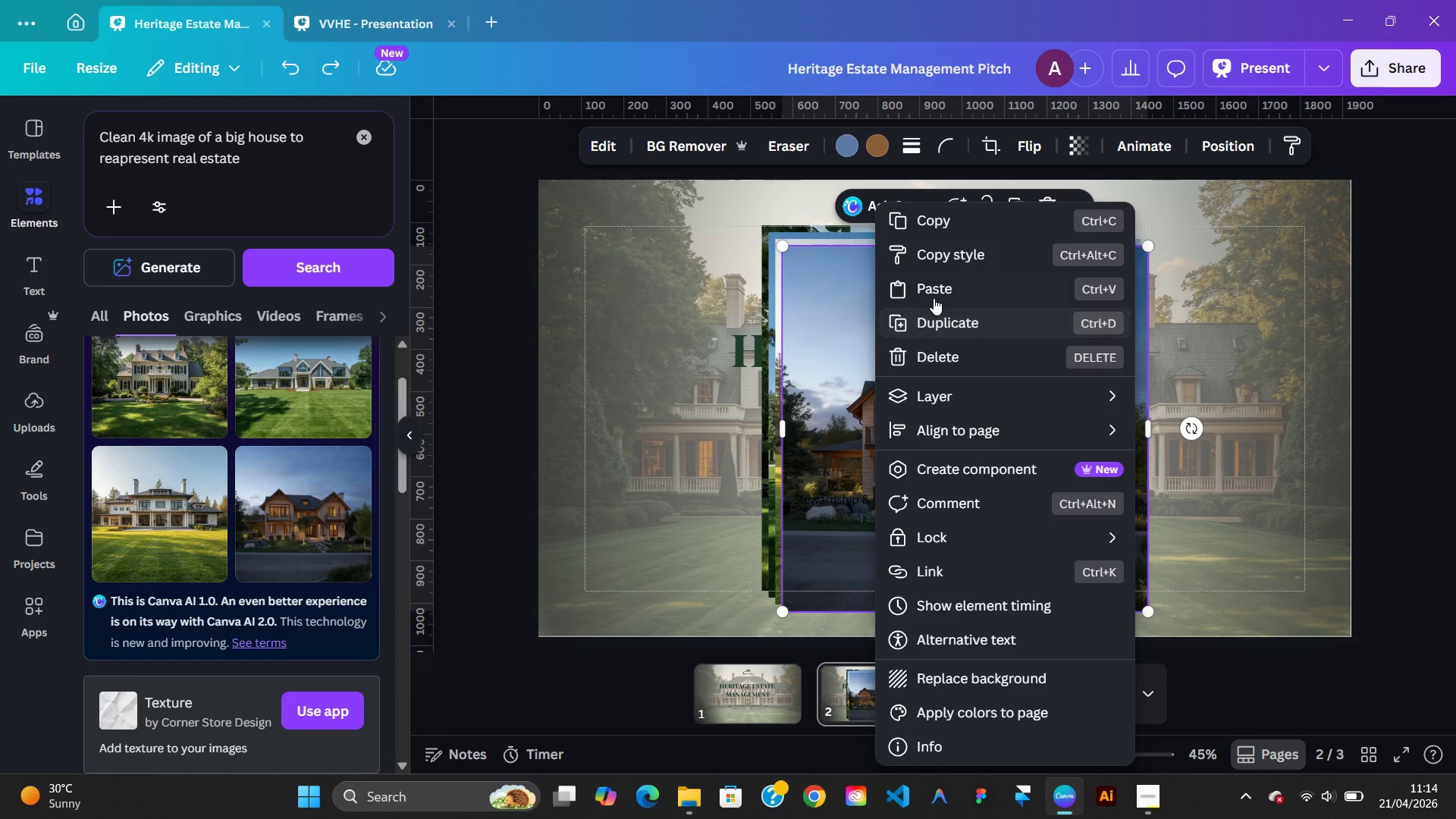 
wait(9.14)
 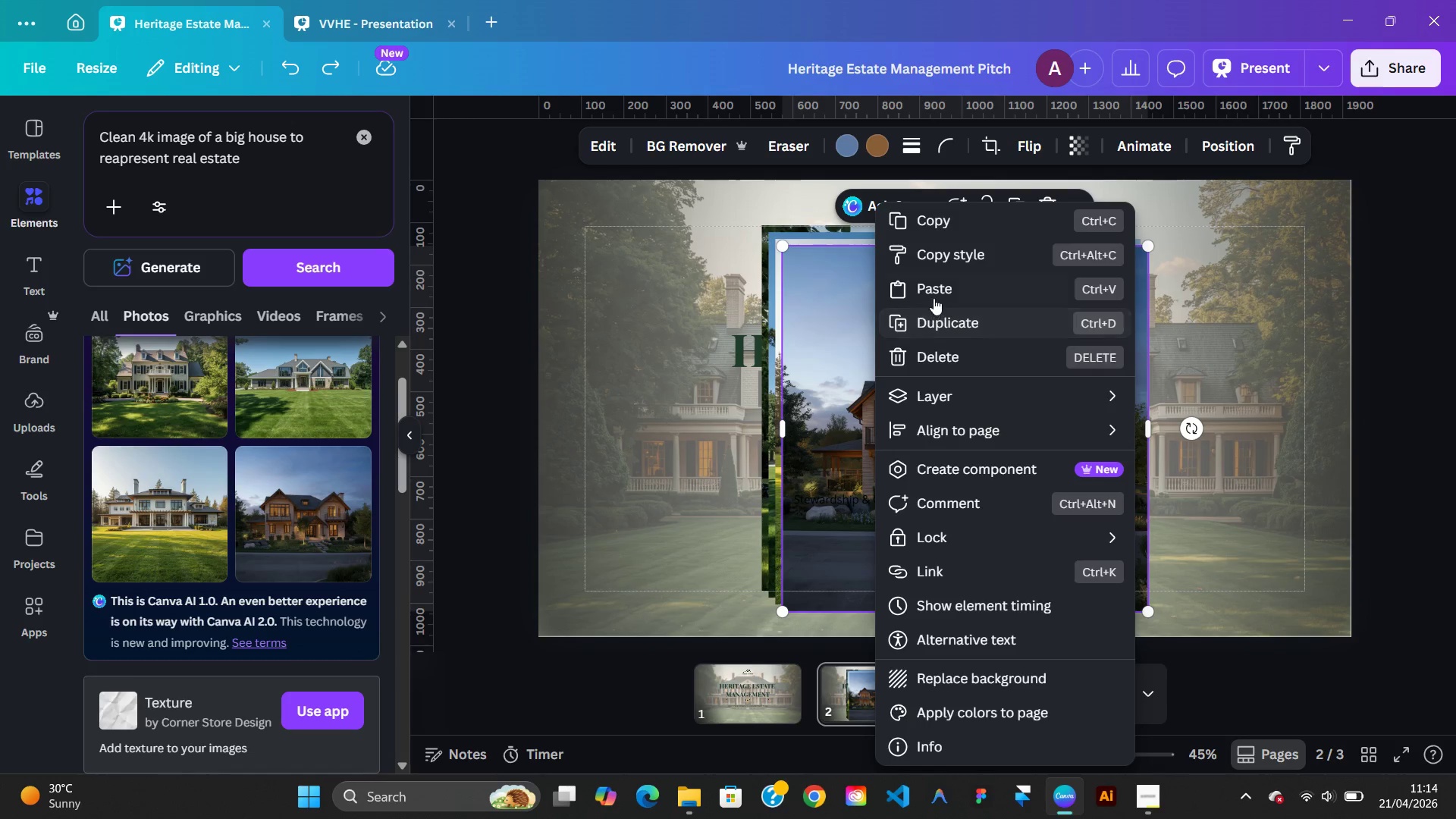 
left_click([866, 334])
 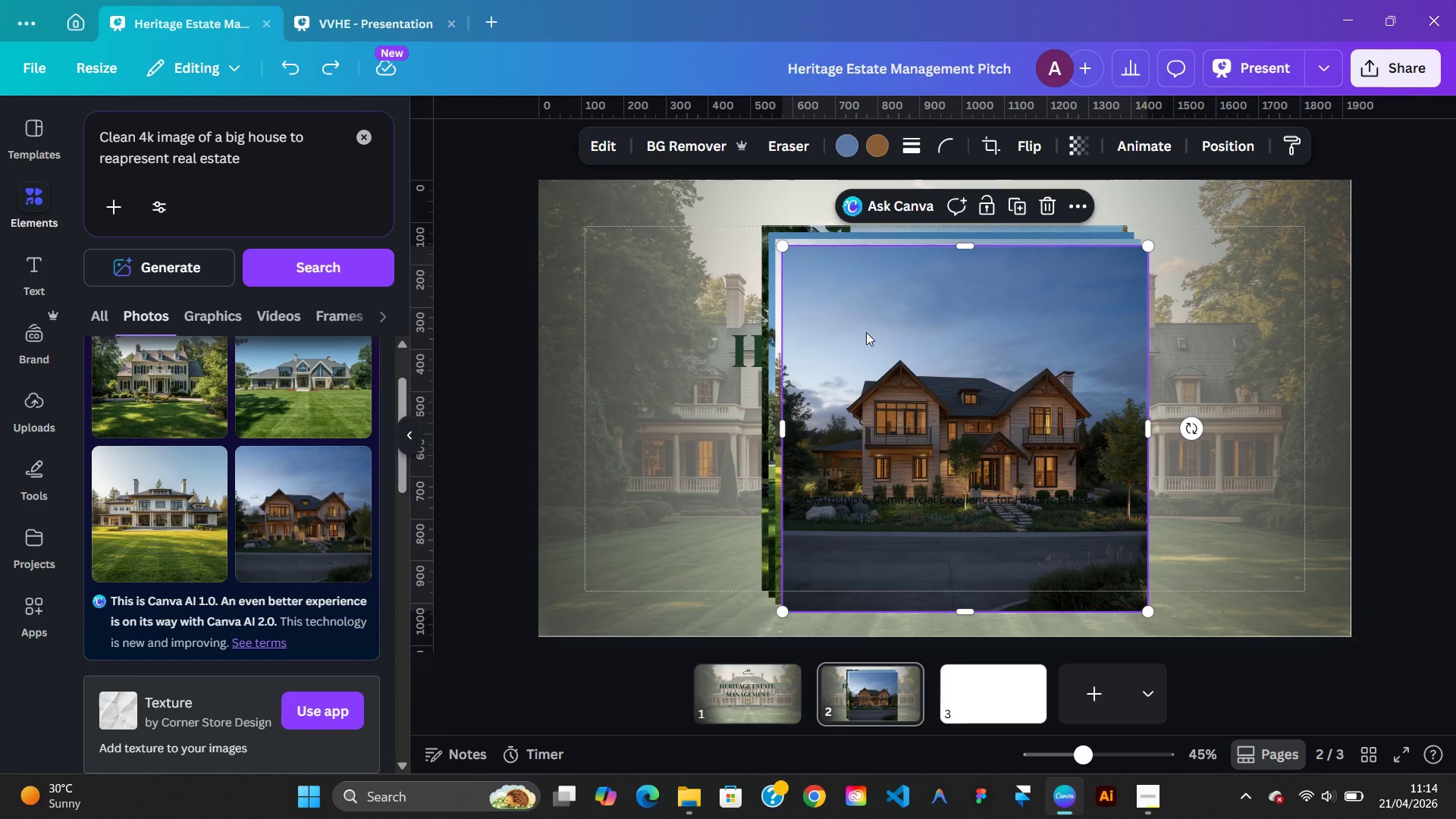 
key(Control+V)
 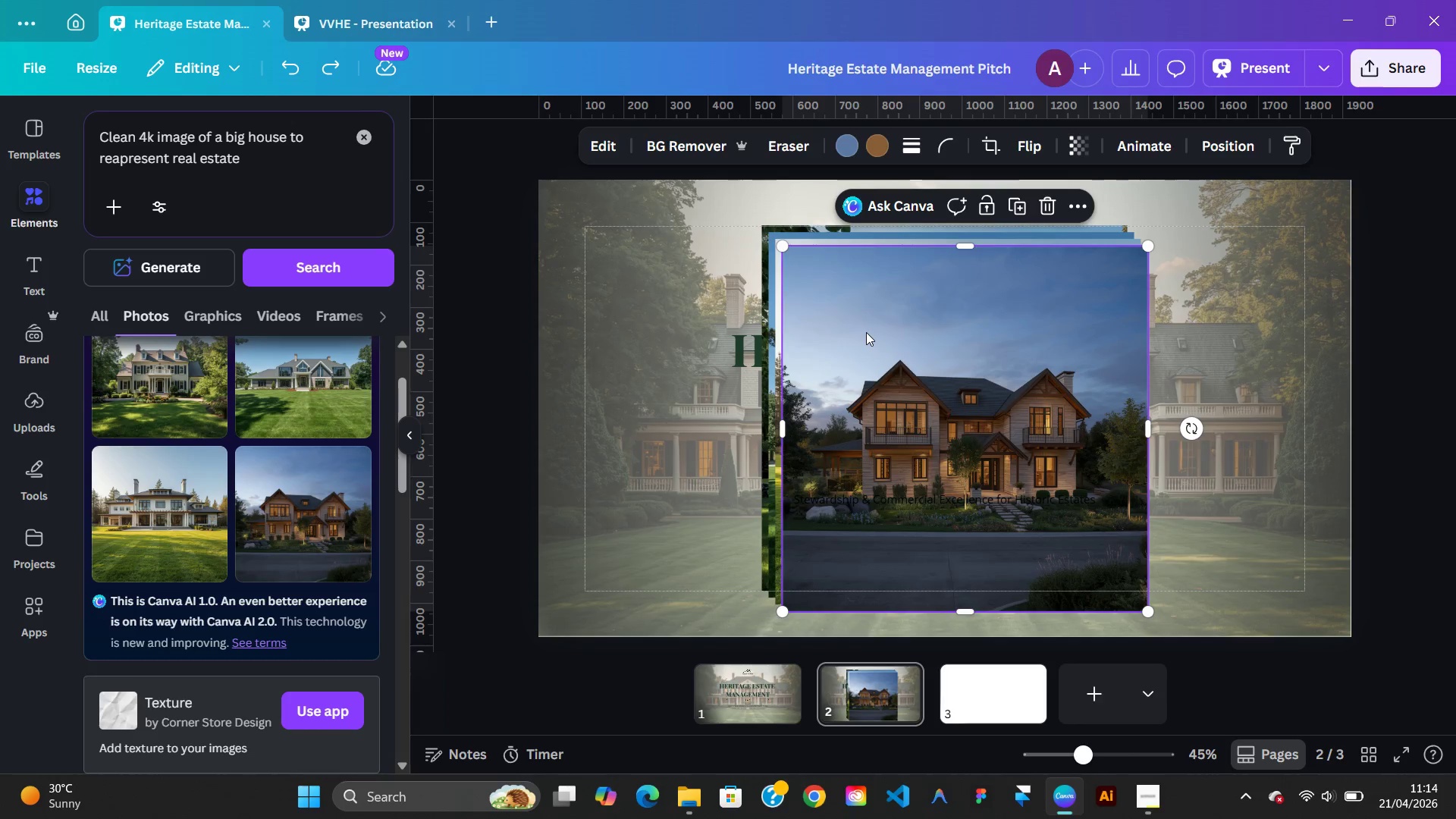 
right_click([866, 332])
 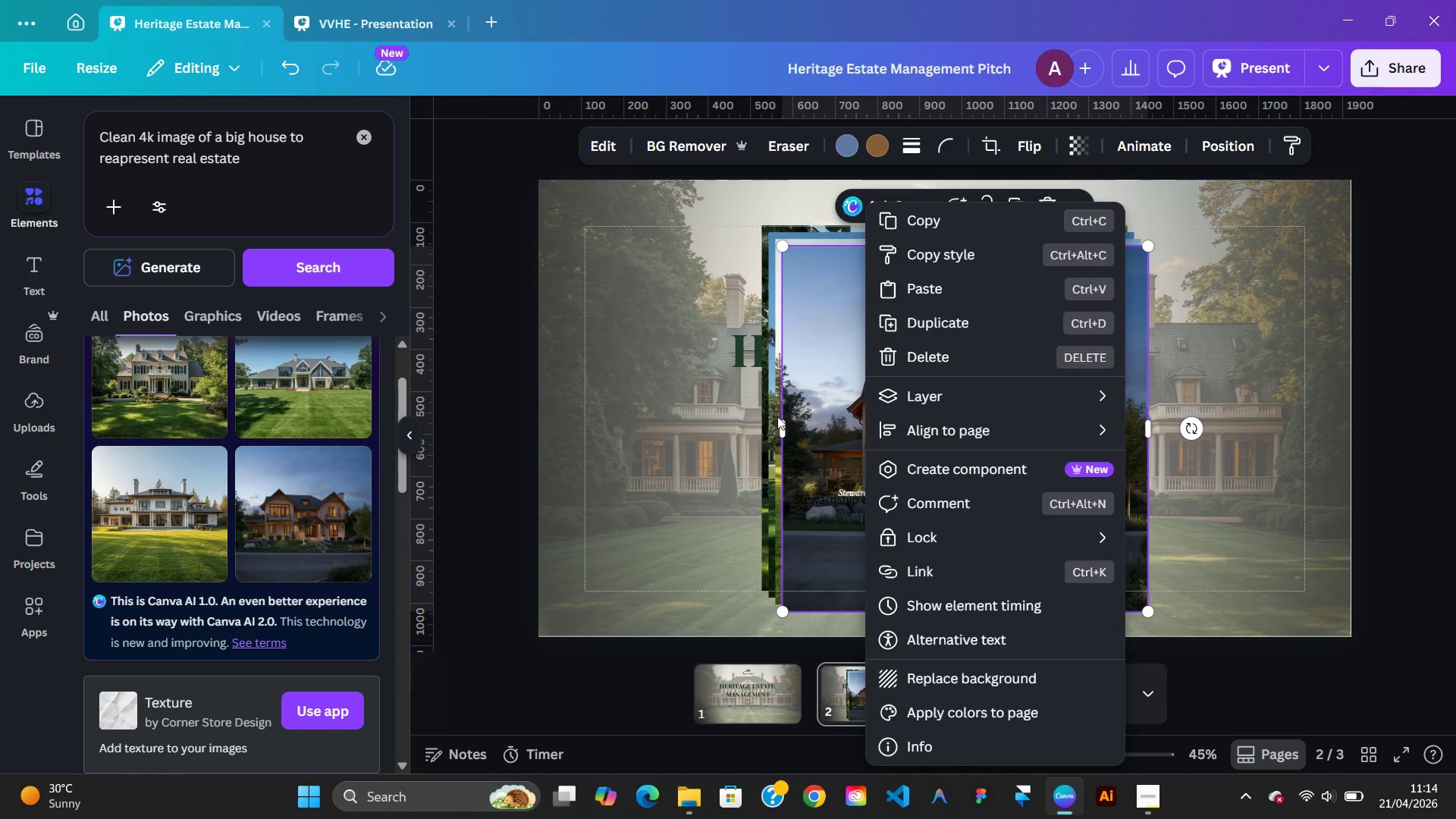 
left_click([711, 441])
 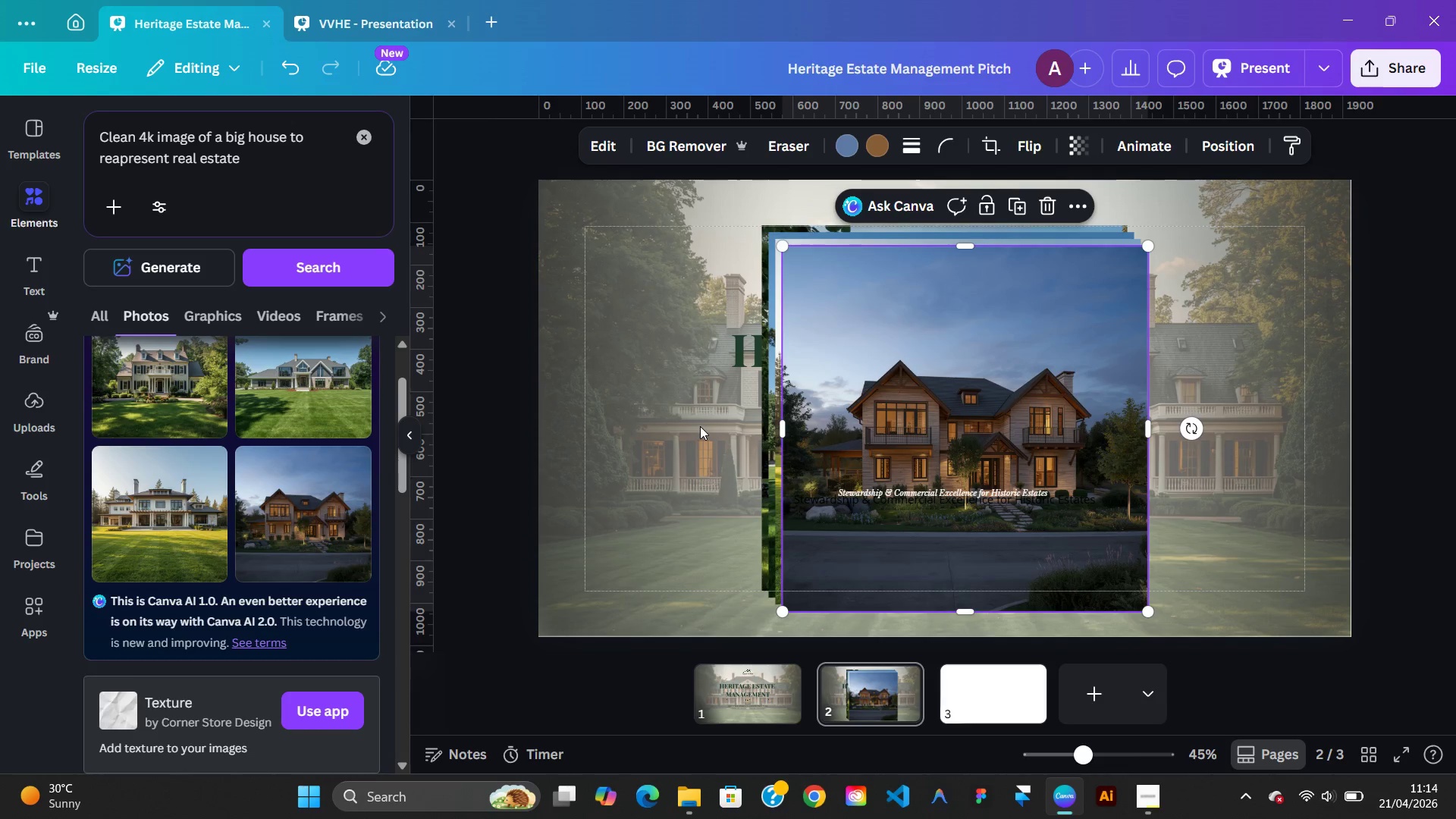 
key(Control+X)
 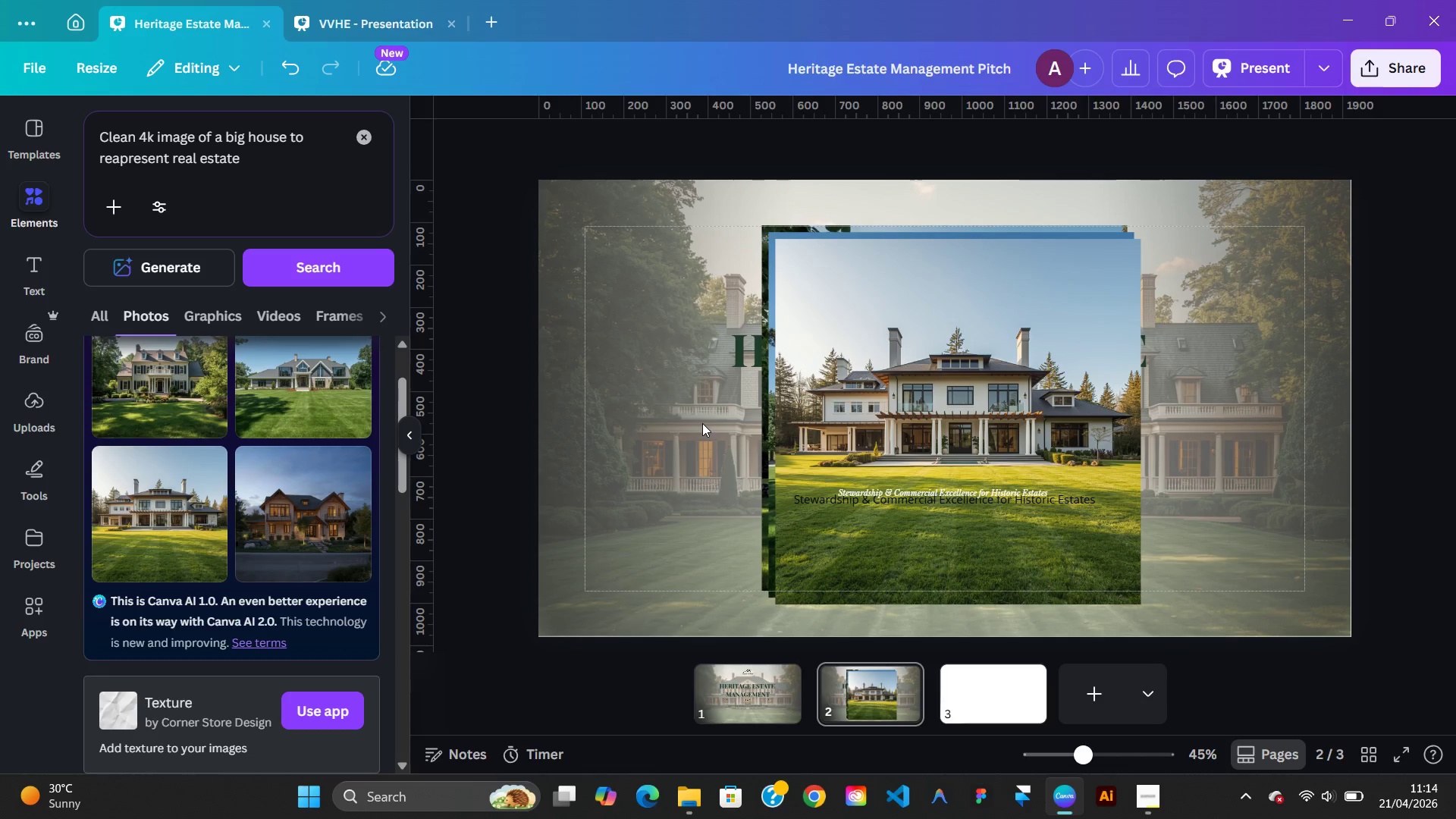 
key(Control+X)
 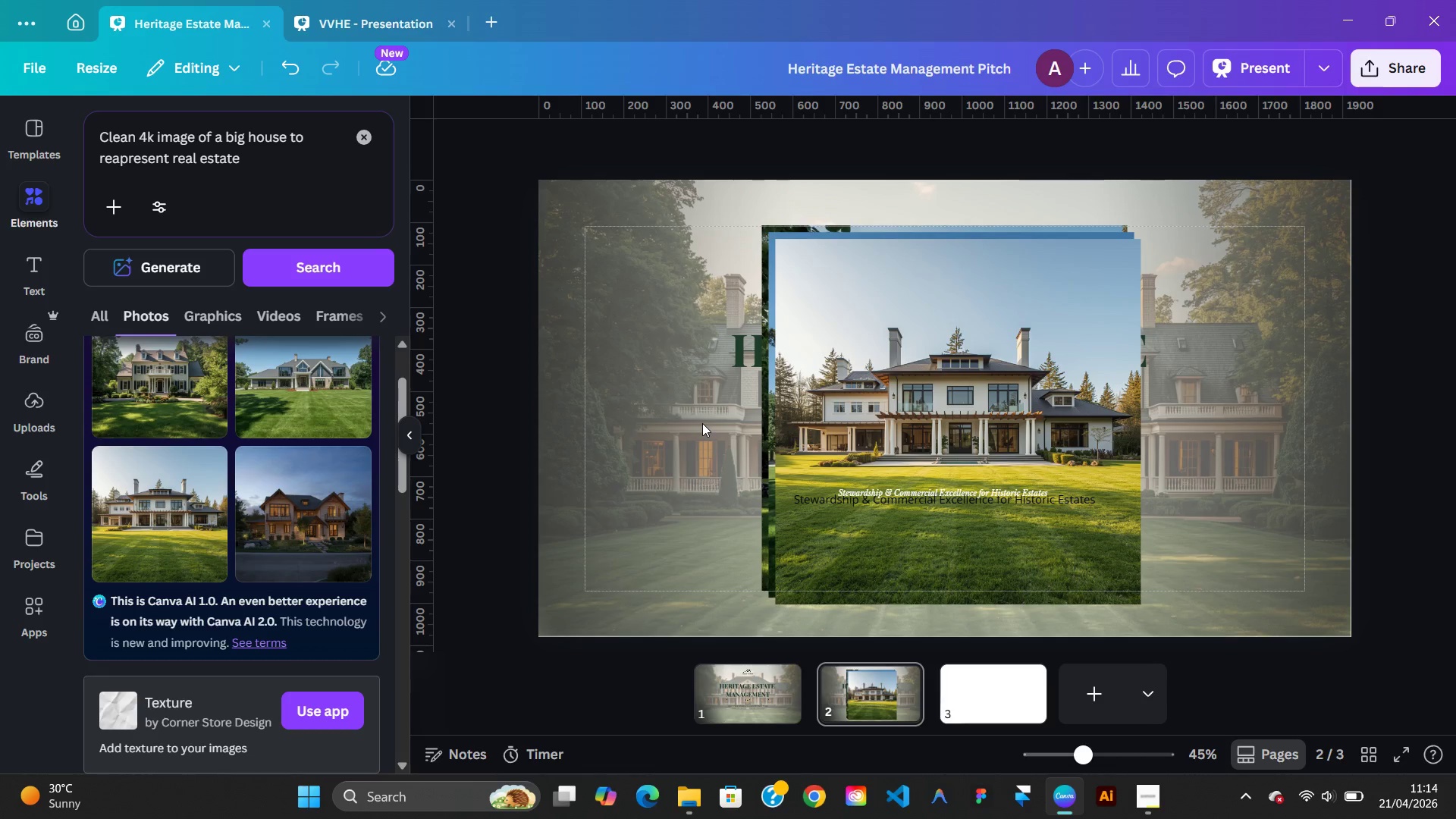 
key(Control+X)
 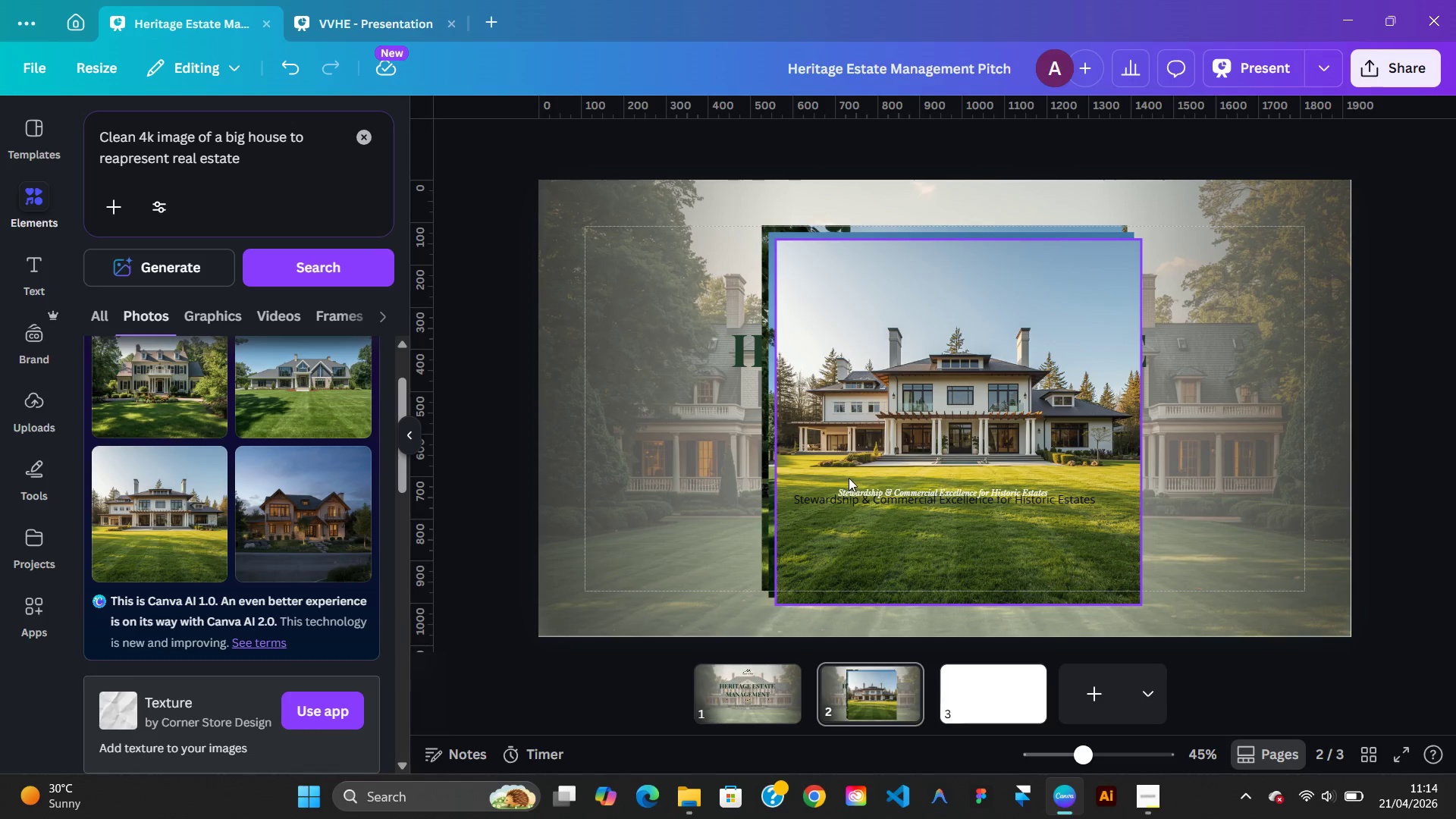 
key(Control+Y)
 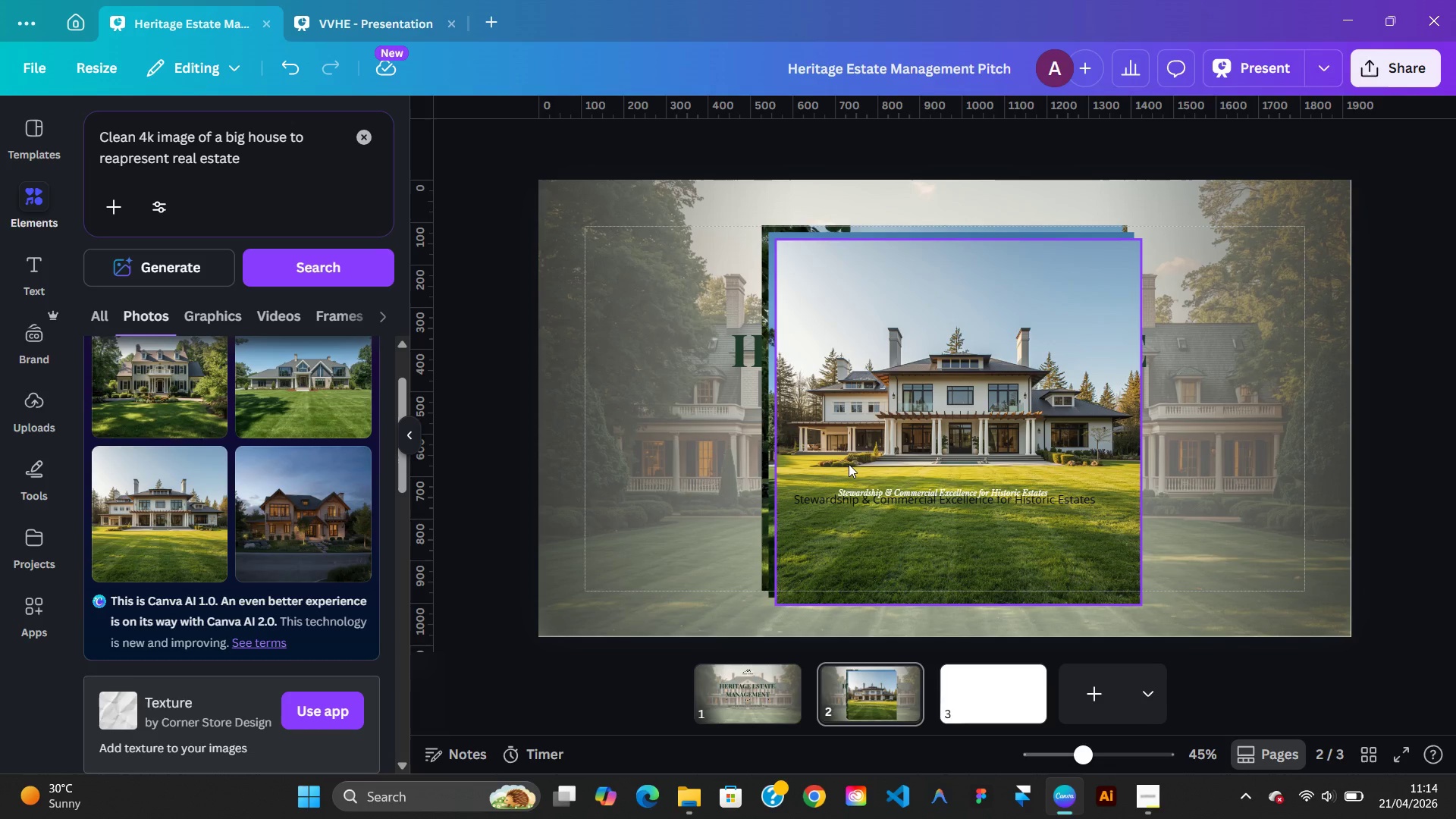 
key(Control+Y)
 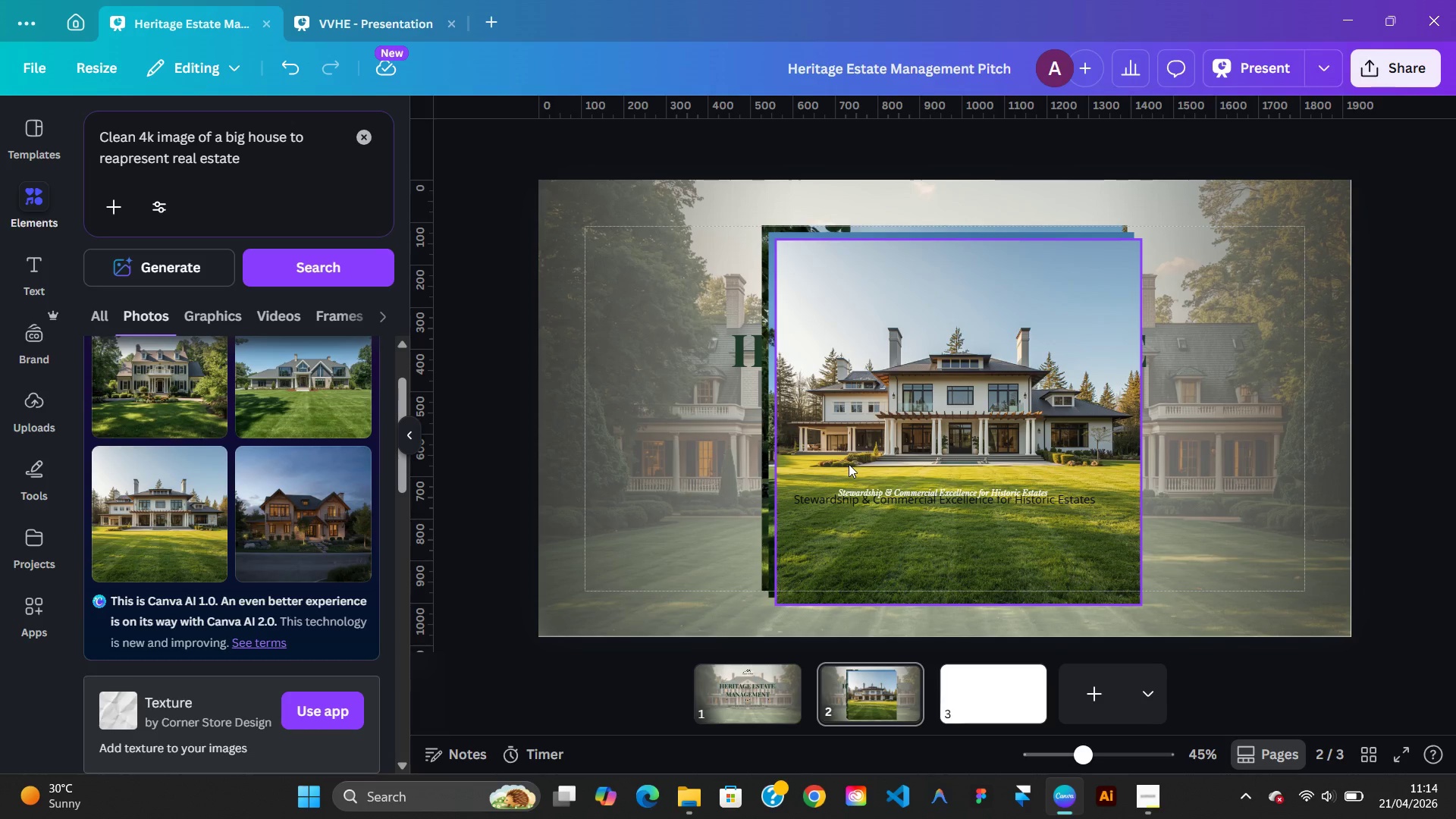 
key(Control+Y)
 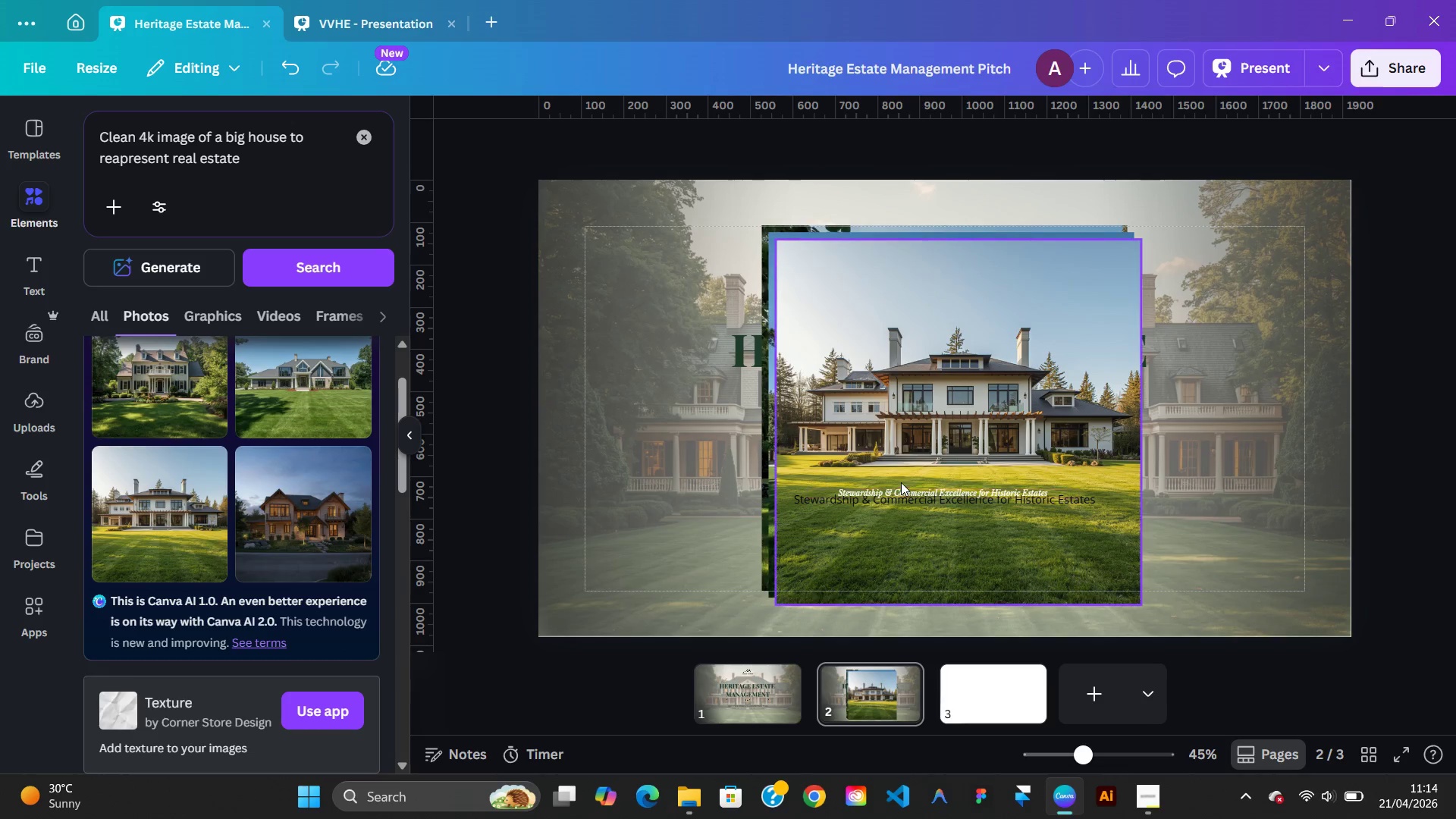 
left_click([908, 491])
 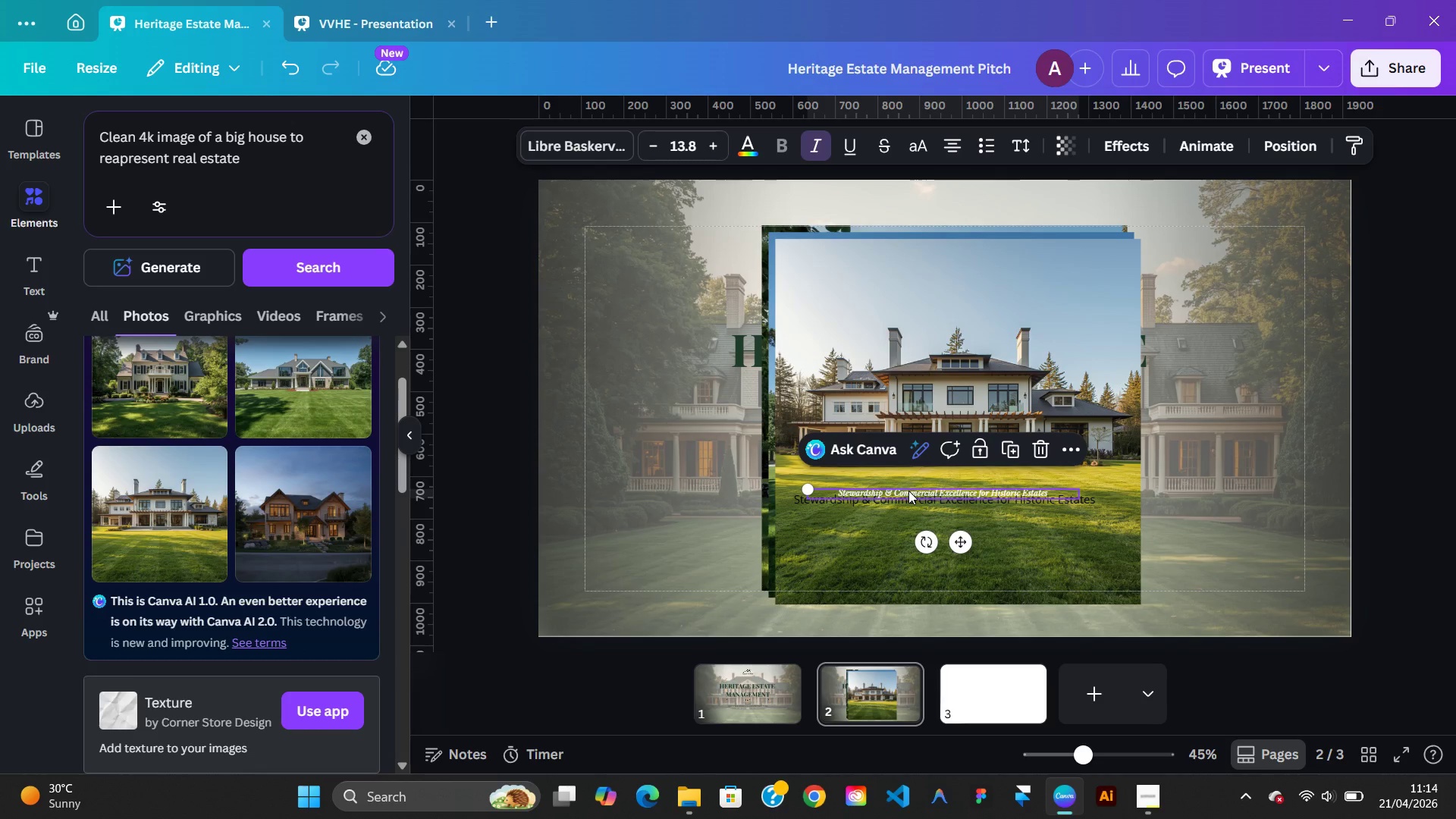 
key(Delete)
 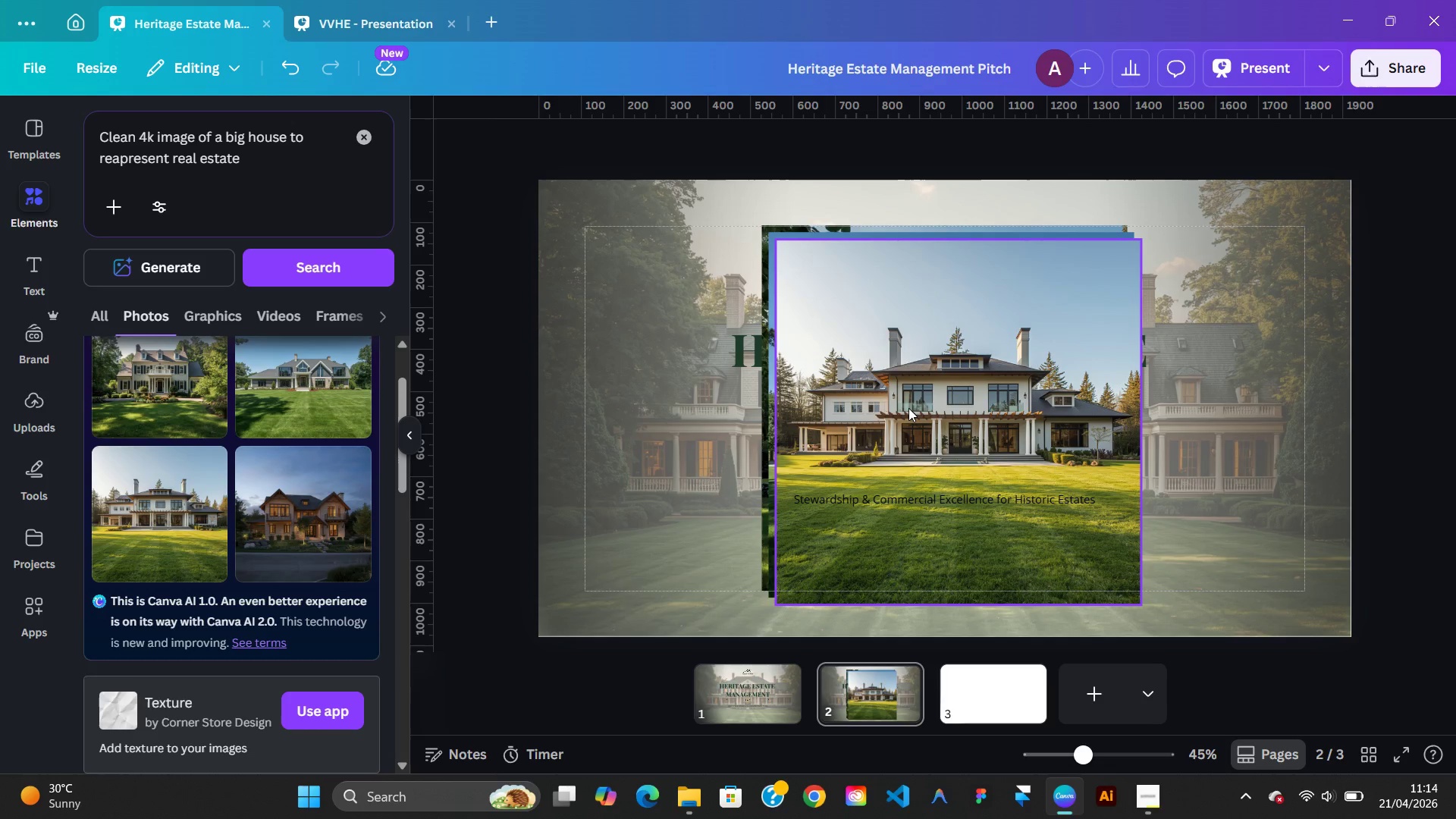 
left_click_drag(start_coordinate=[908, 408], to_coordinate=[1018, 403])
 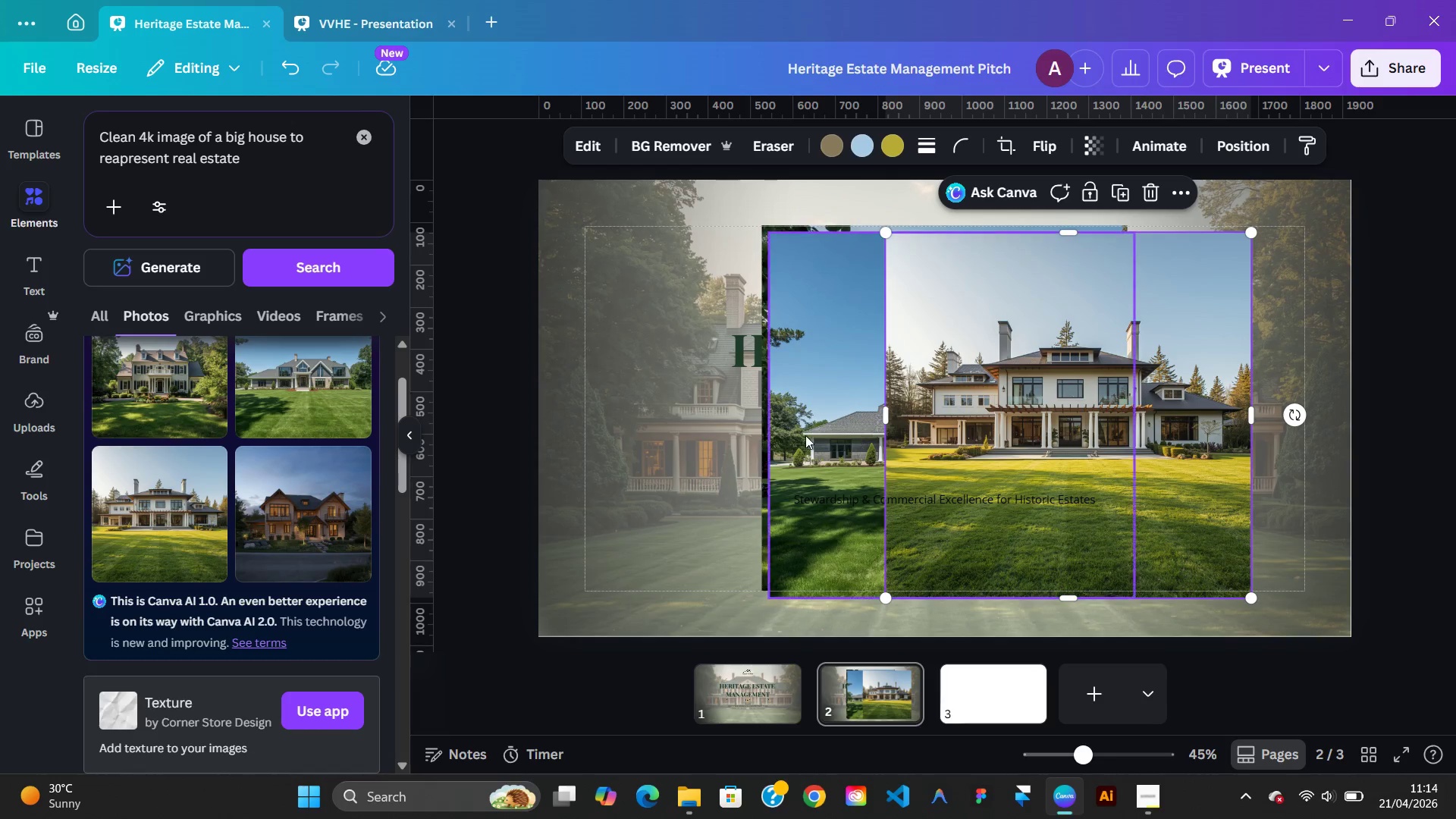 
left_click_drag(start_coordinate=[799, 435], to_coordinate=[595, 467])
 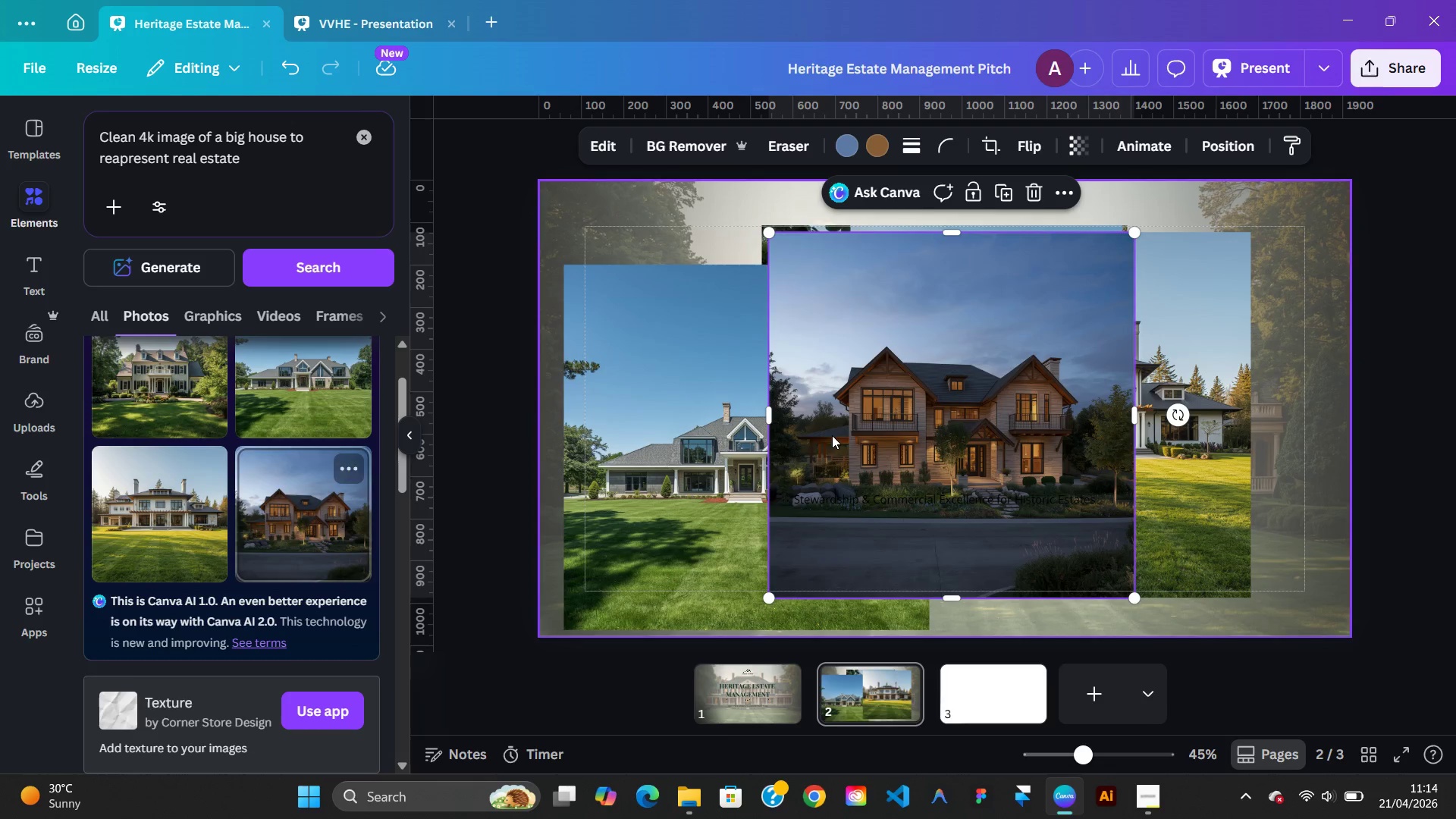 
right_click([1078, 403])
 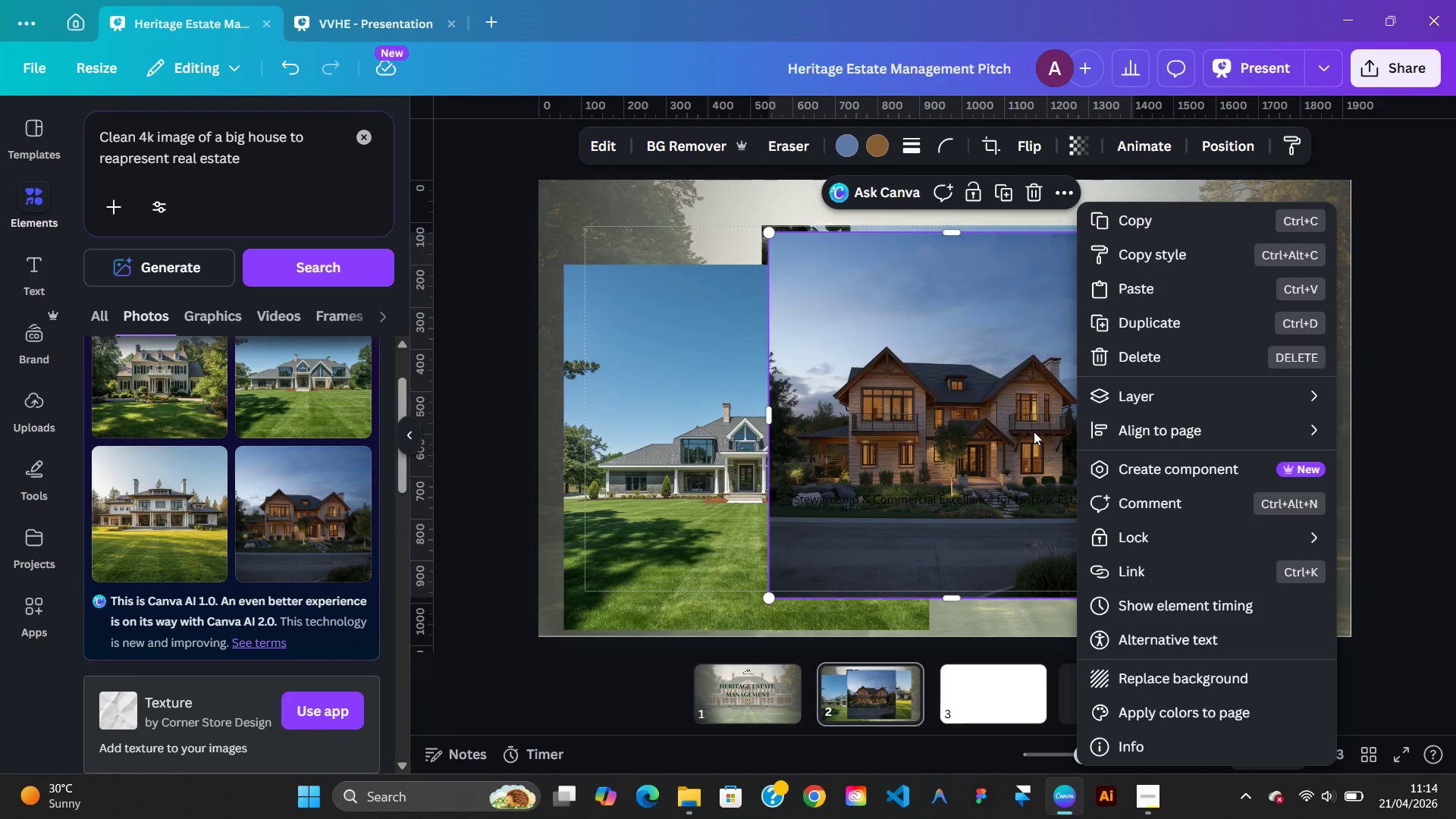 
right_click([1034, 431])
 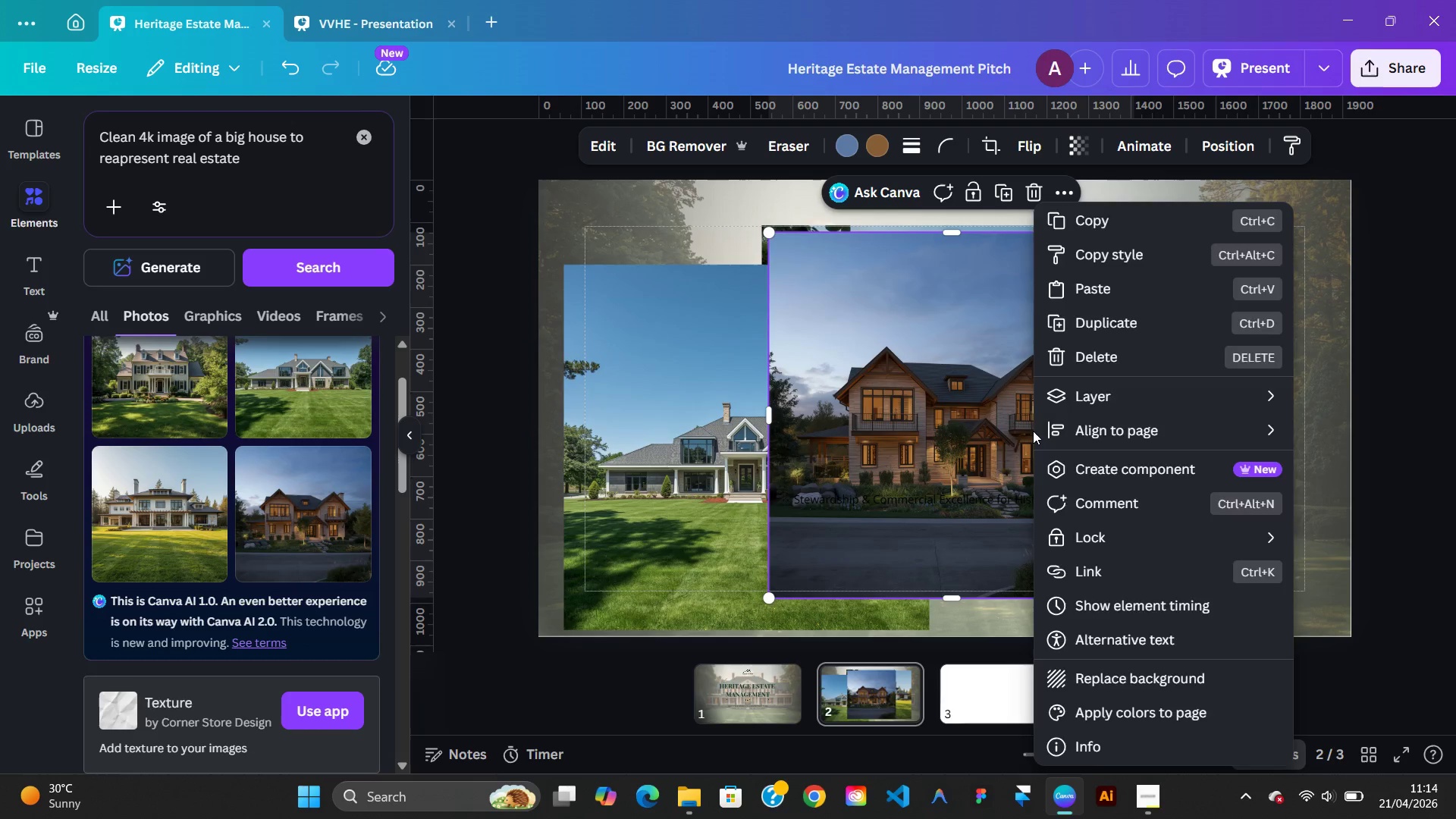 
right_click([1033, 431])
 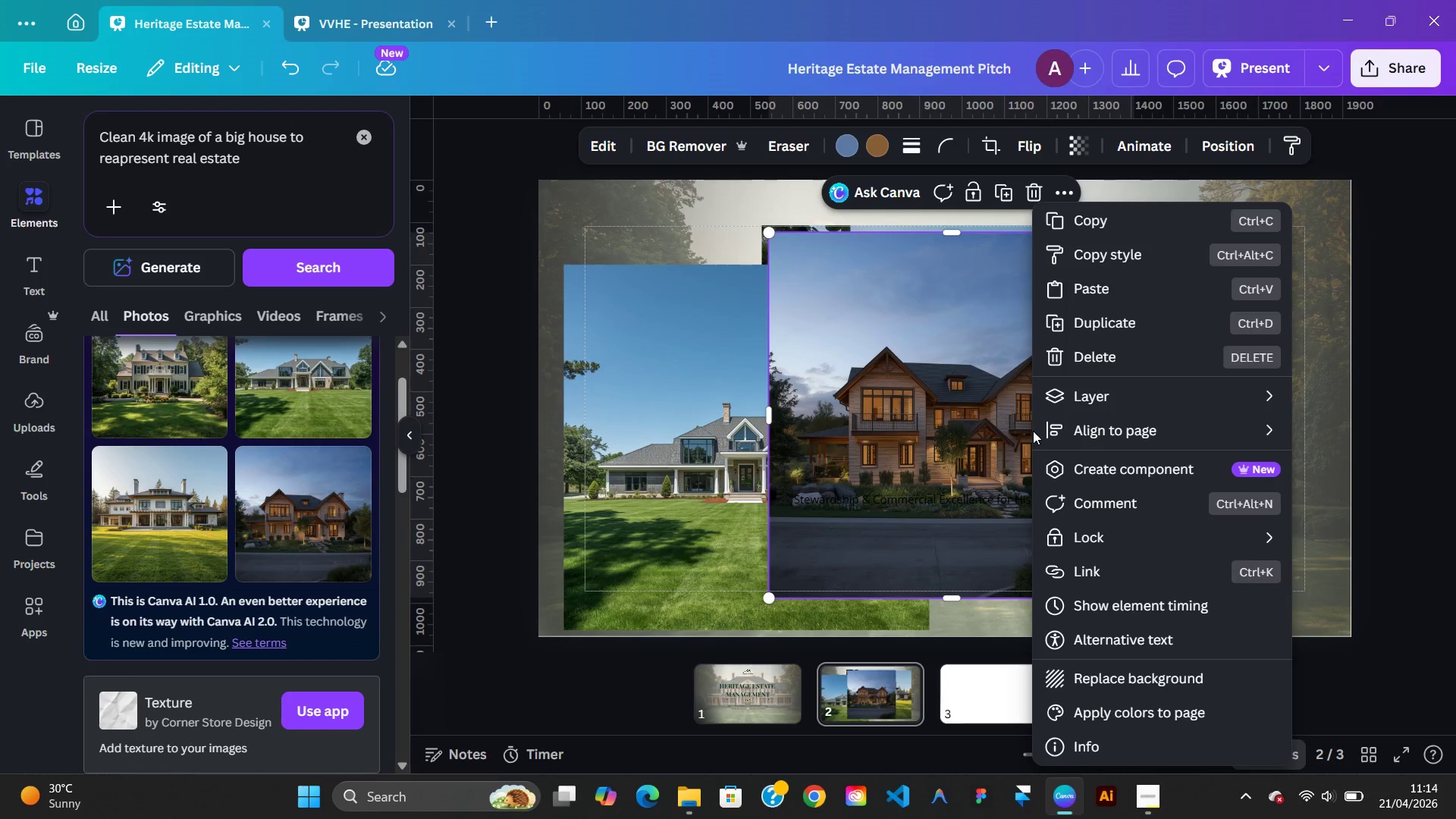 
key(Control+X)
 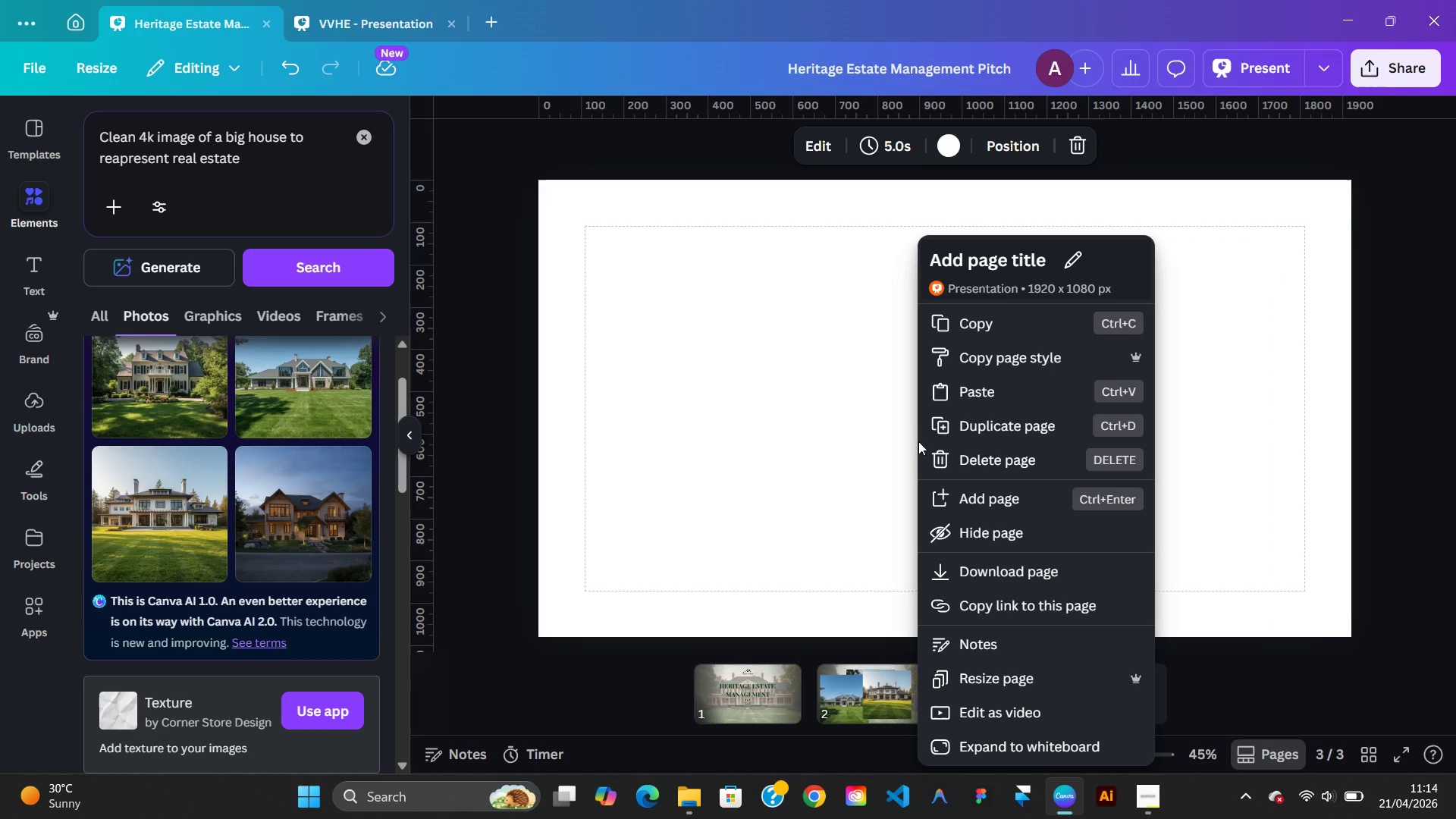 
key(Control+V)
 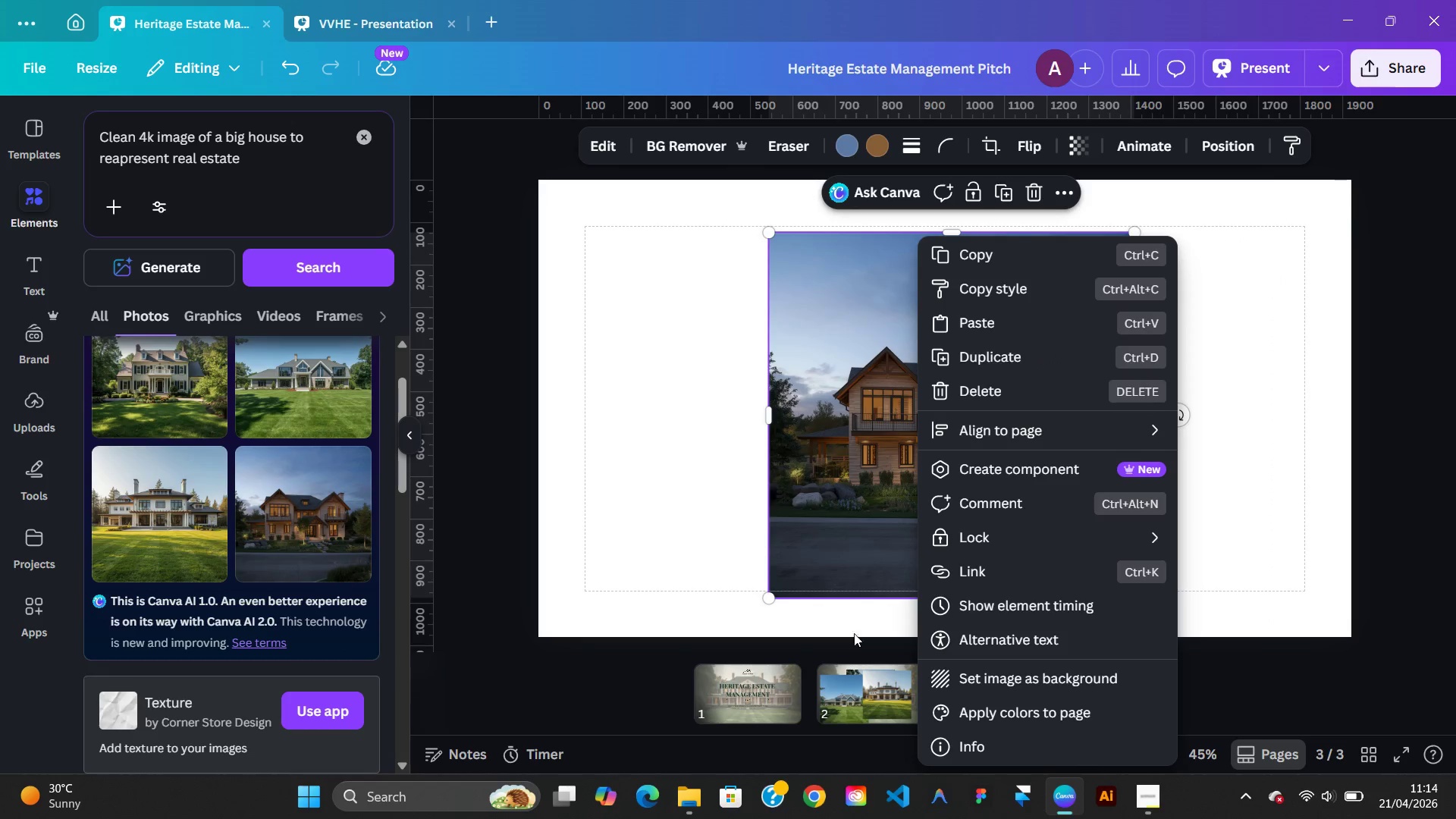 
left_click([873, 686])
 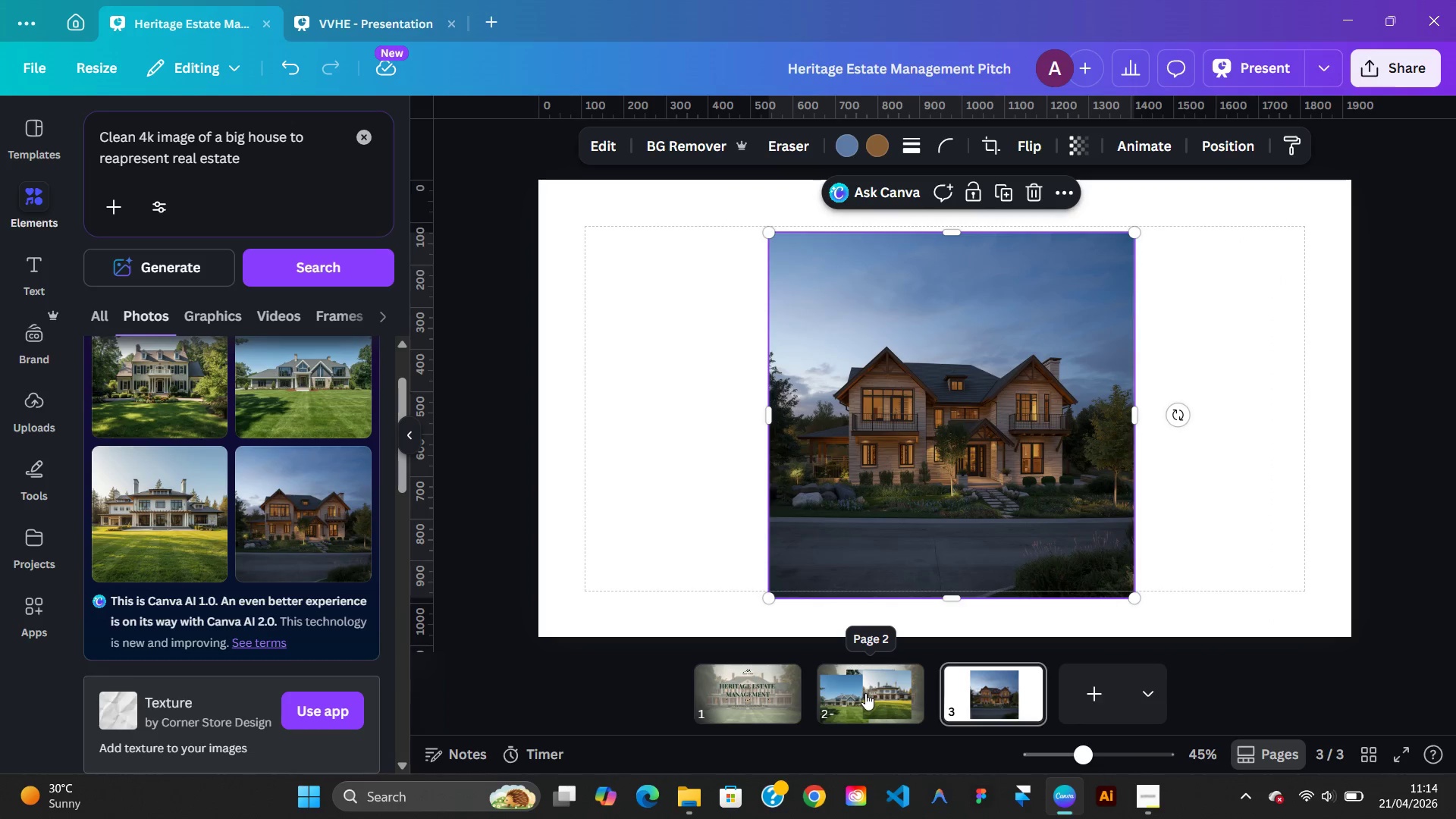 
left_click([843, 663])
 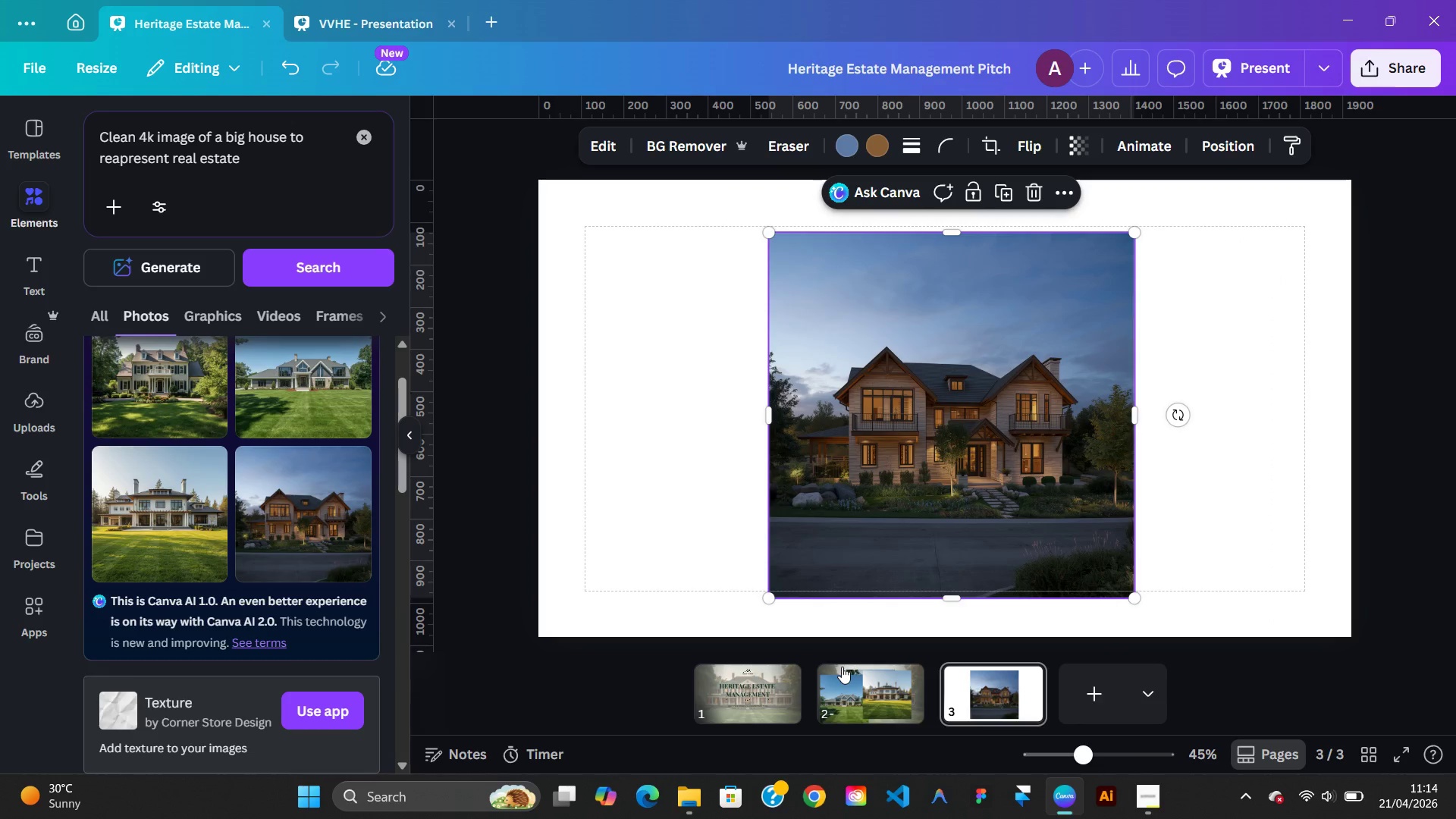 
left_click([842, 667])
 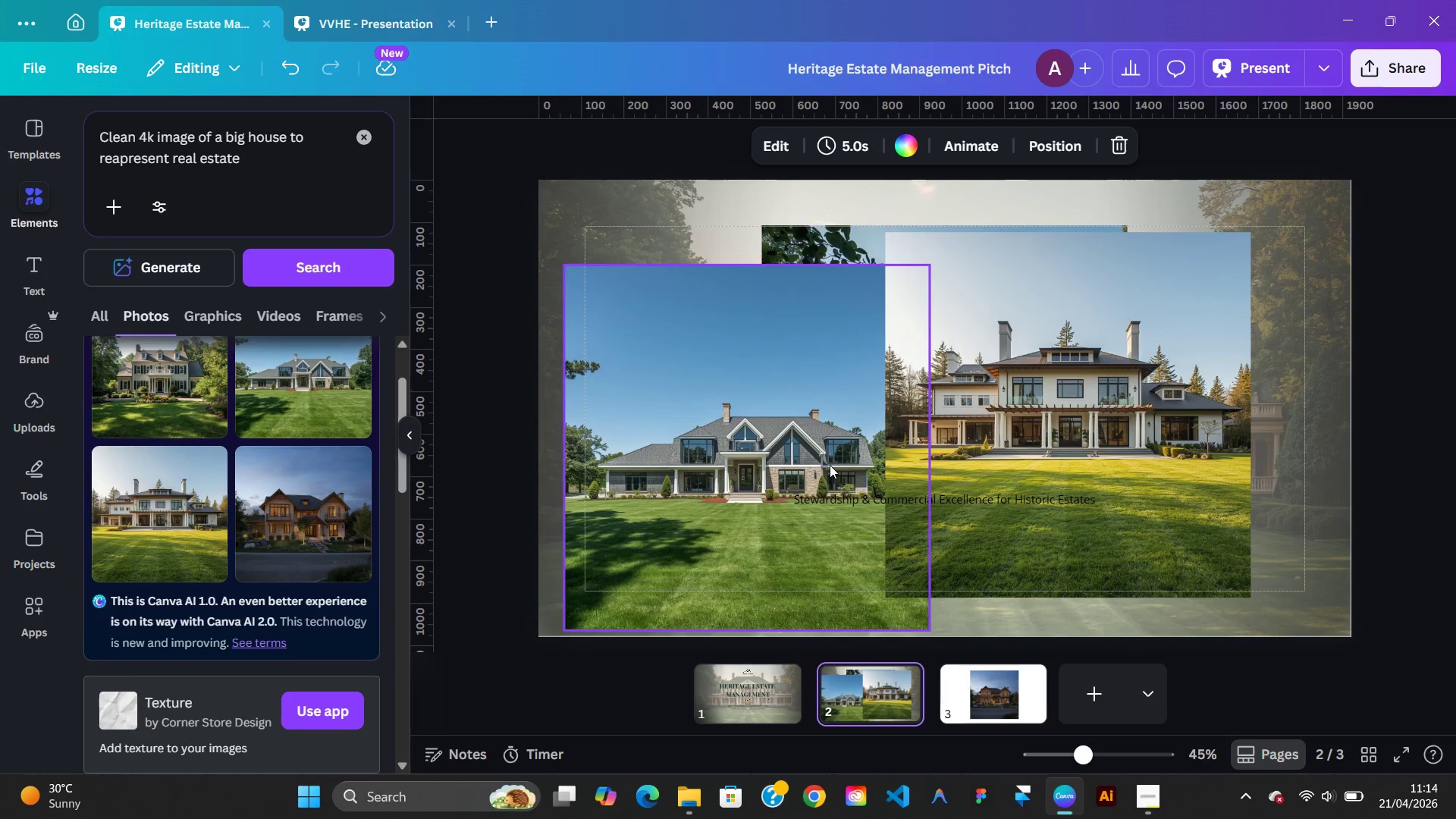 
left_click([829, 465])
 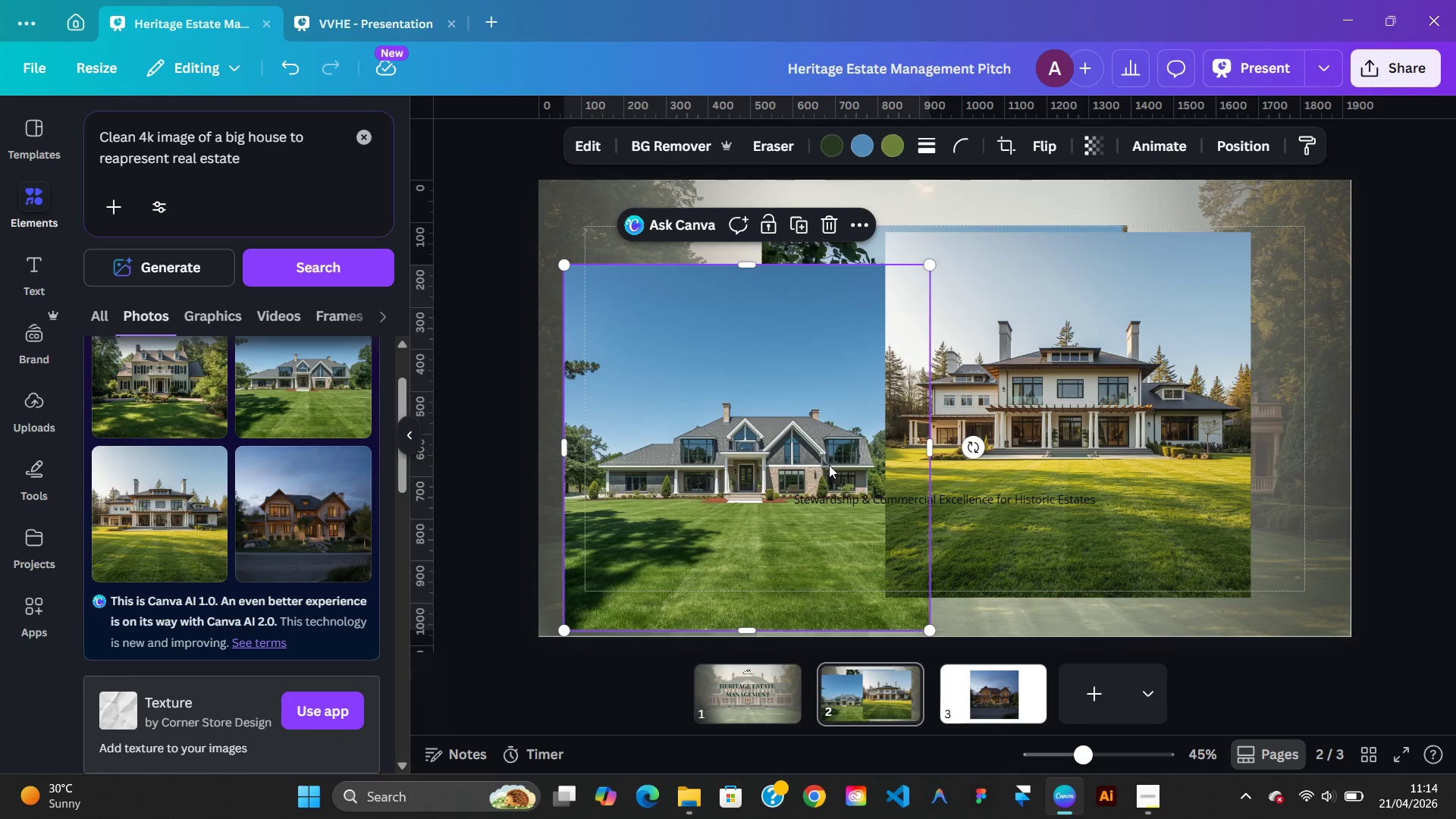 
key(Control+X)
 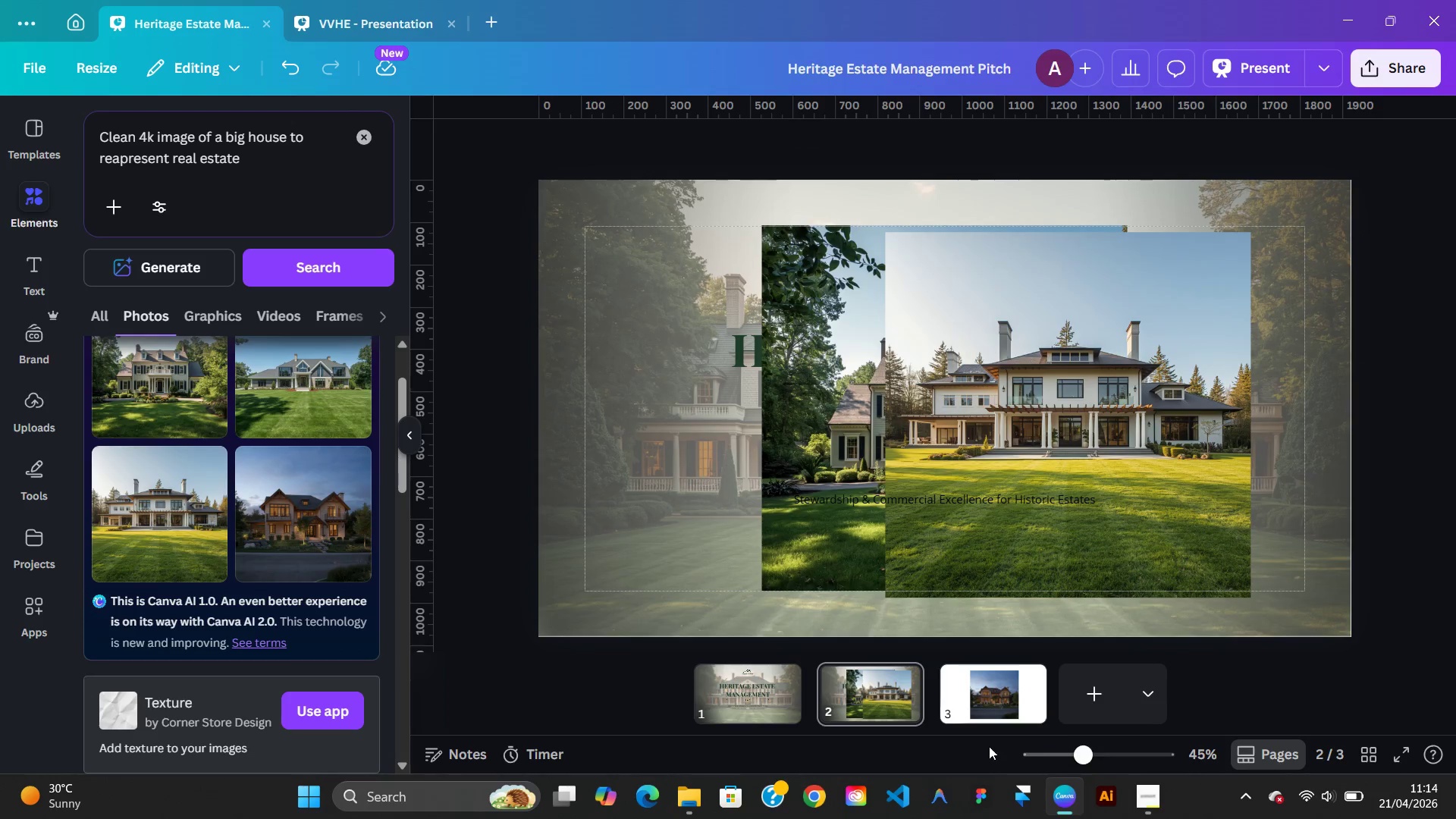 
left_click([1001, 697])
 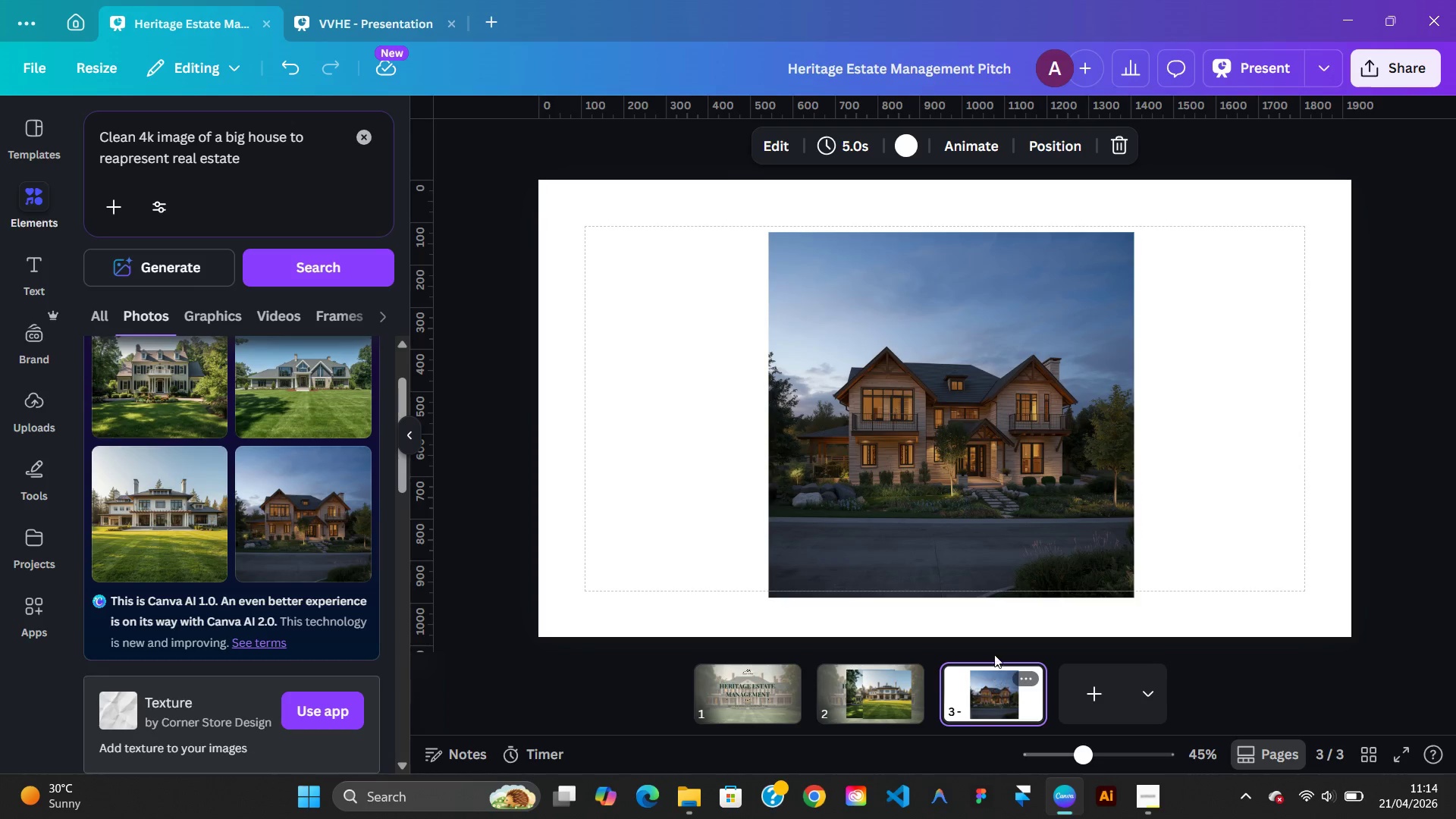 
key(Control+V)
 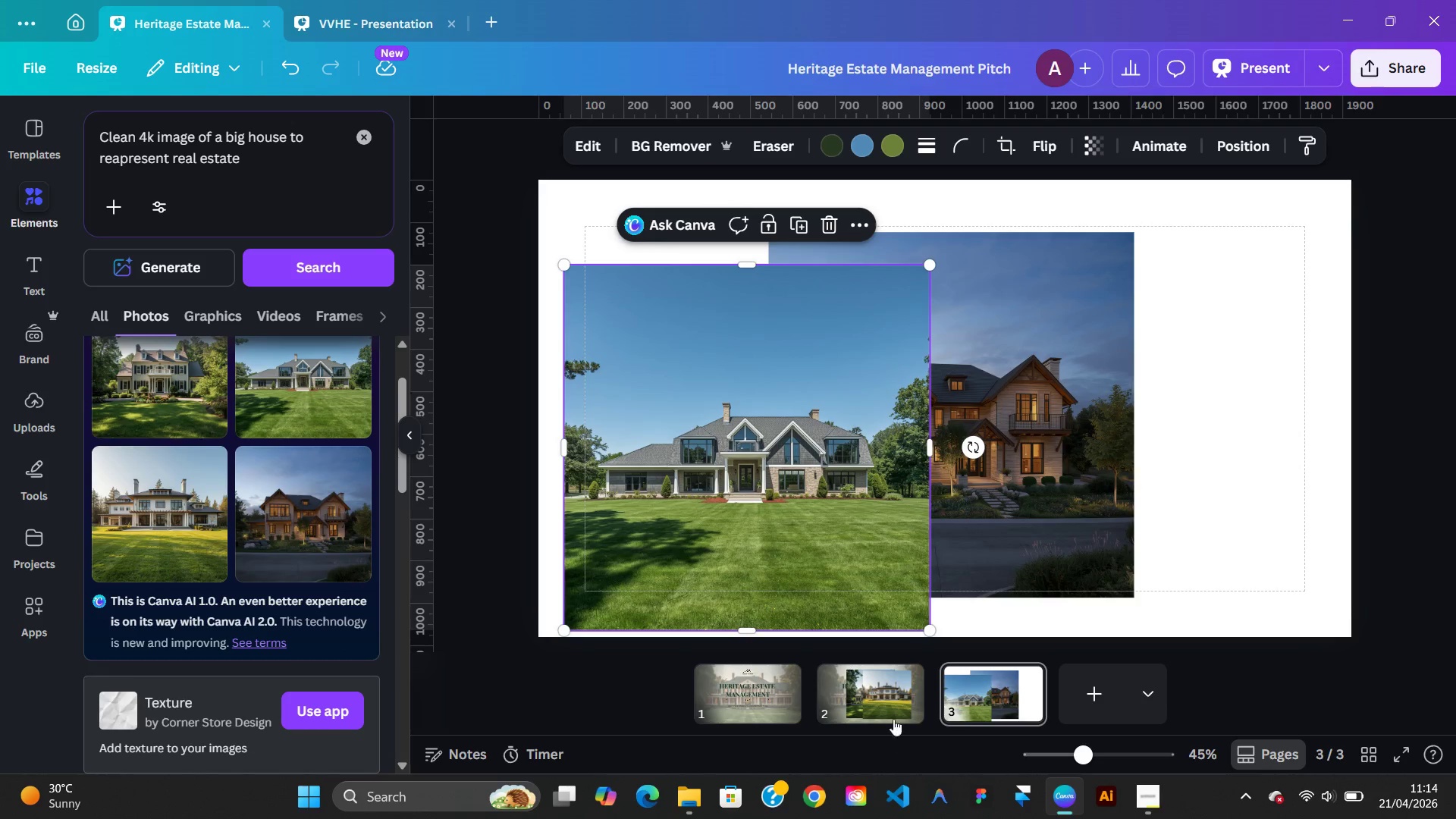 
left_click([886, 704])
 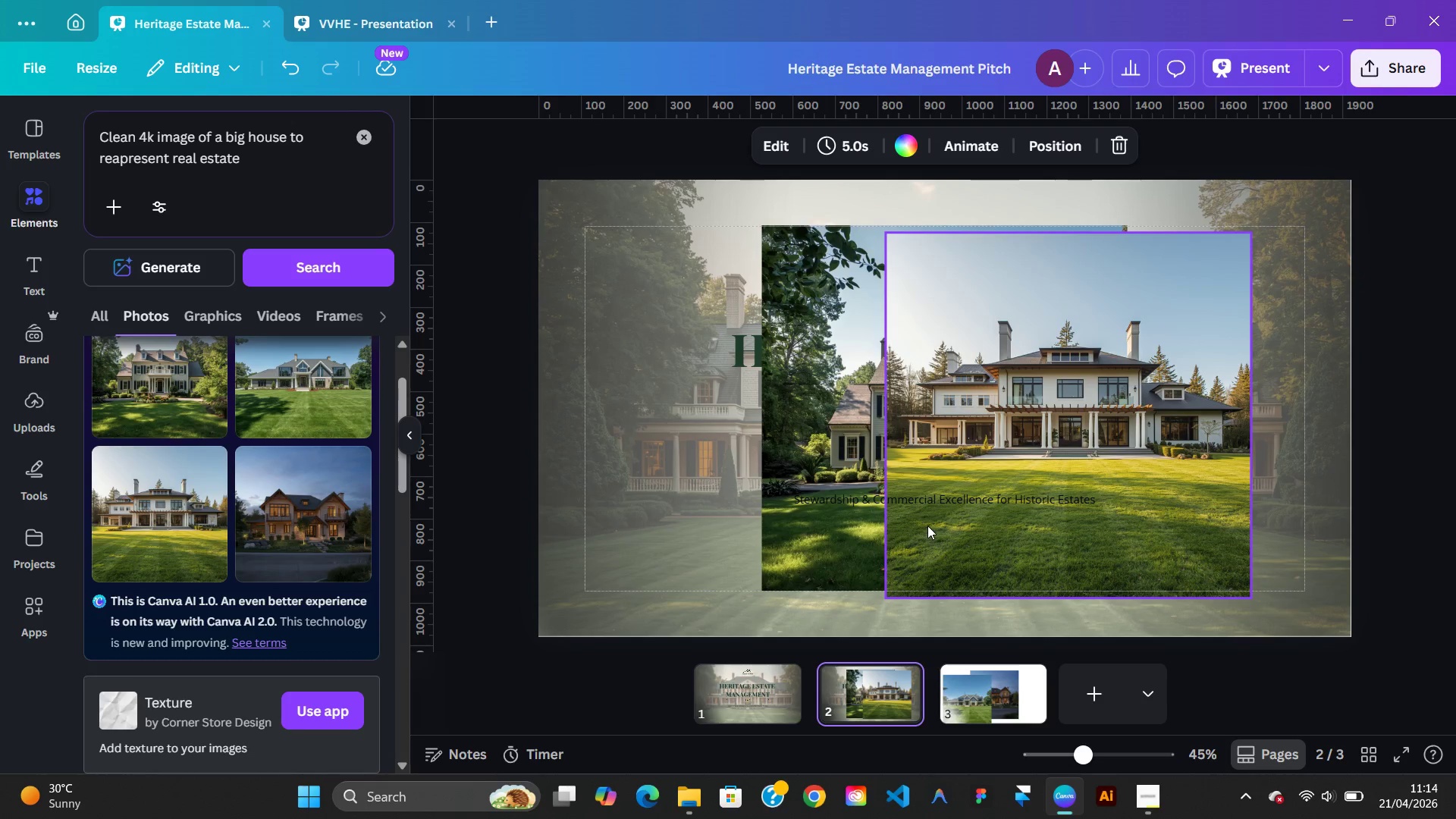 
left_click([927, 526])
 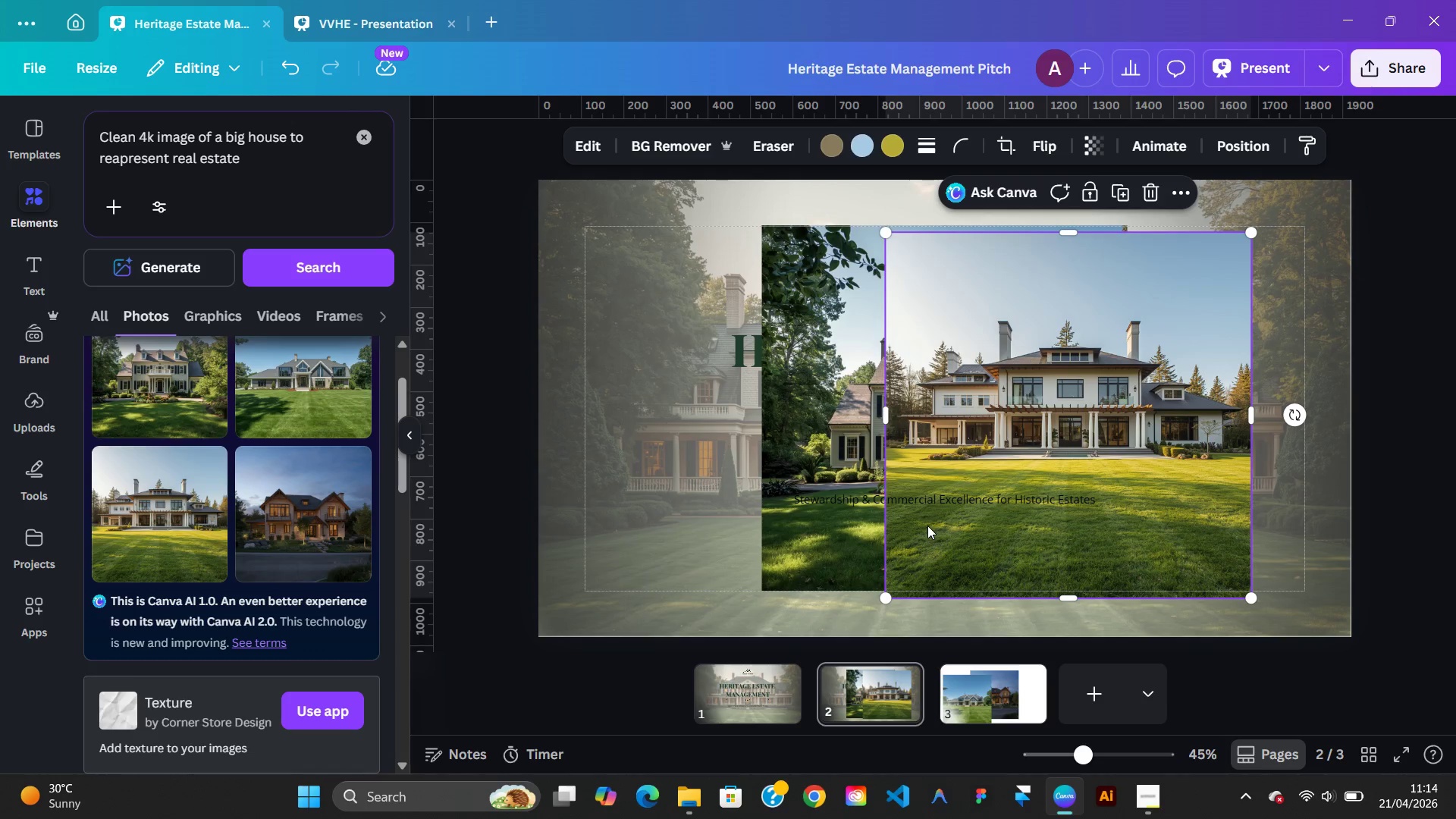 
key(Control+X)
 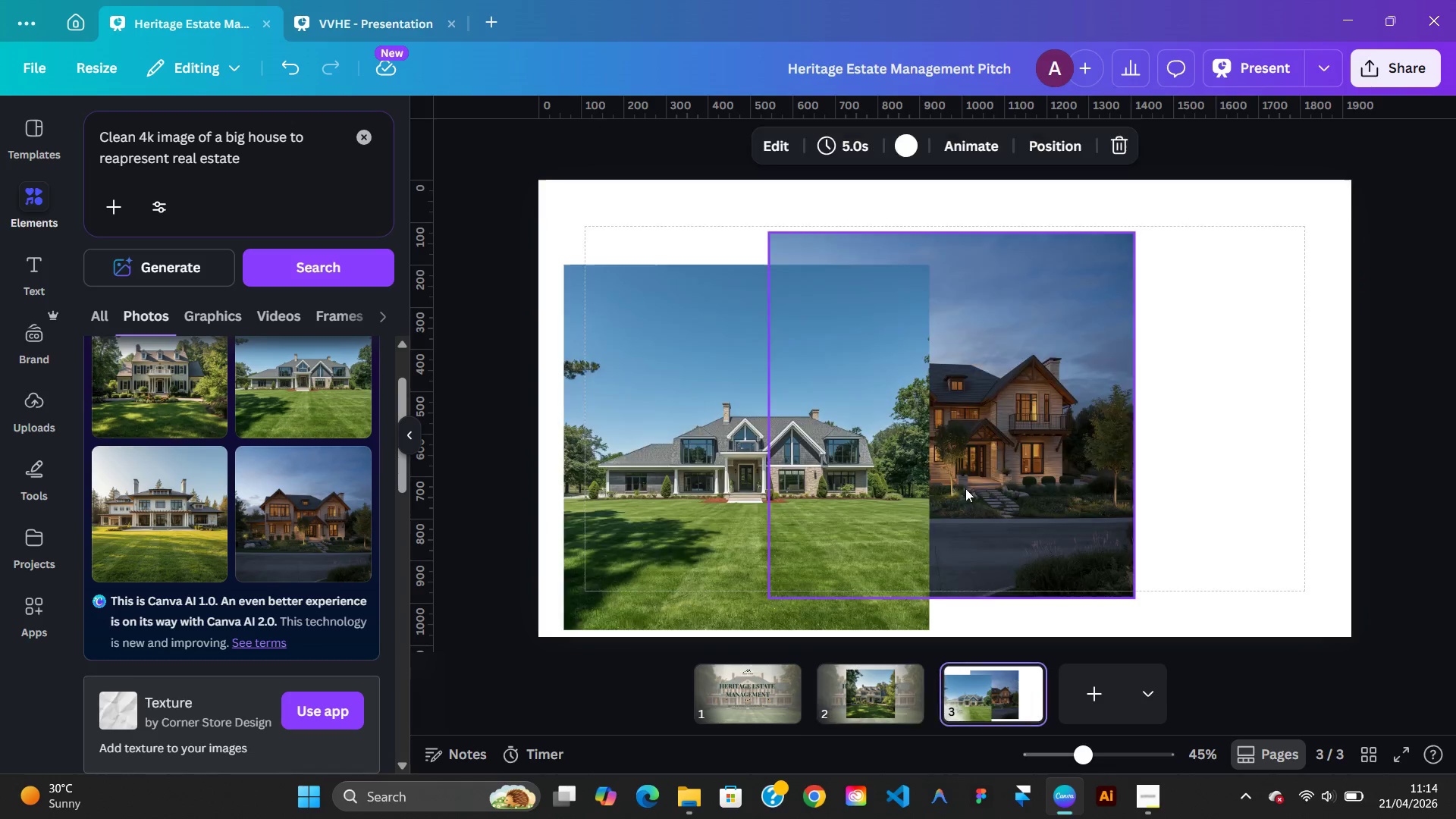 
left_click([964, 448])
 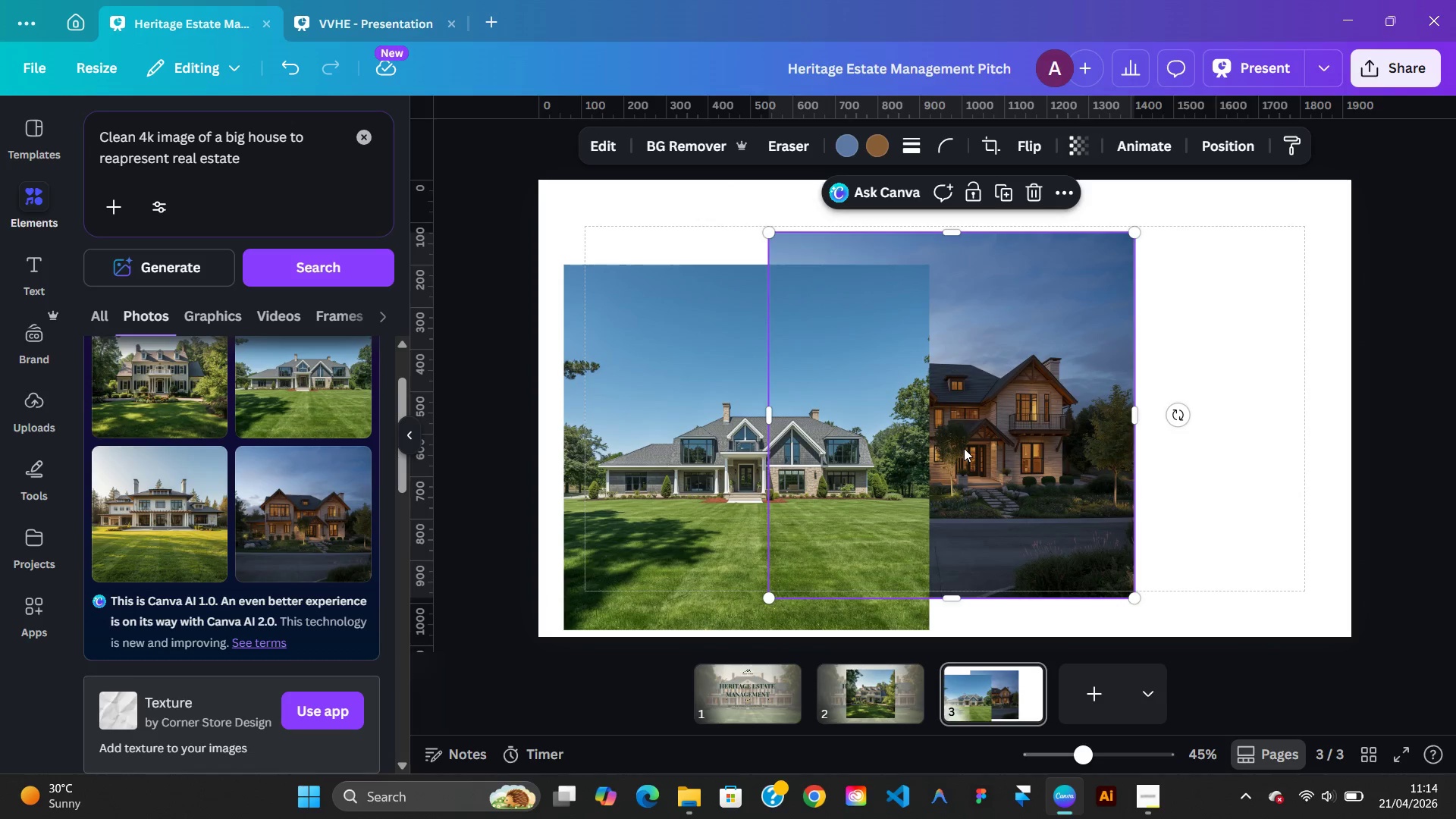 
key(Control+V)
 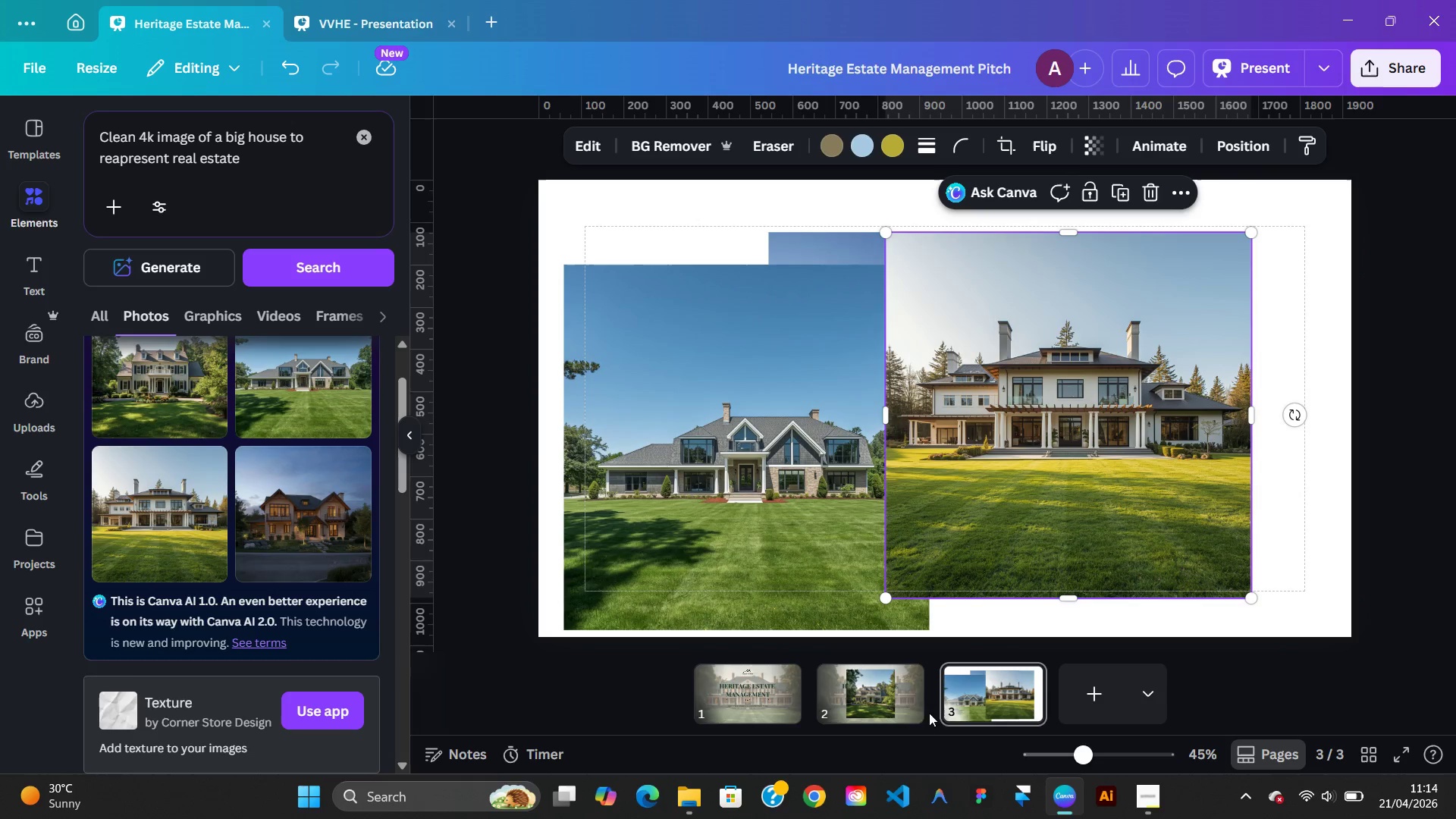 
left_click([896, 695])
 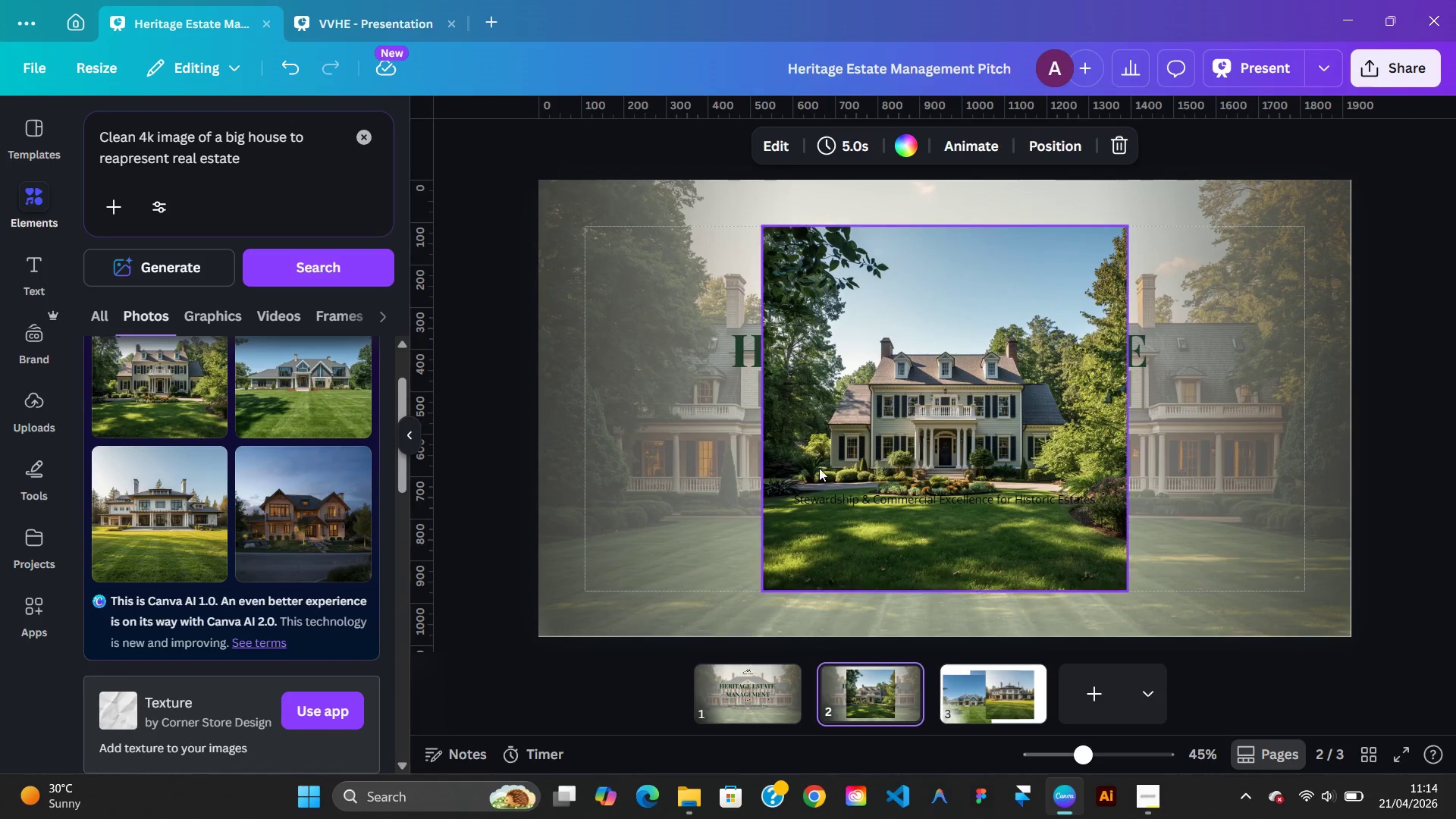 
left_click_drag(start_coordinate=[820, 453], to_coordinate=[992, 486])
 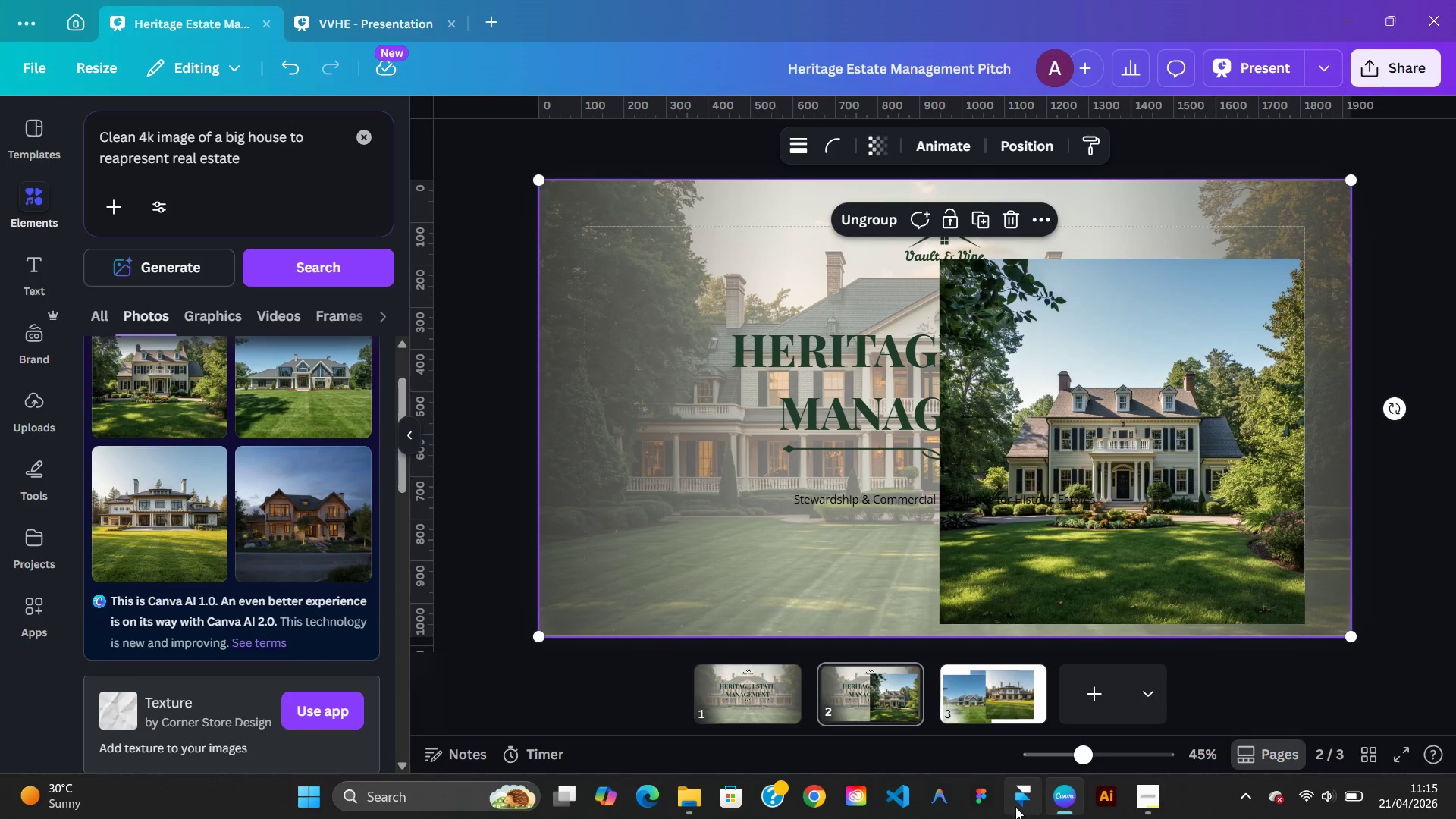 
wait(15.75)
 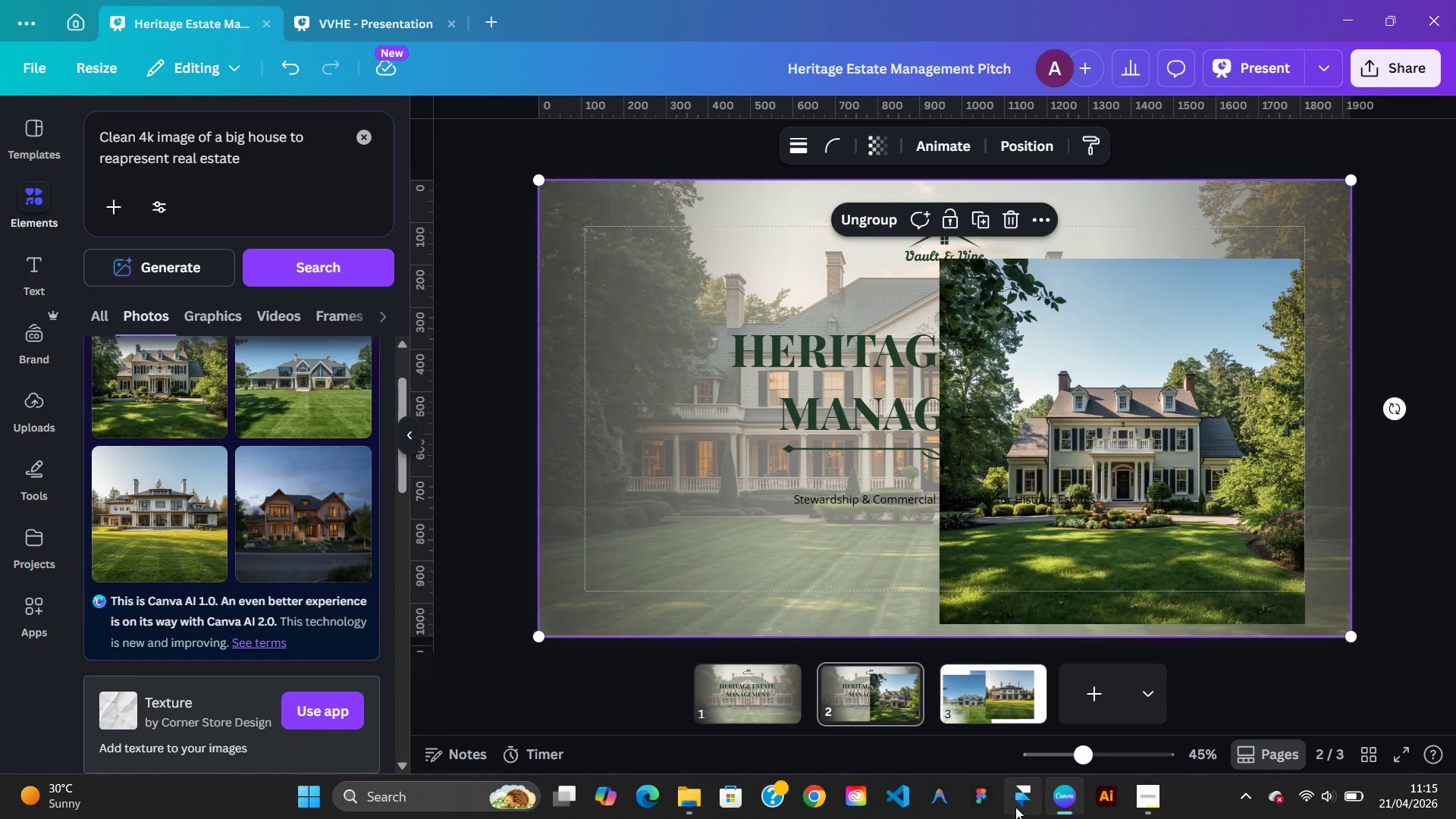 
right_click([634, 410])
 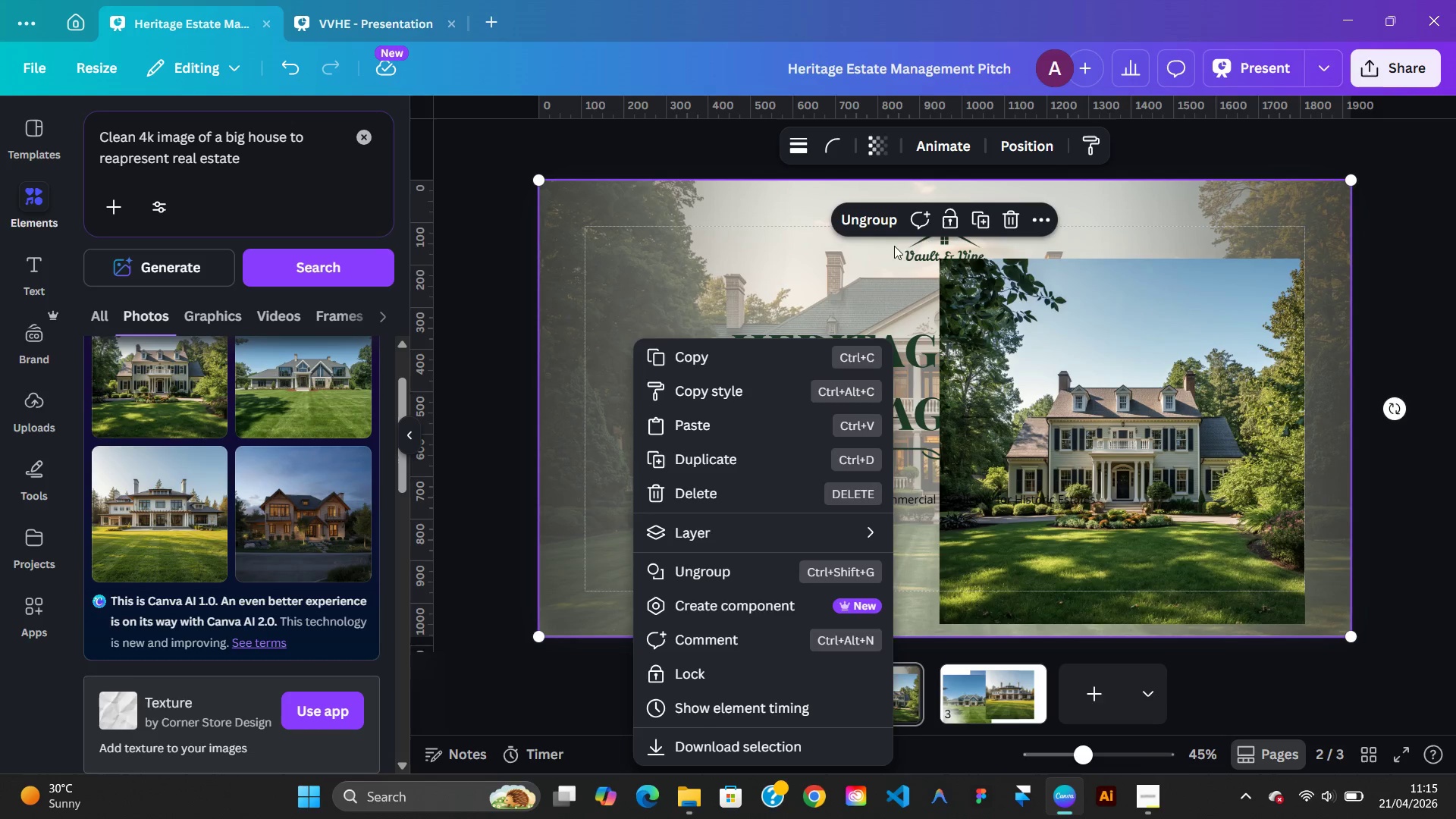 
left_click([1025, 140])
 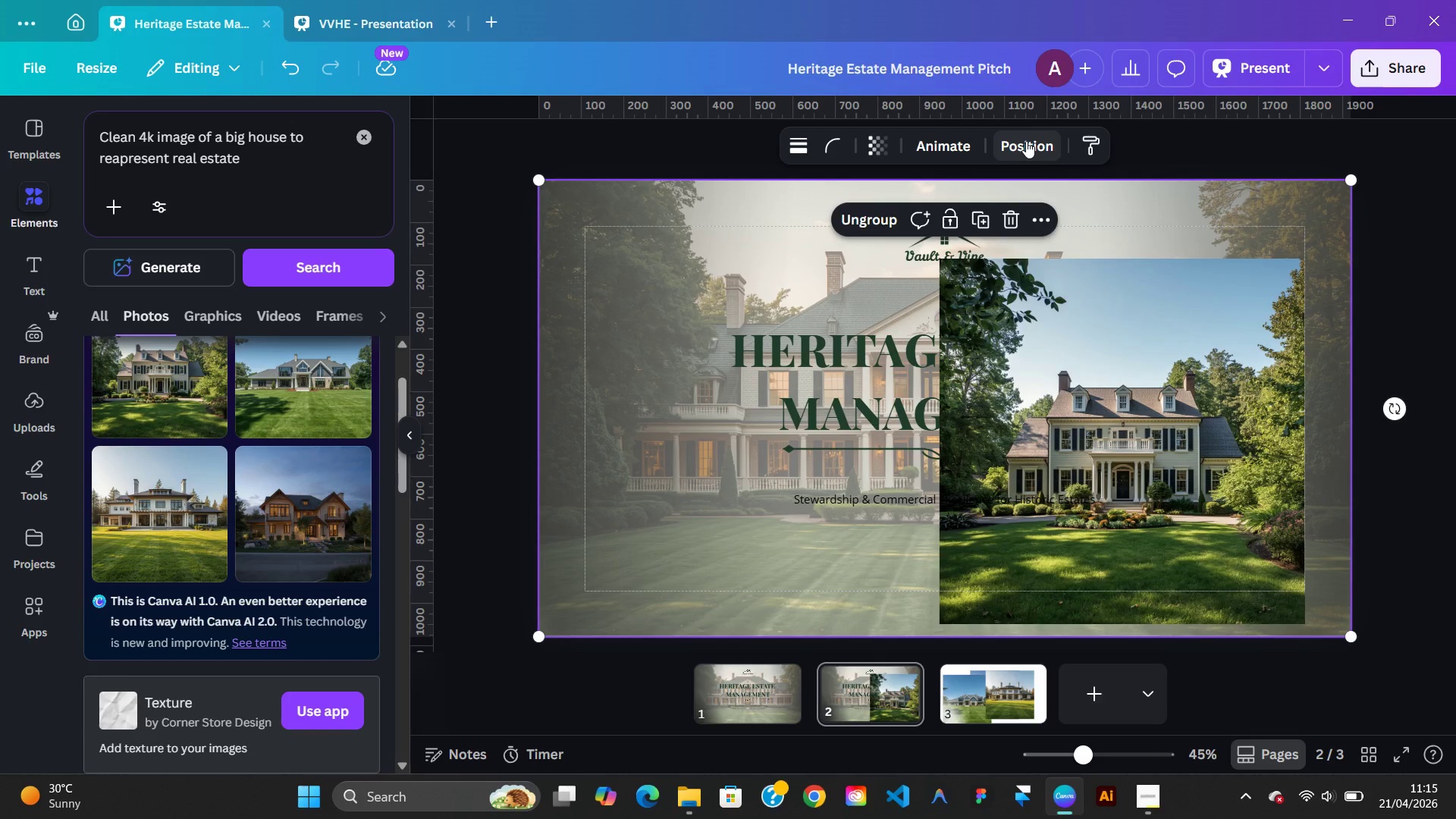 
left_click([1026, 141])
 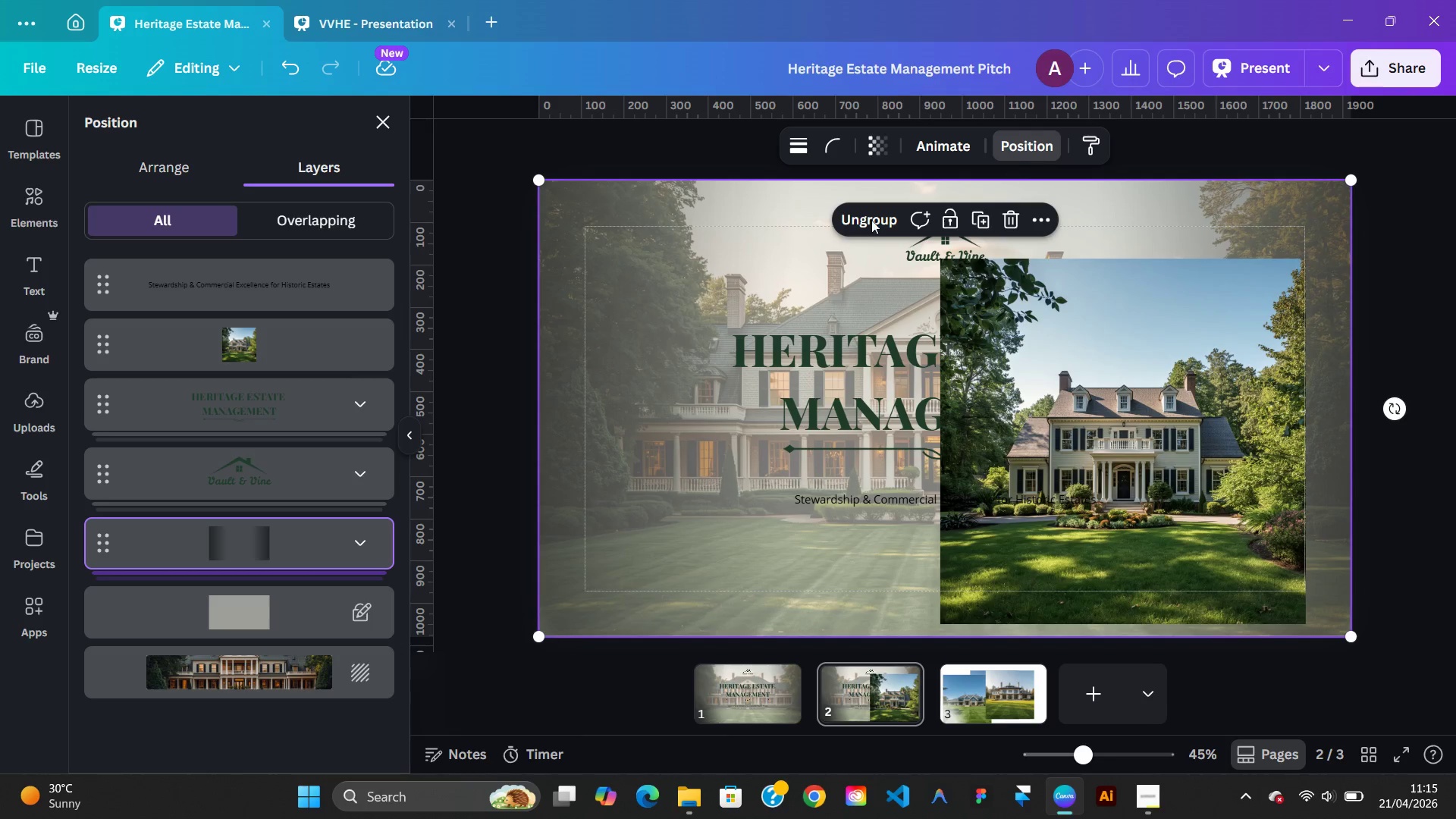 
mouse_move([334, 659])
 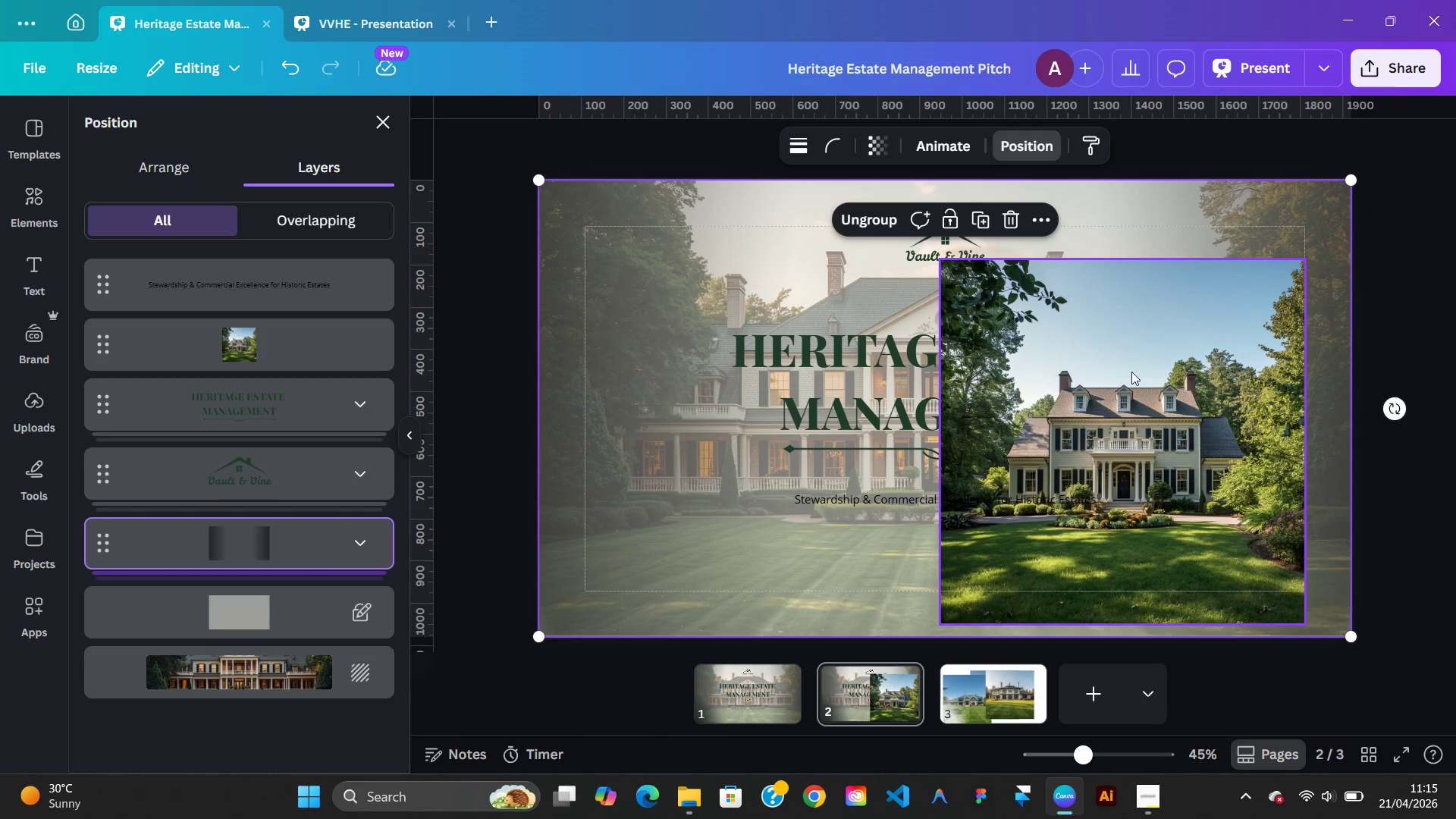 
left_click_drag(start_coordinate=[1117, 375], to_coordinate=[1251, 350])
 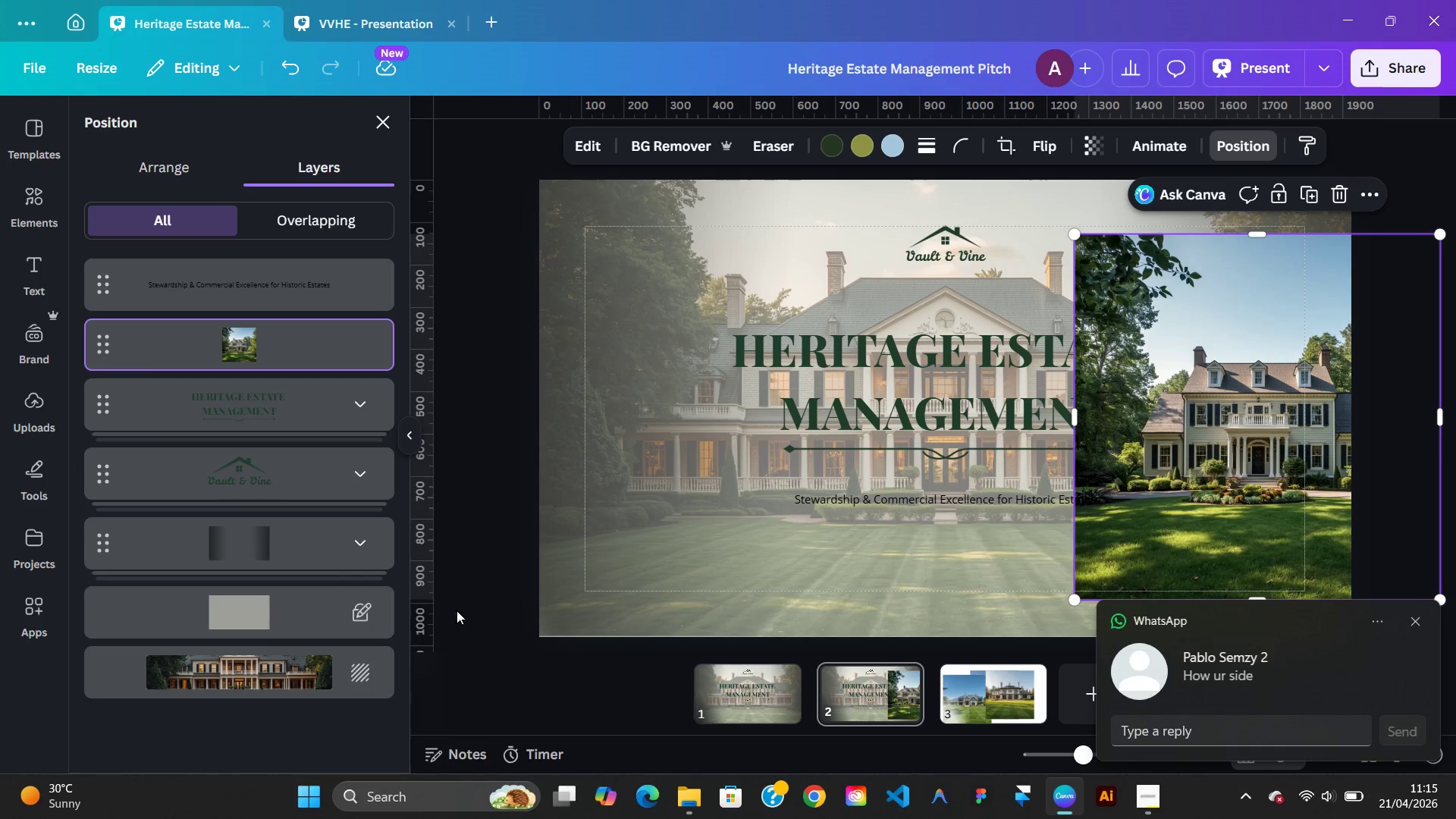 
left_click([275, 678])
 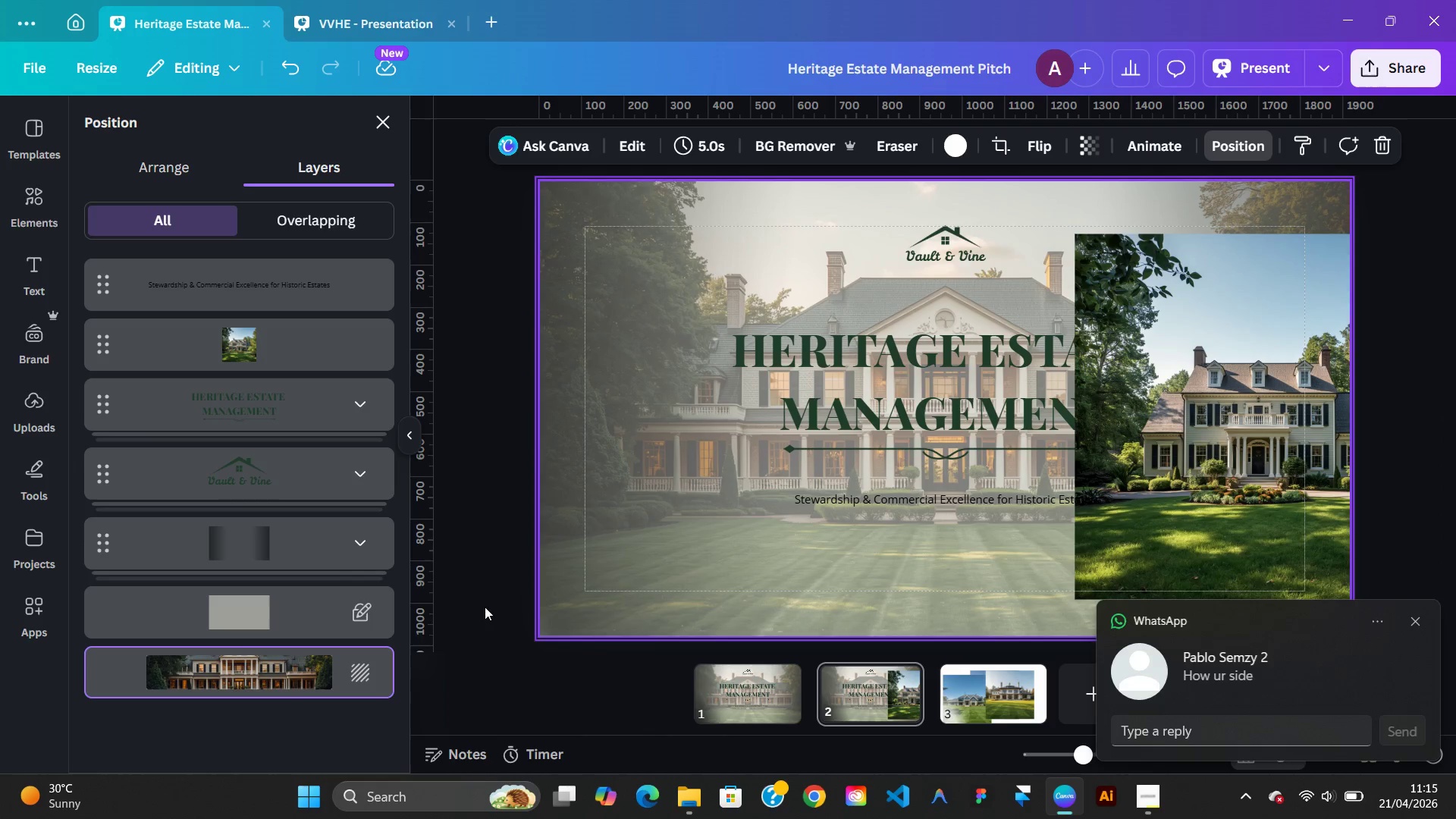 
right_click([265, 682])
 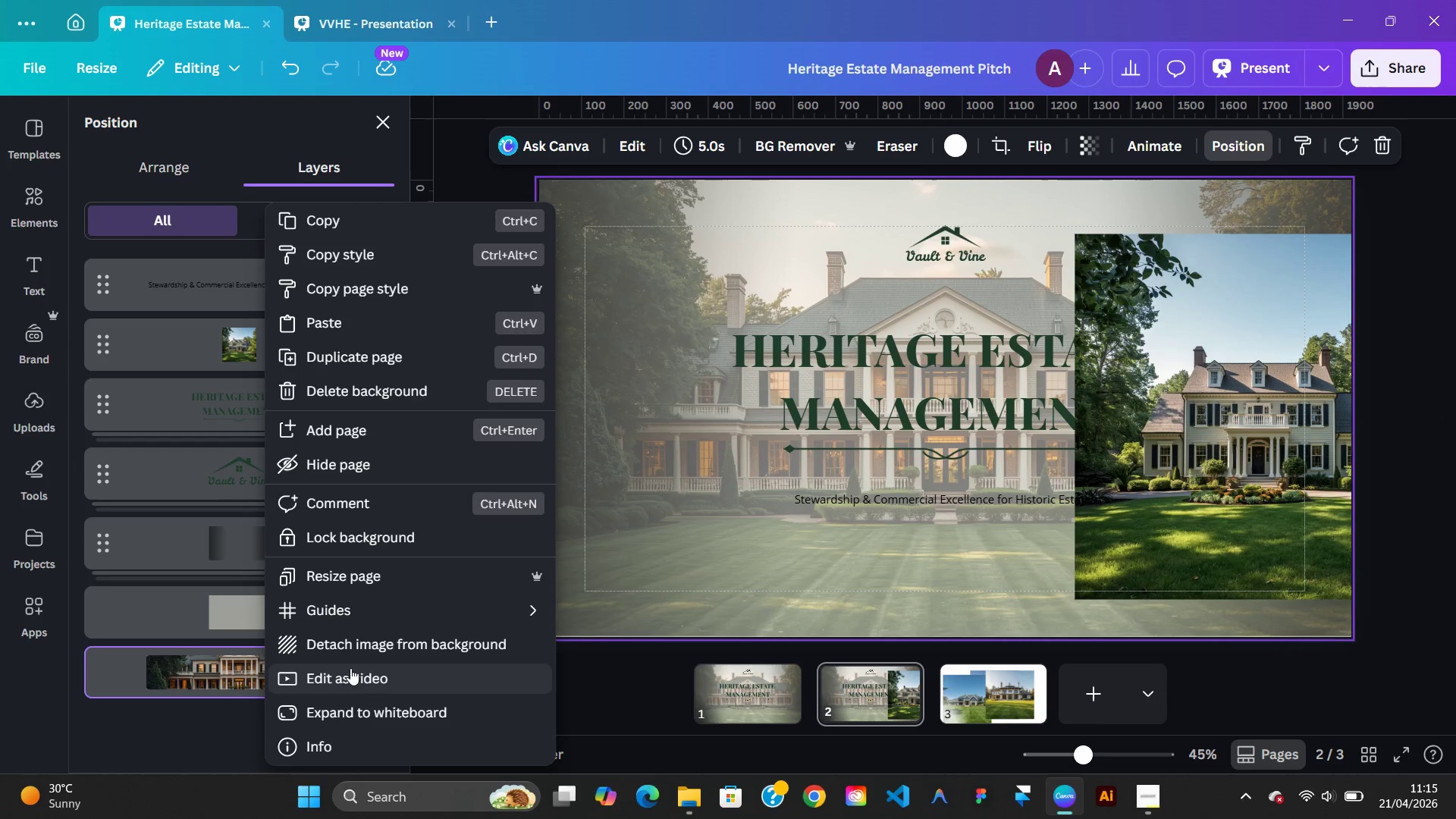 
left_click([353, 646])
 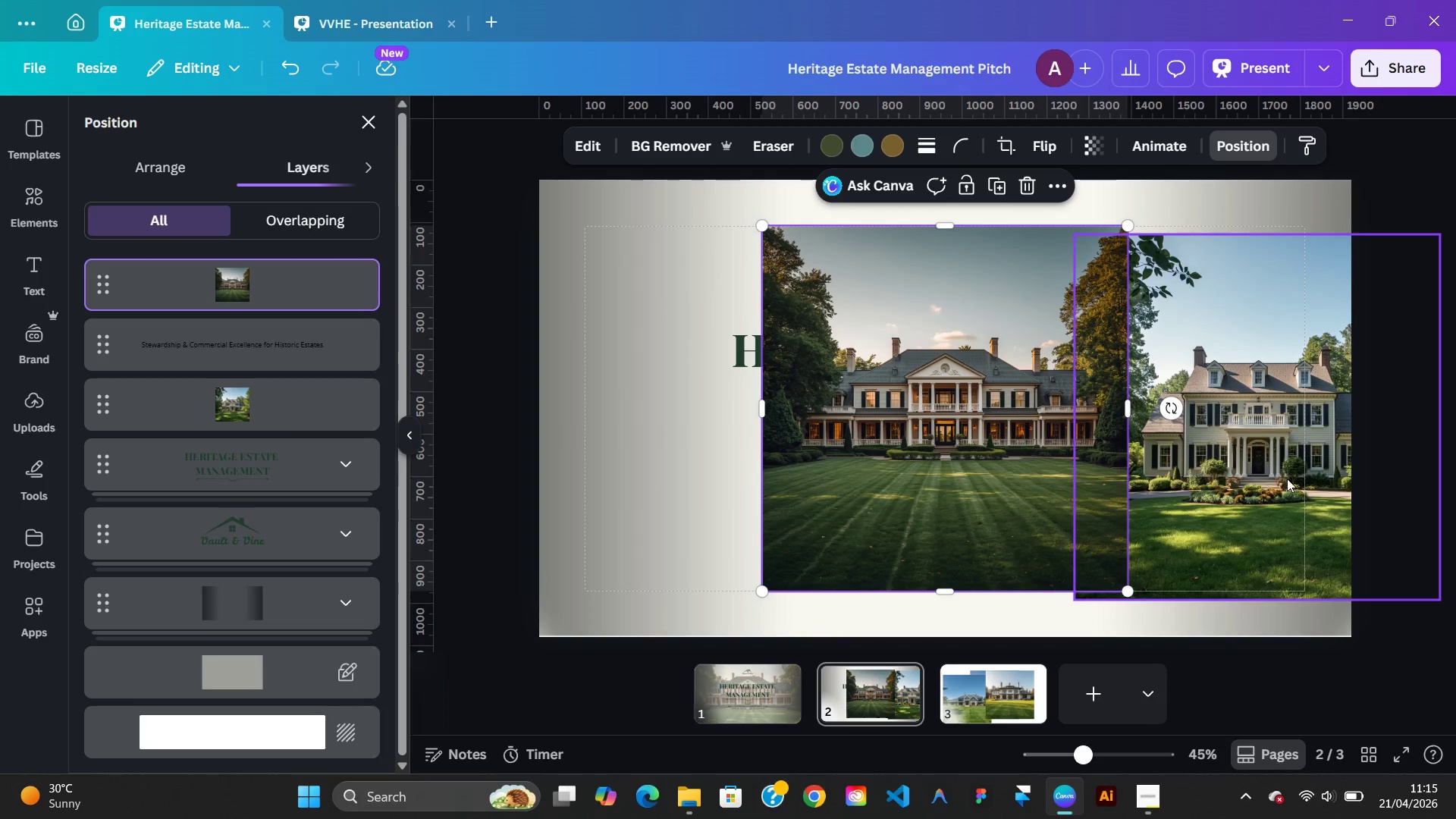 
wait(5.25)
 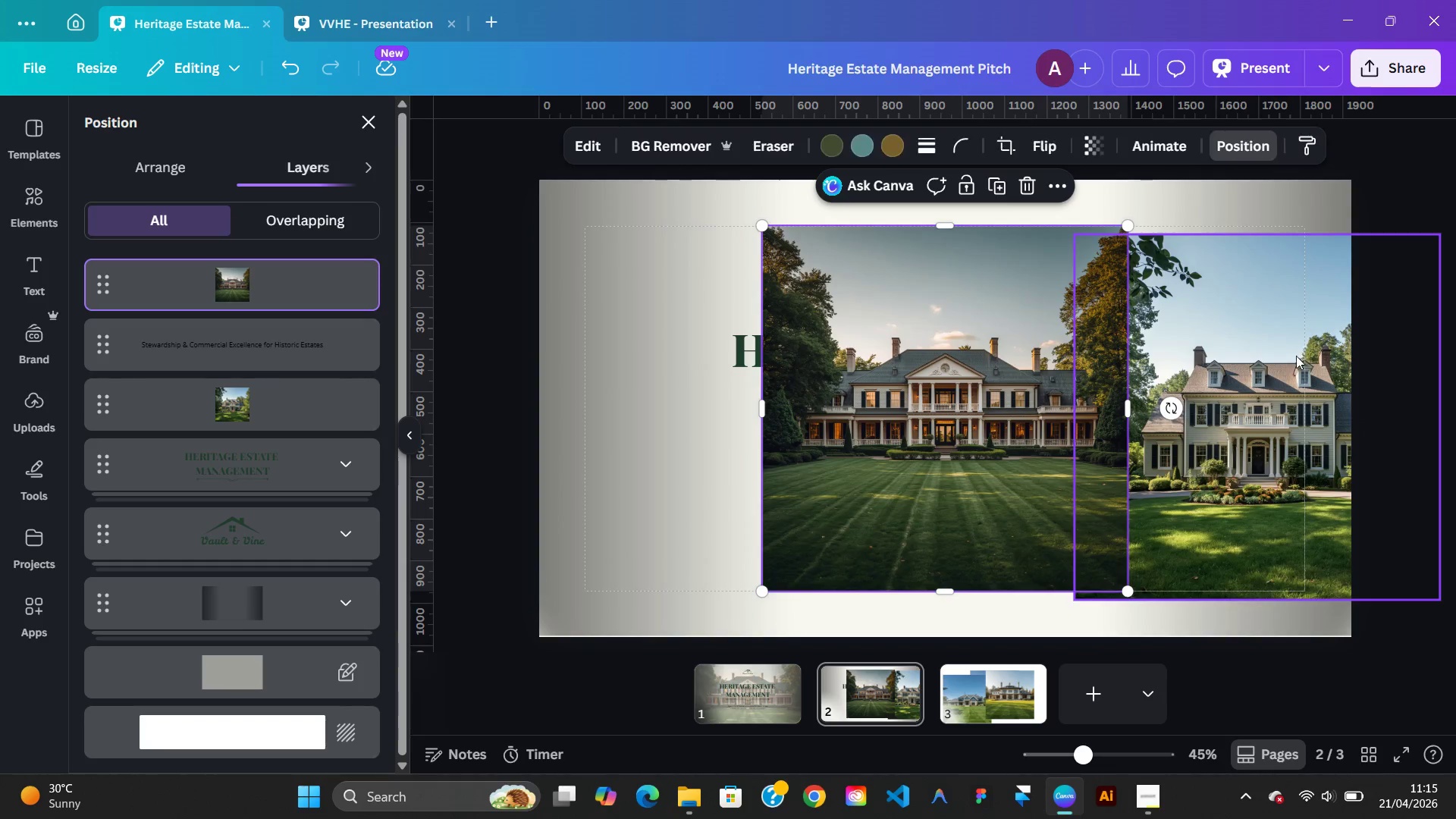 
left_click_drag(start_coordinate=[971, 440], to_coordinate=[863, 508])
 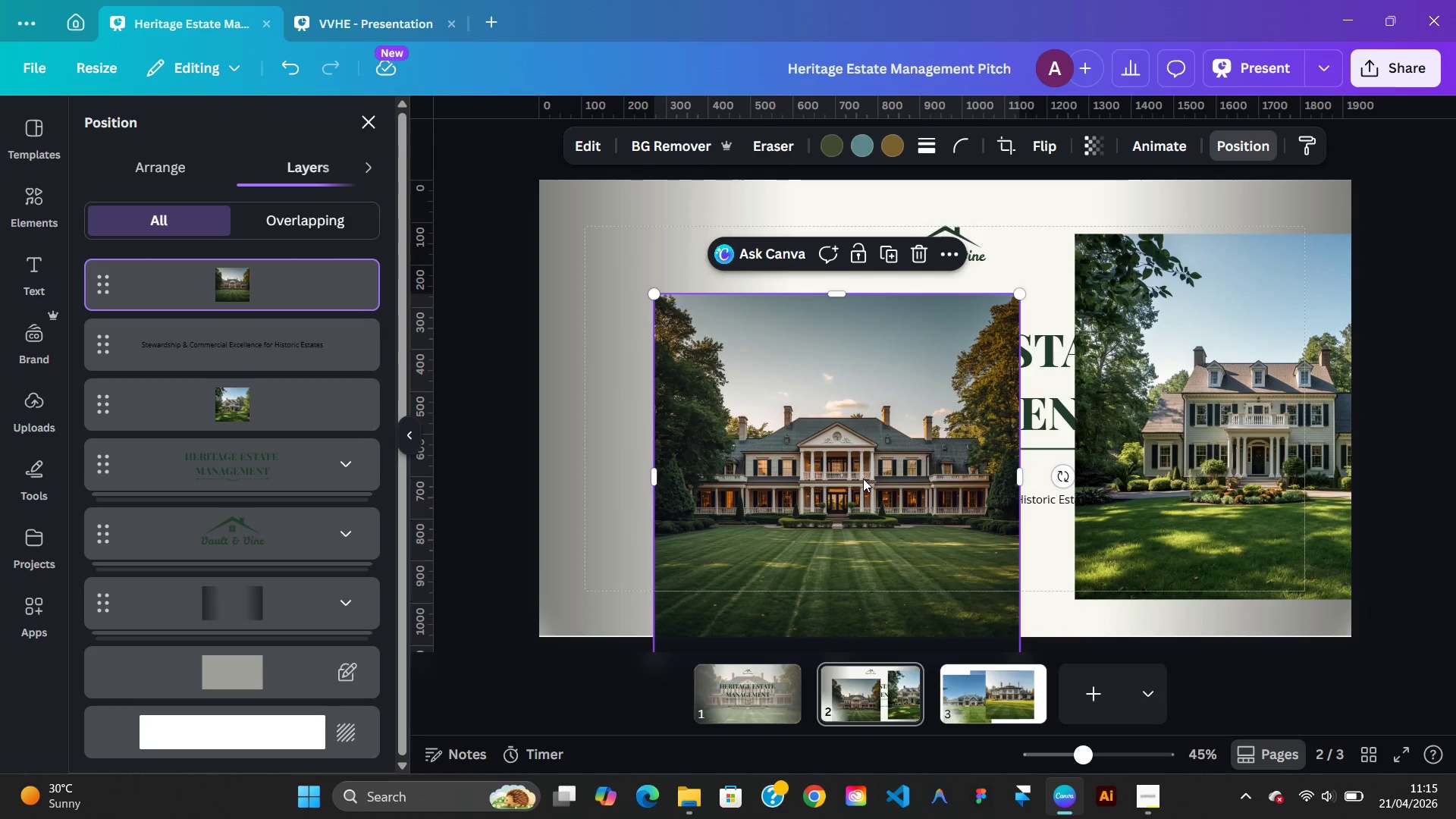 
right_click([864, 479])
 